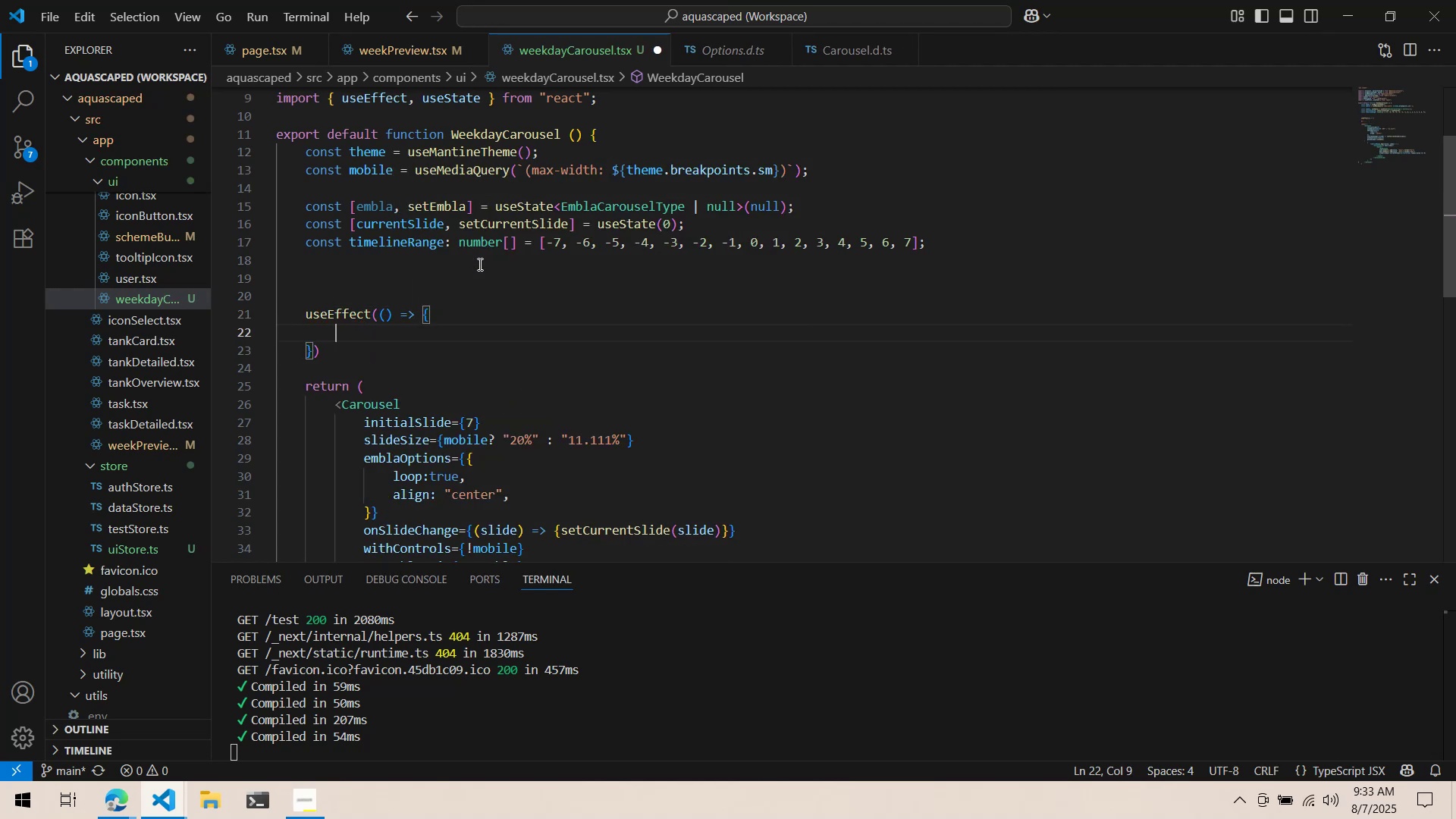 
key(ArrowDown)
 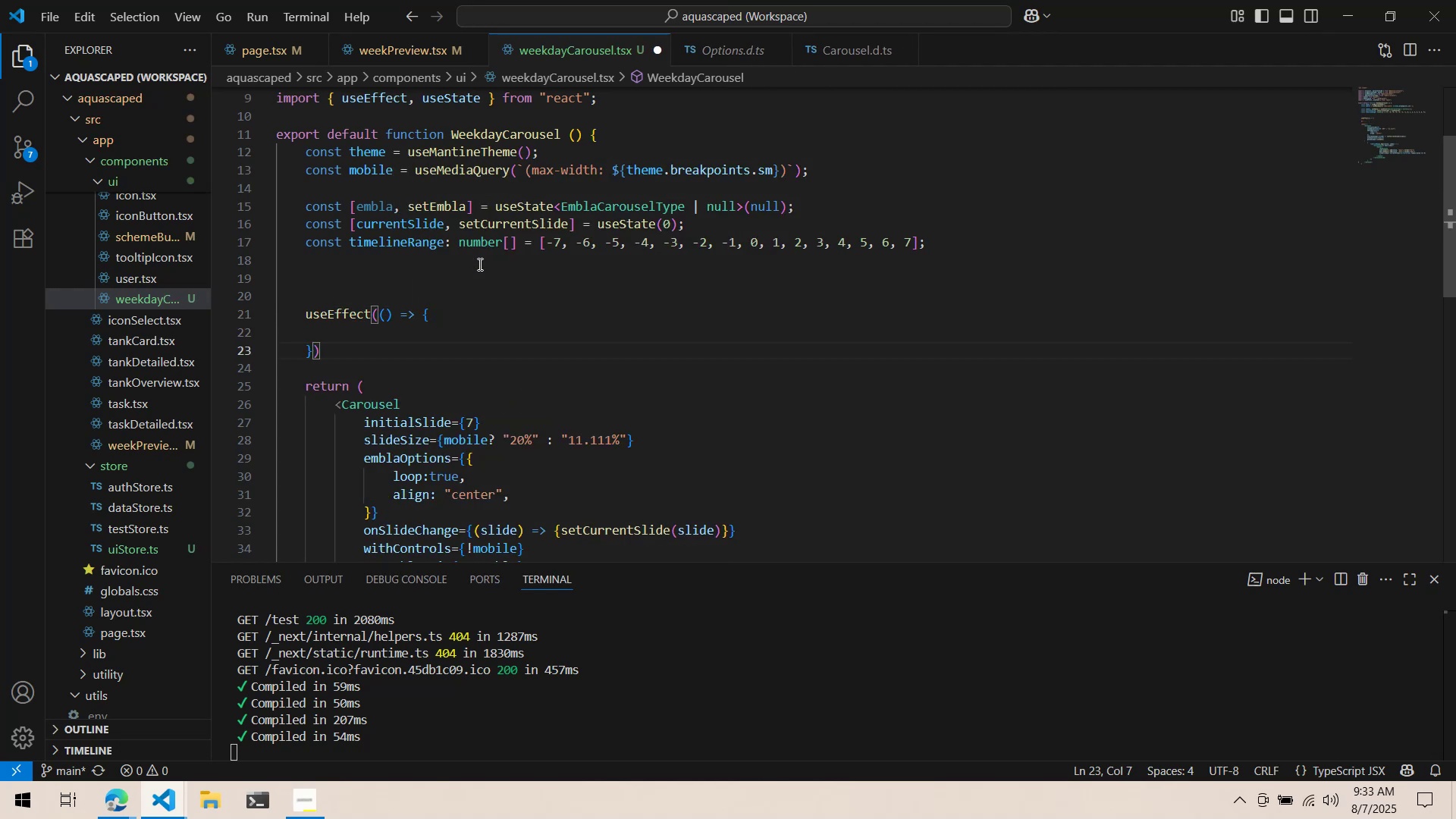 
key(ArrowLeft)
 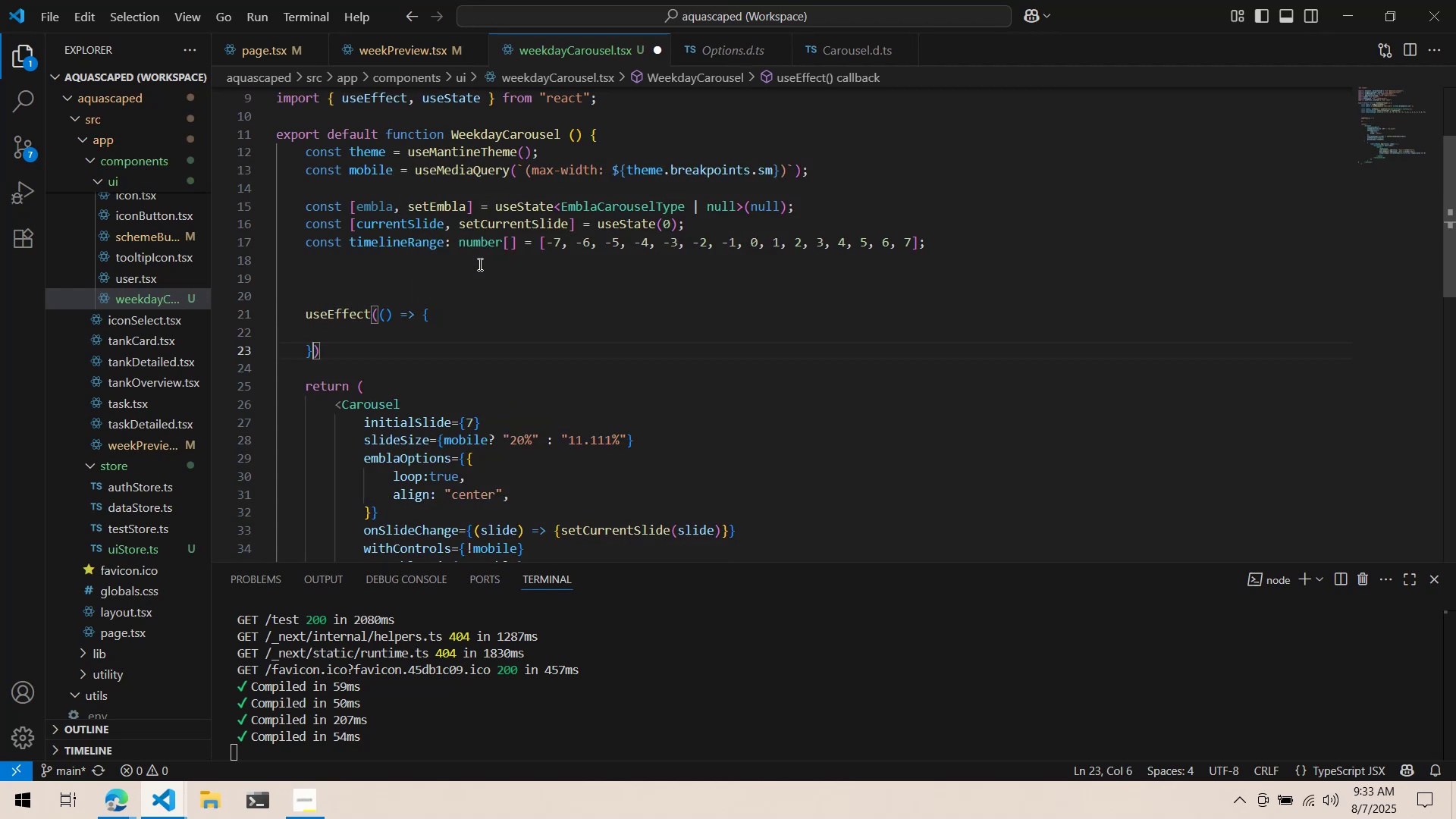 
type(, [embla)
 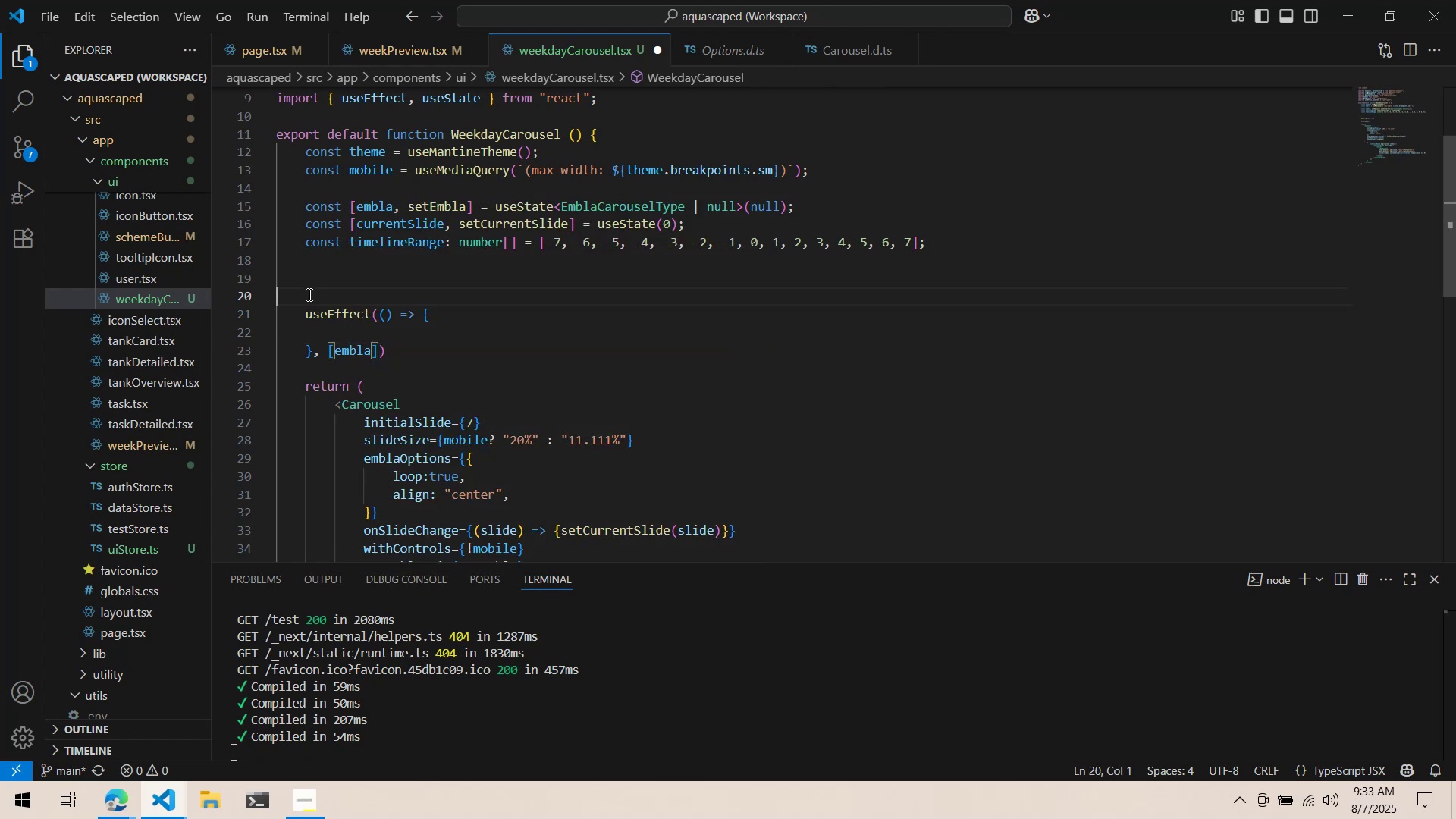 
double_click([362, 337])
 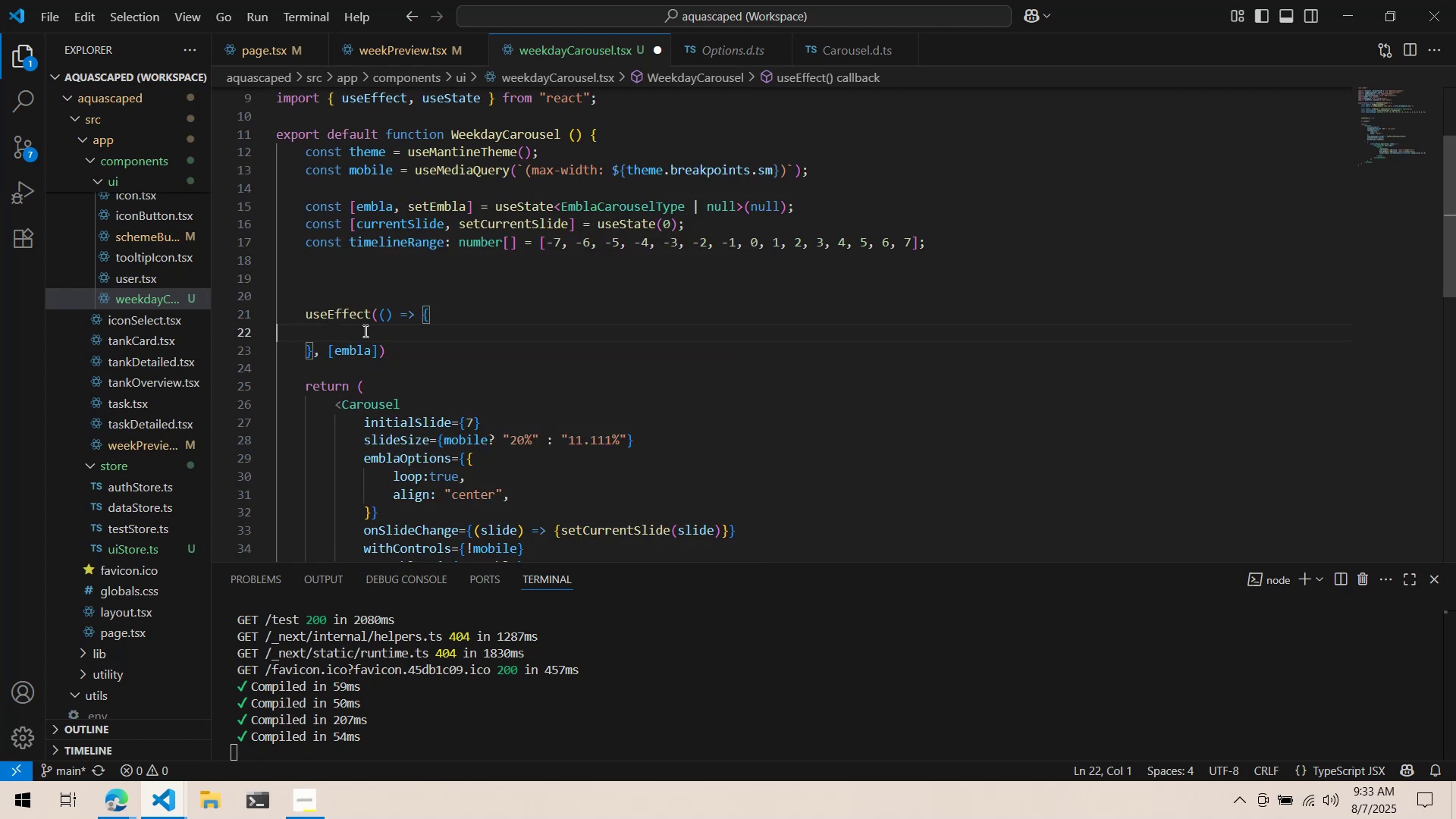 
key(Tab)
key(Tab)
type(const)
 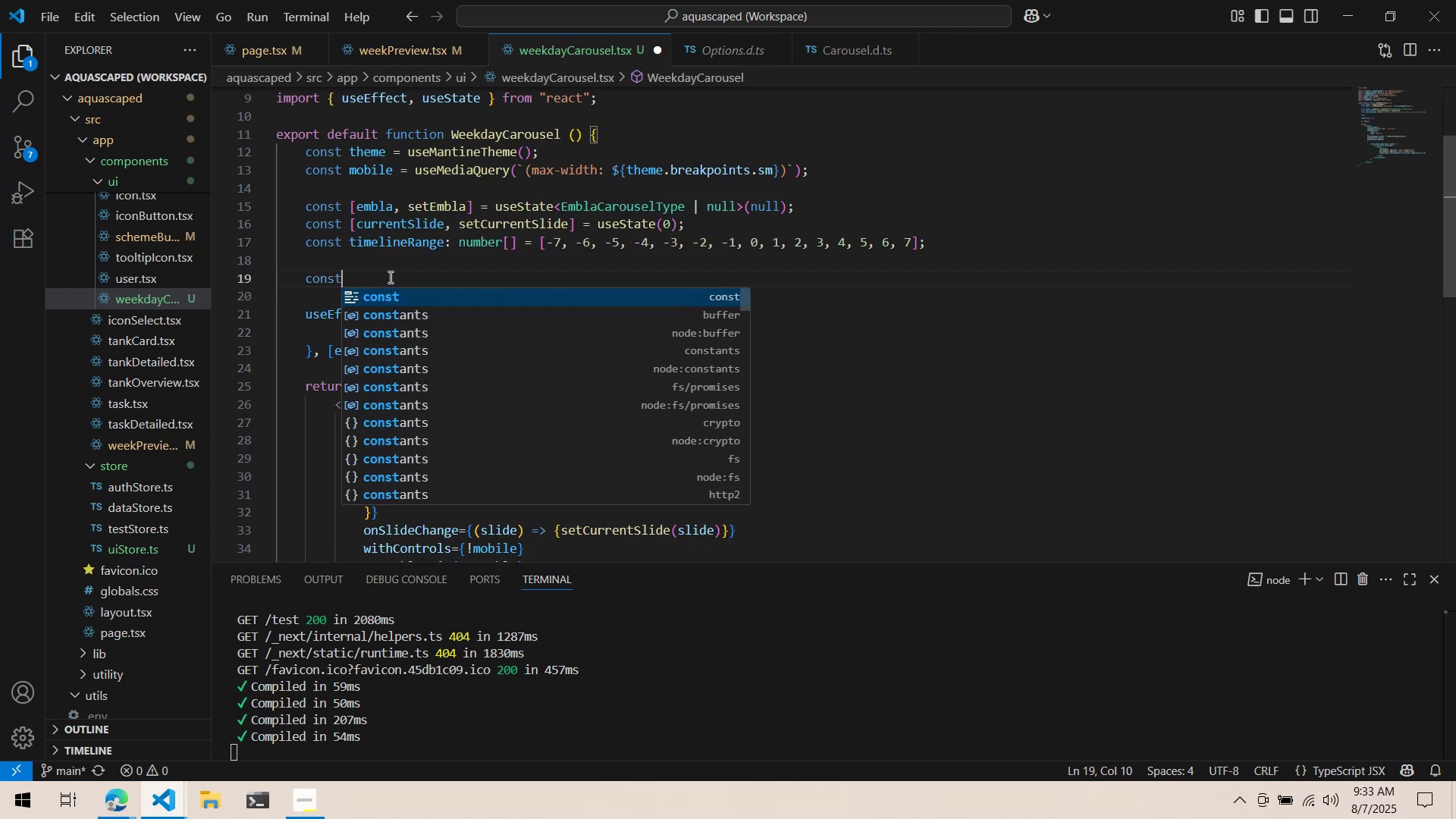 
key(Alt+AltLeft)
 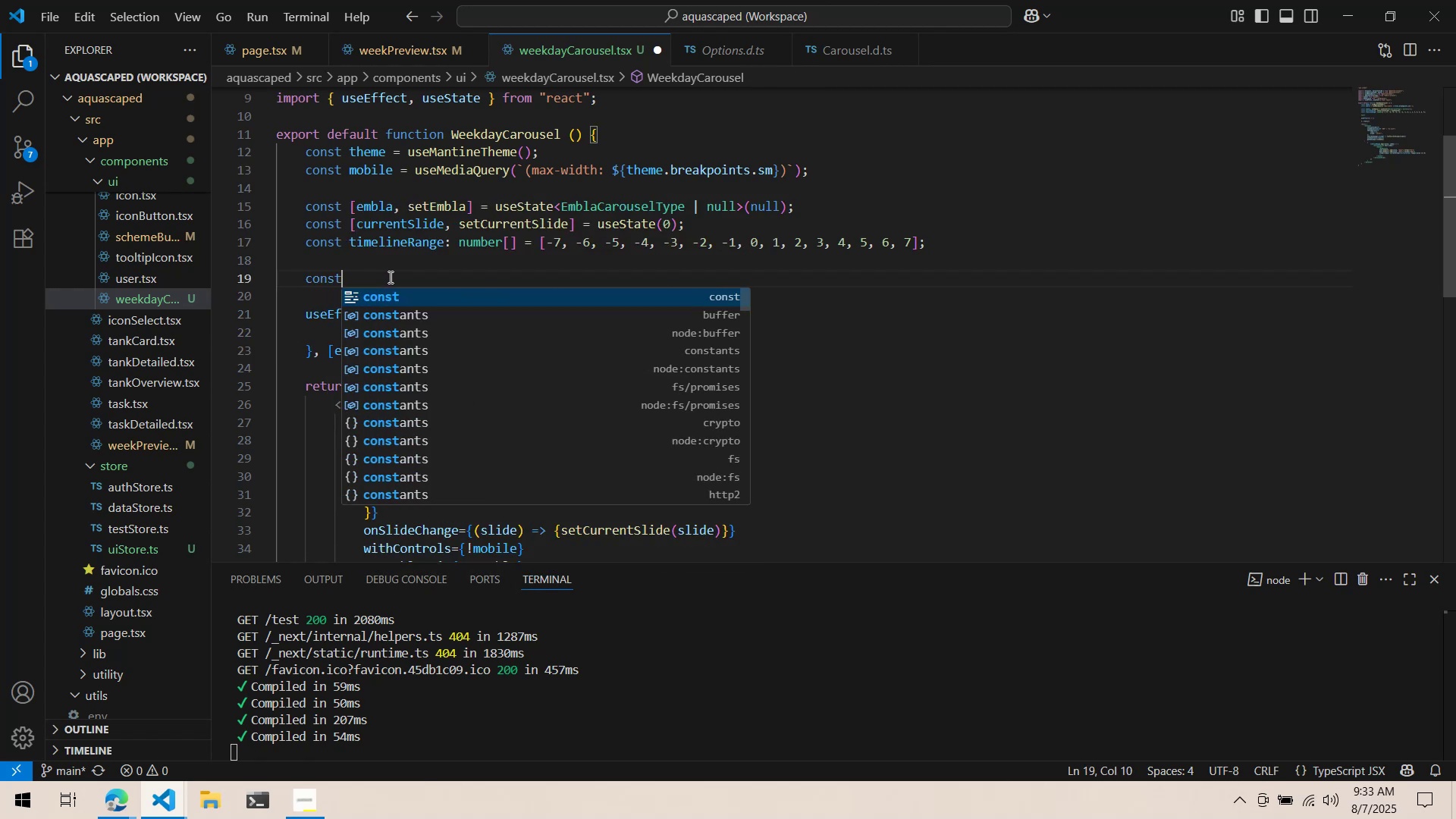 
key(Alt+Space)
 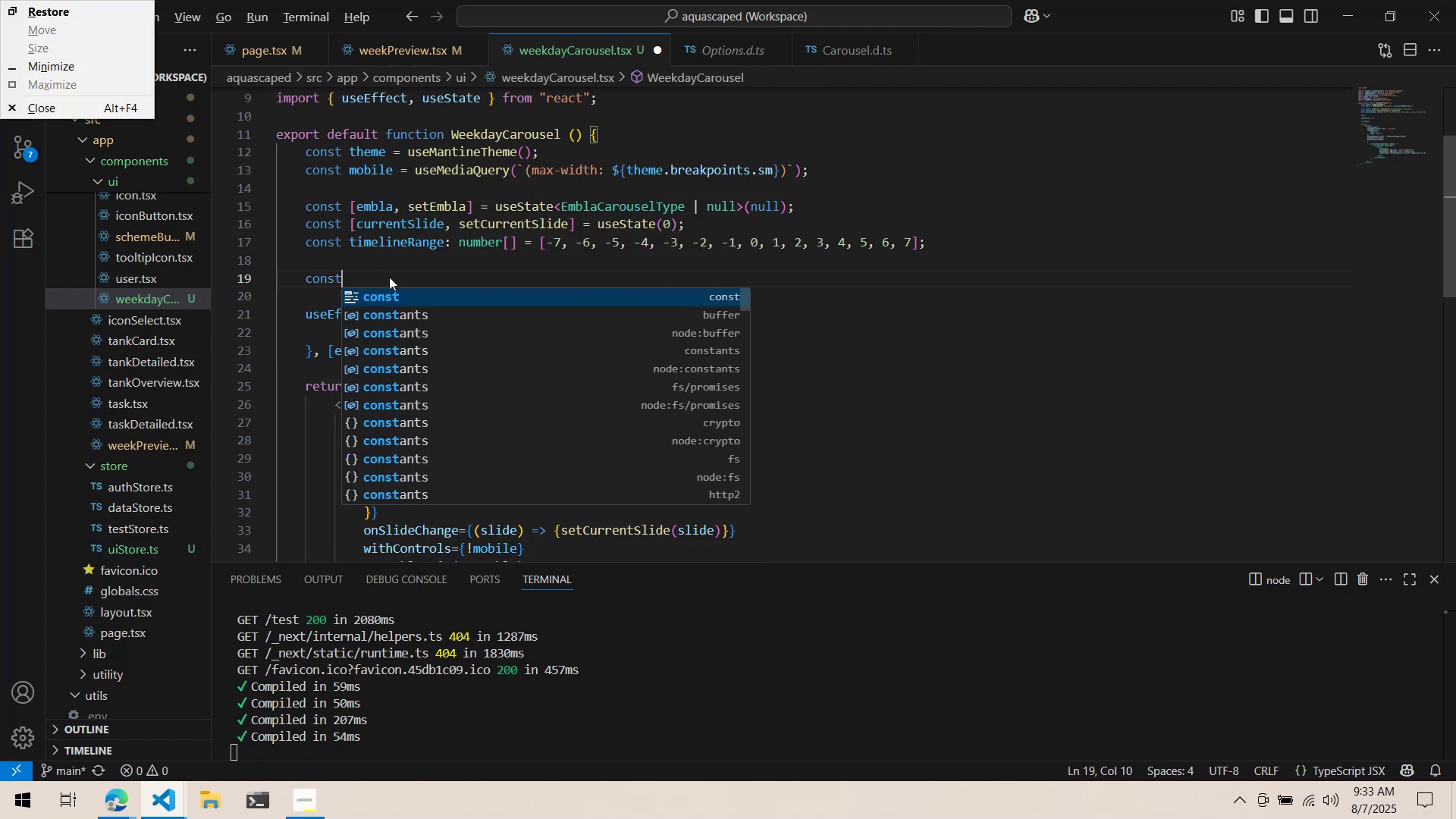 
key(Alt+Tab)
 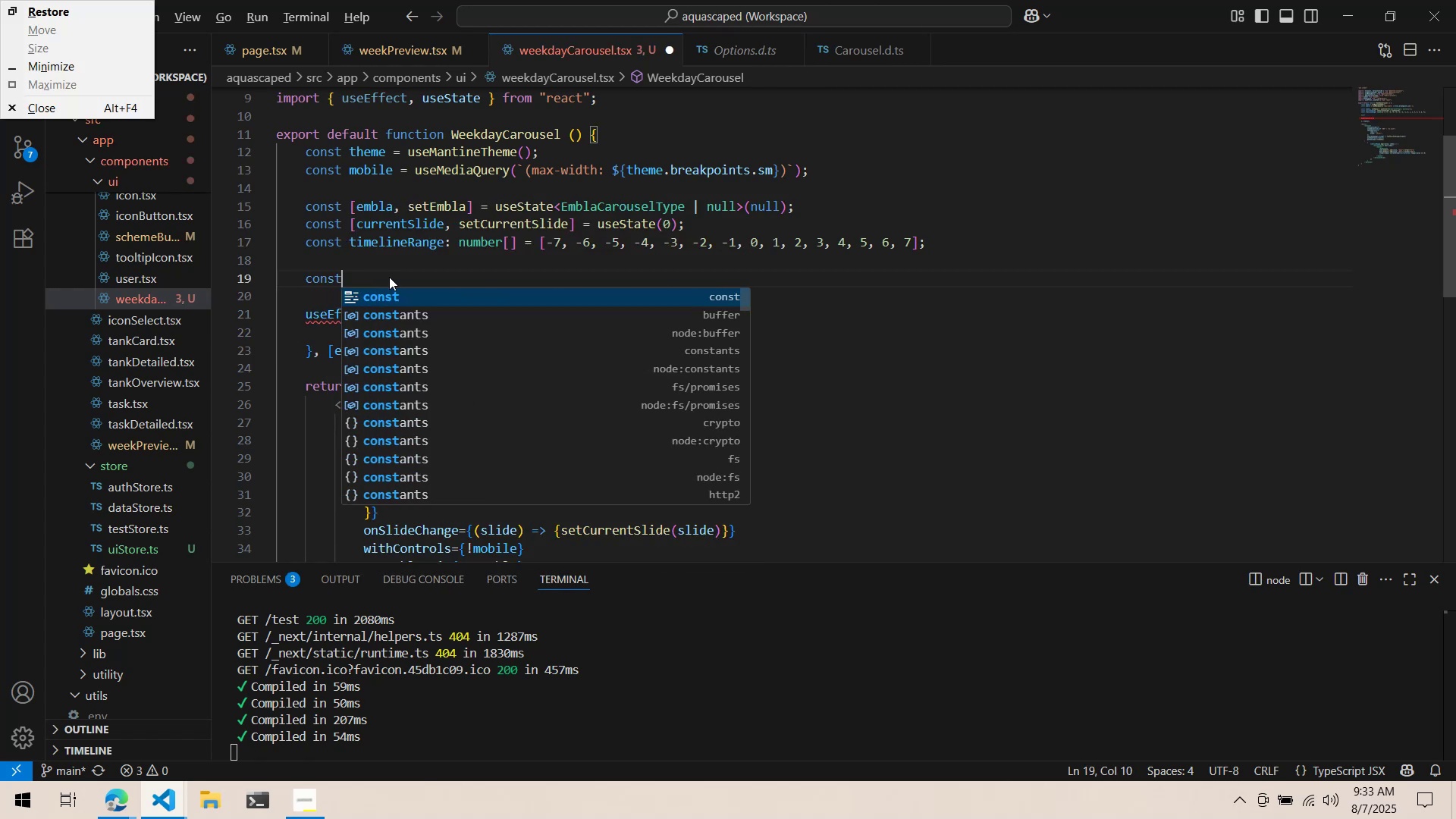 
left_click([389, 277])
 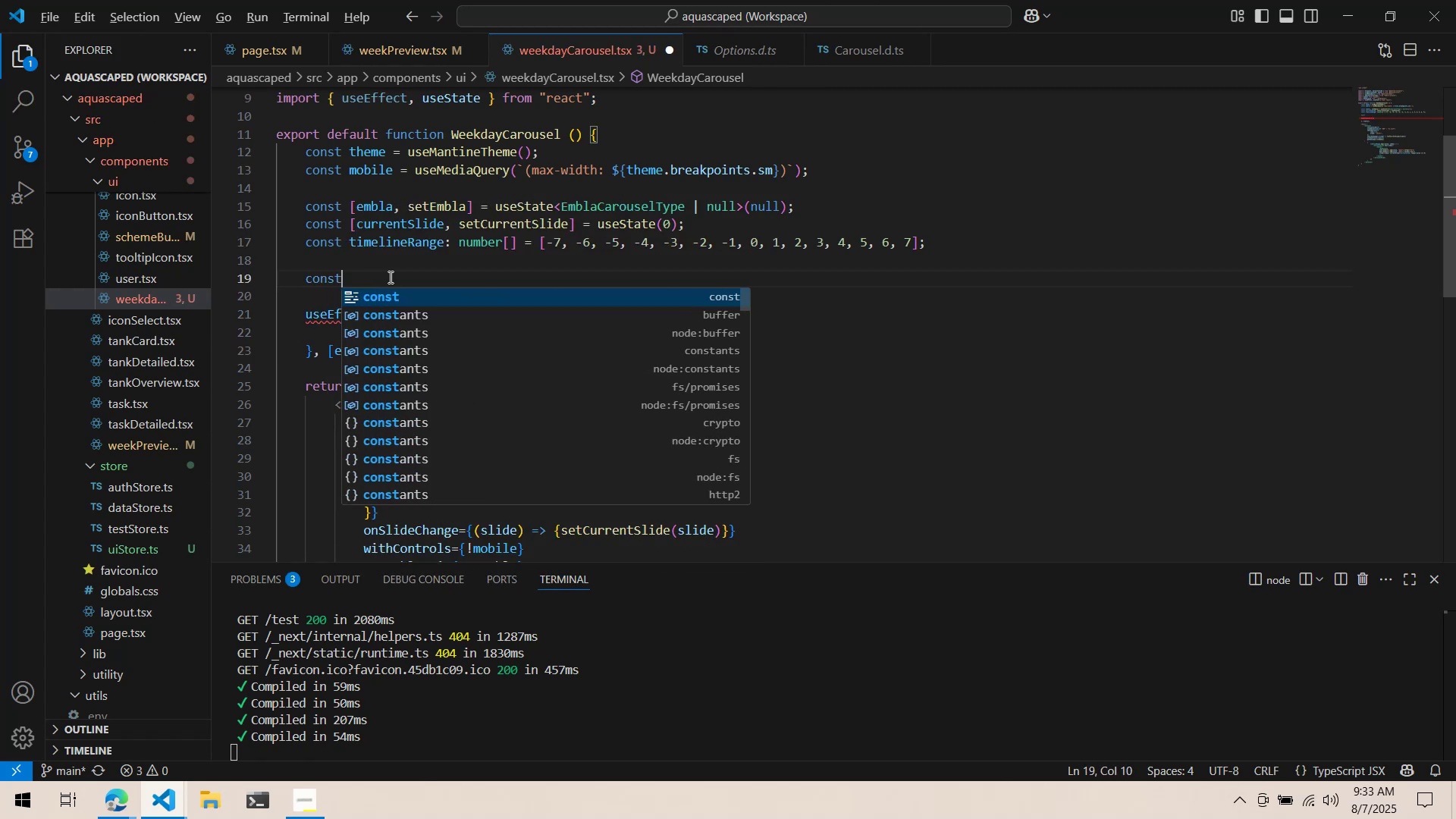 
key(Alt+AltLeft)
 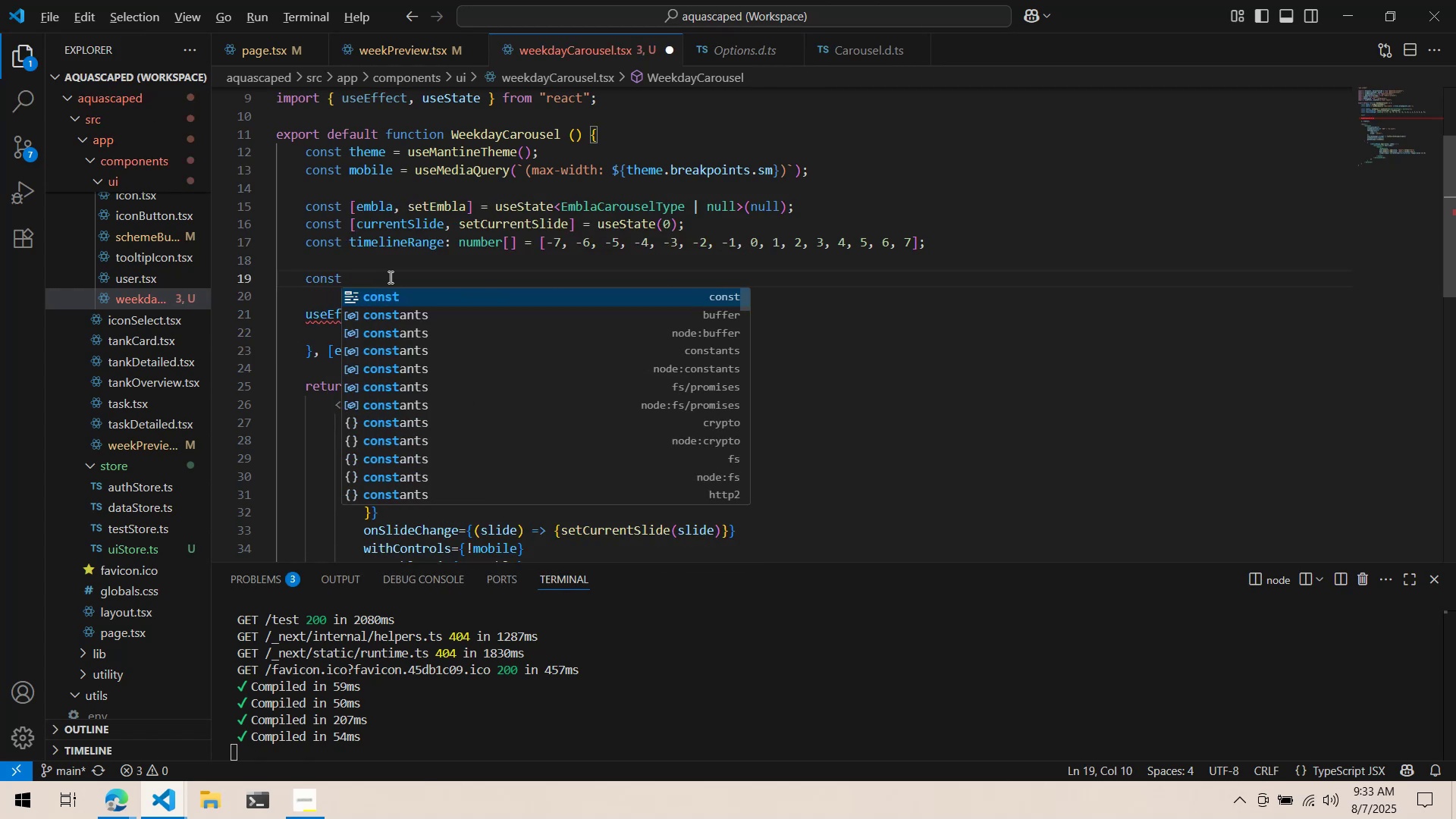 
key(Alt+Tab)
 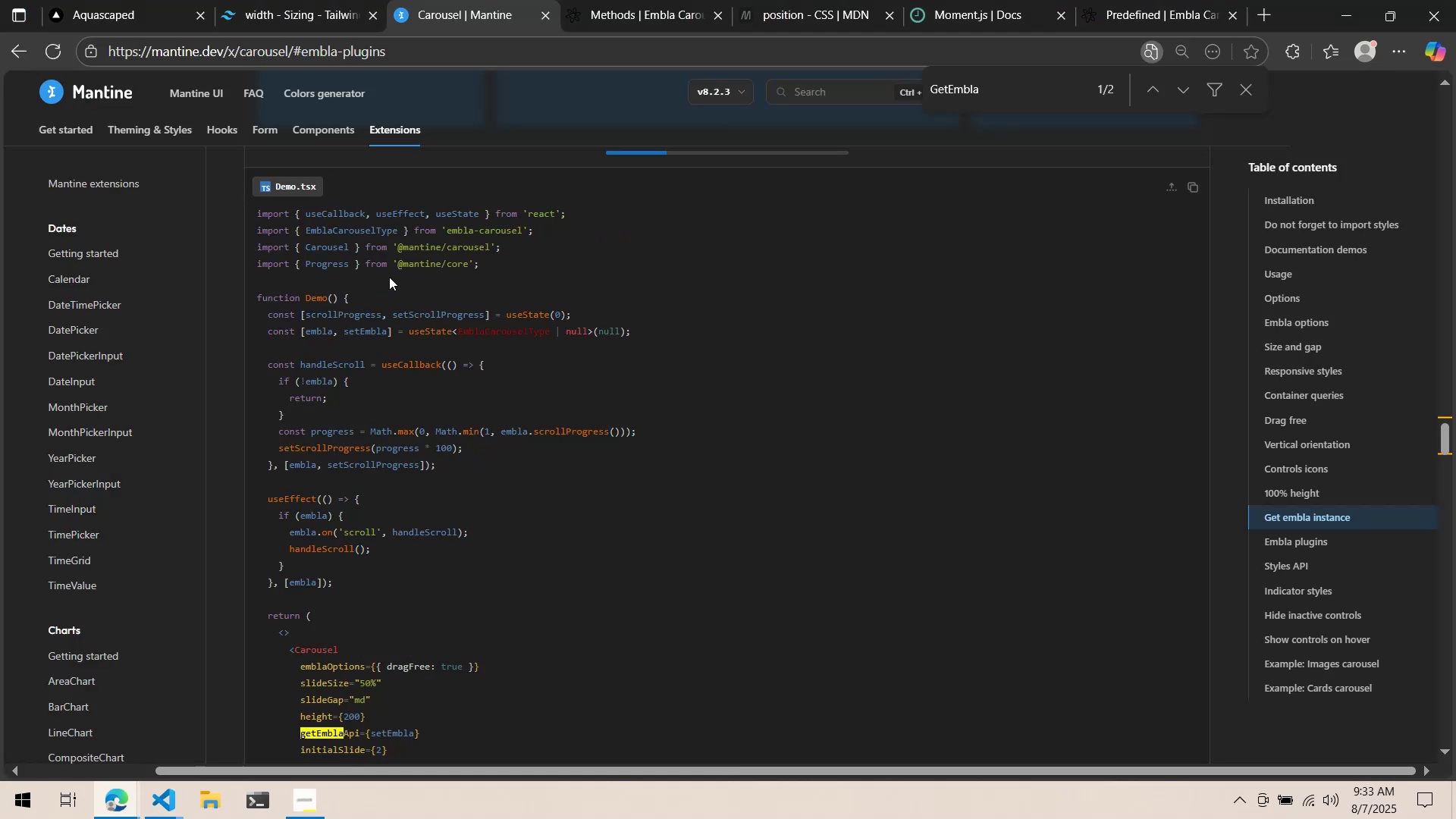 
key(Tab)
 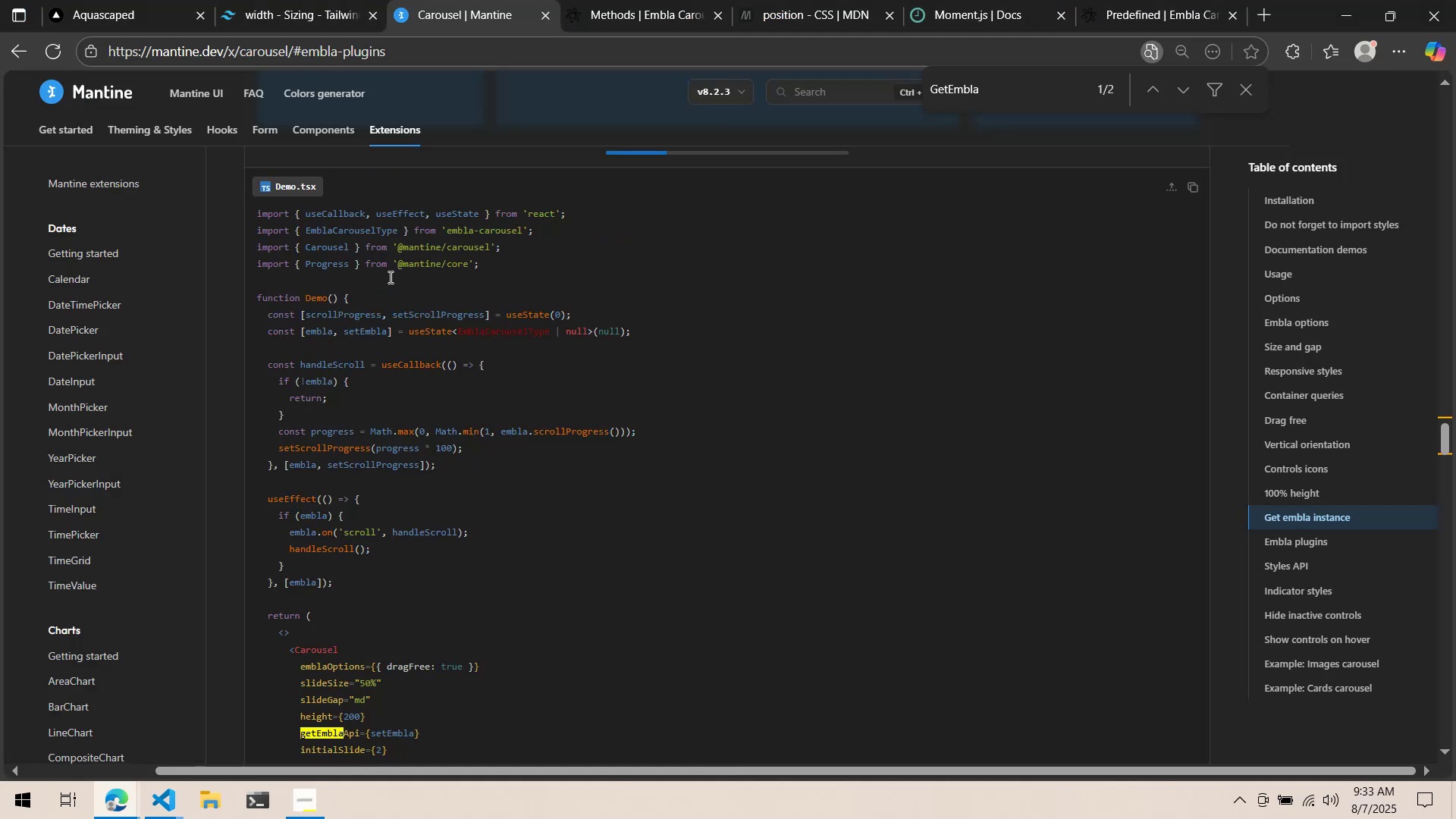 
key(Alt+AltLeft)
 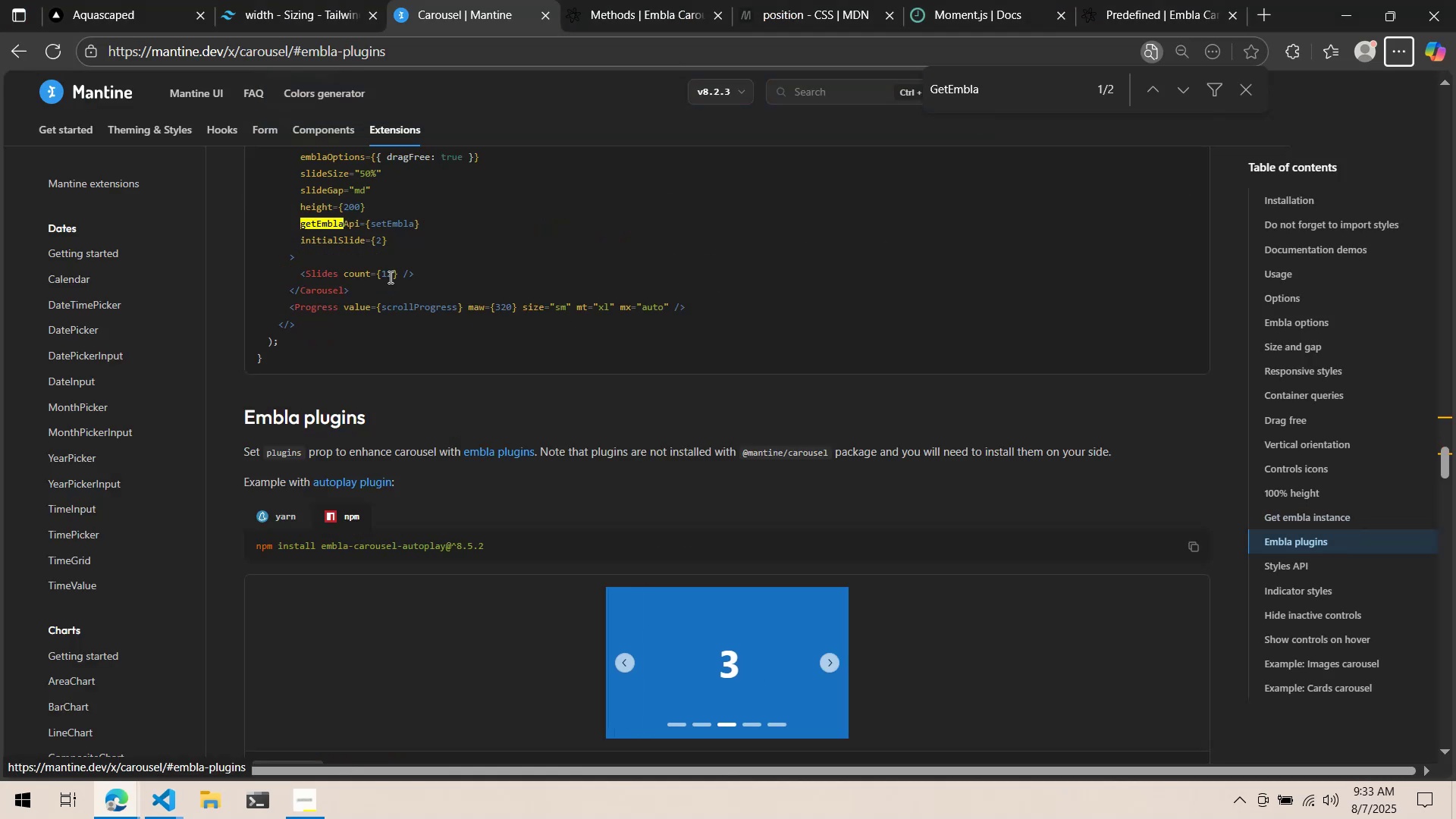 
key(Alt+AltLeft)
 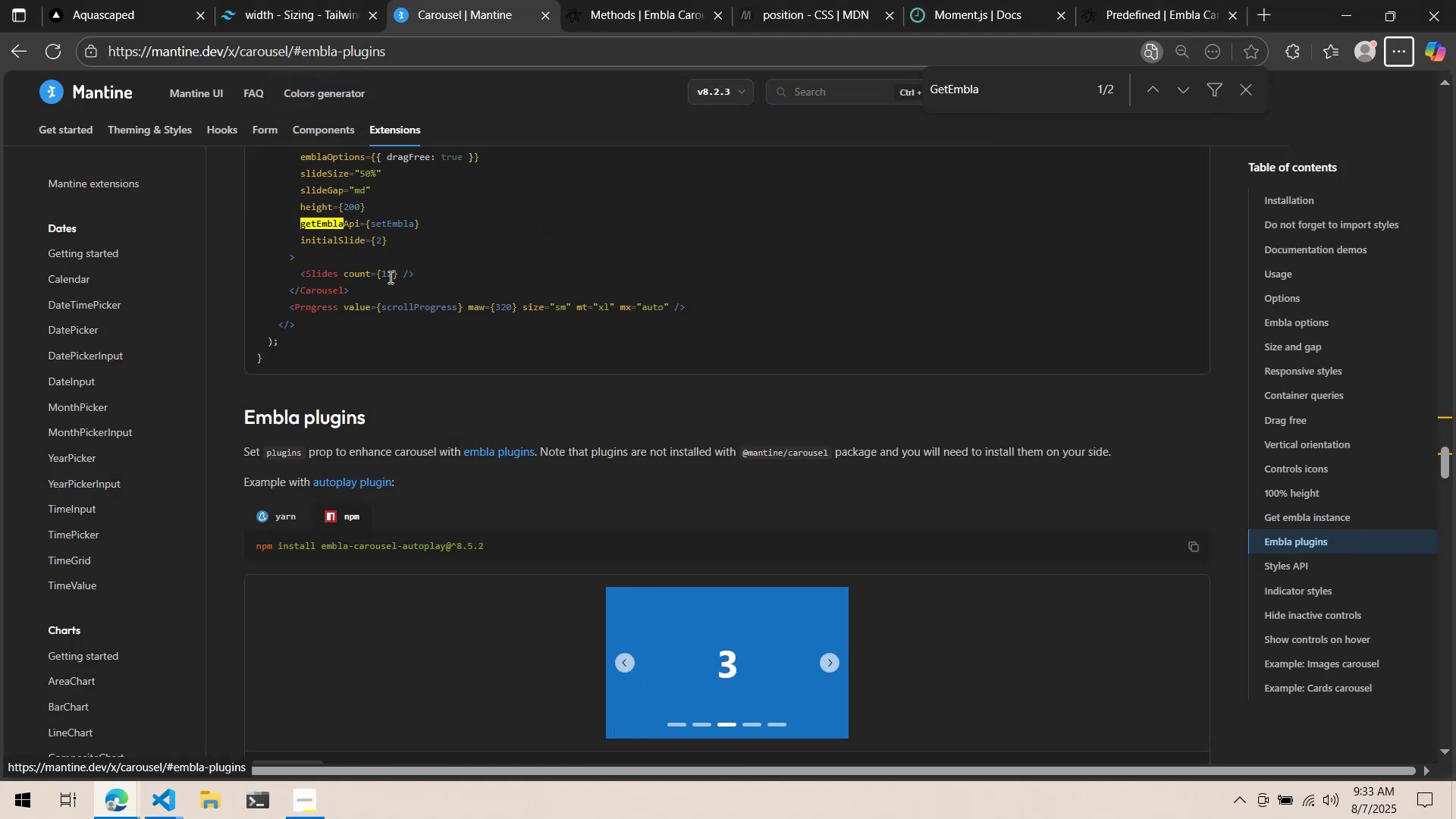 
key(Alt+Tab)
 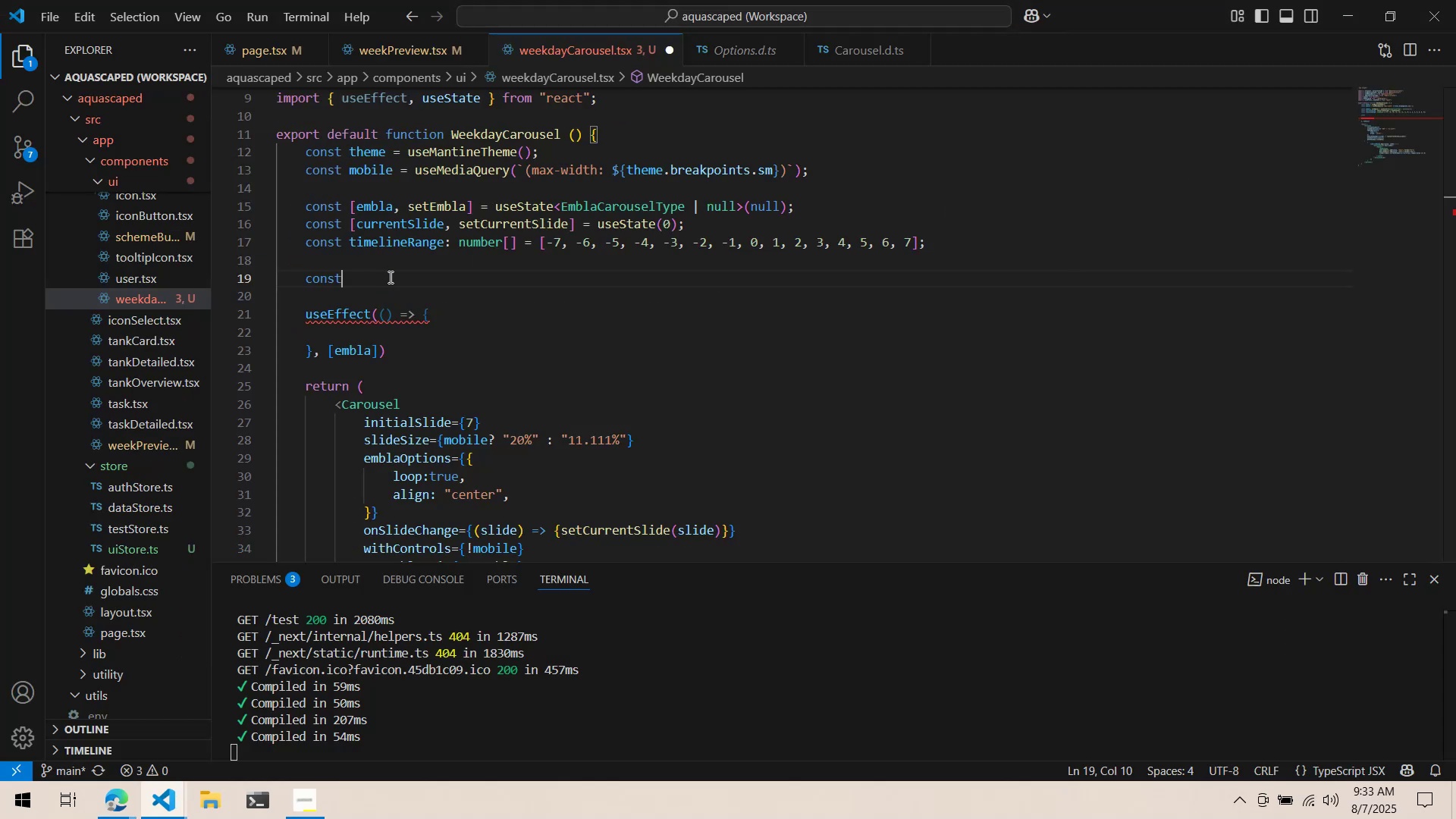 
key(Alt+AltLeft)
 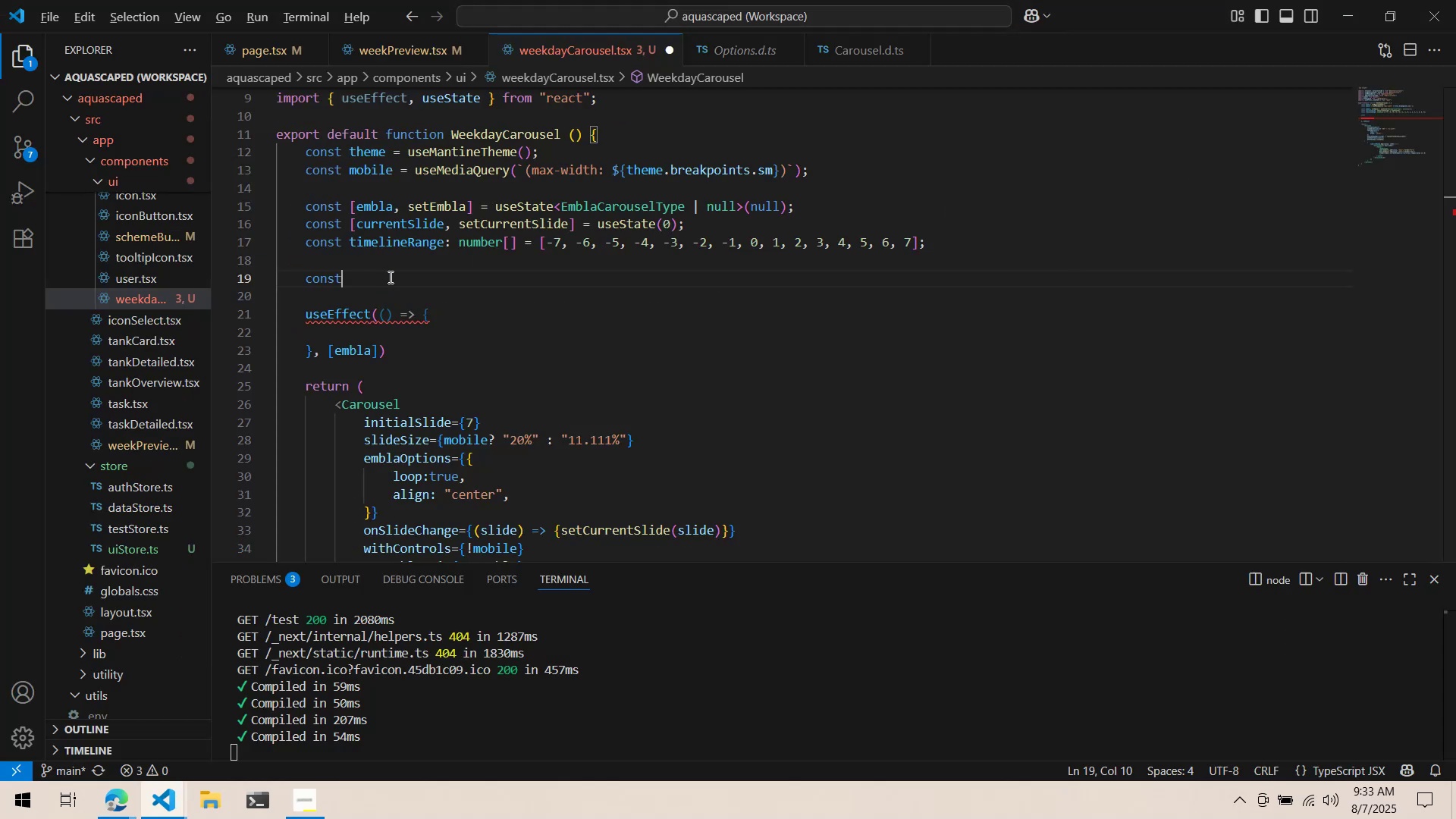 
key(Alt+Tab)
 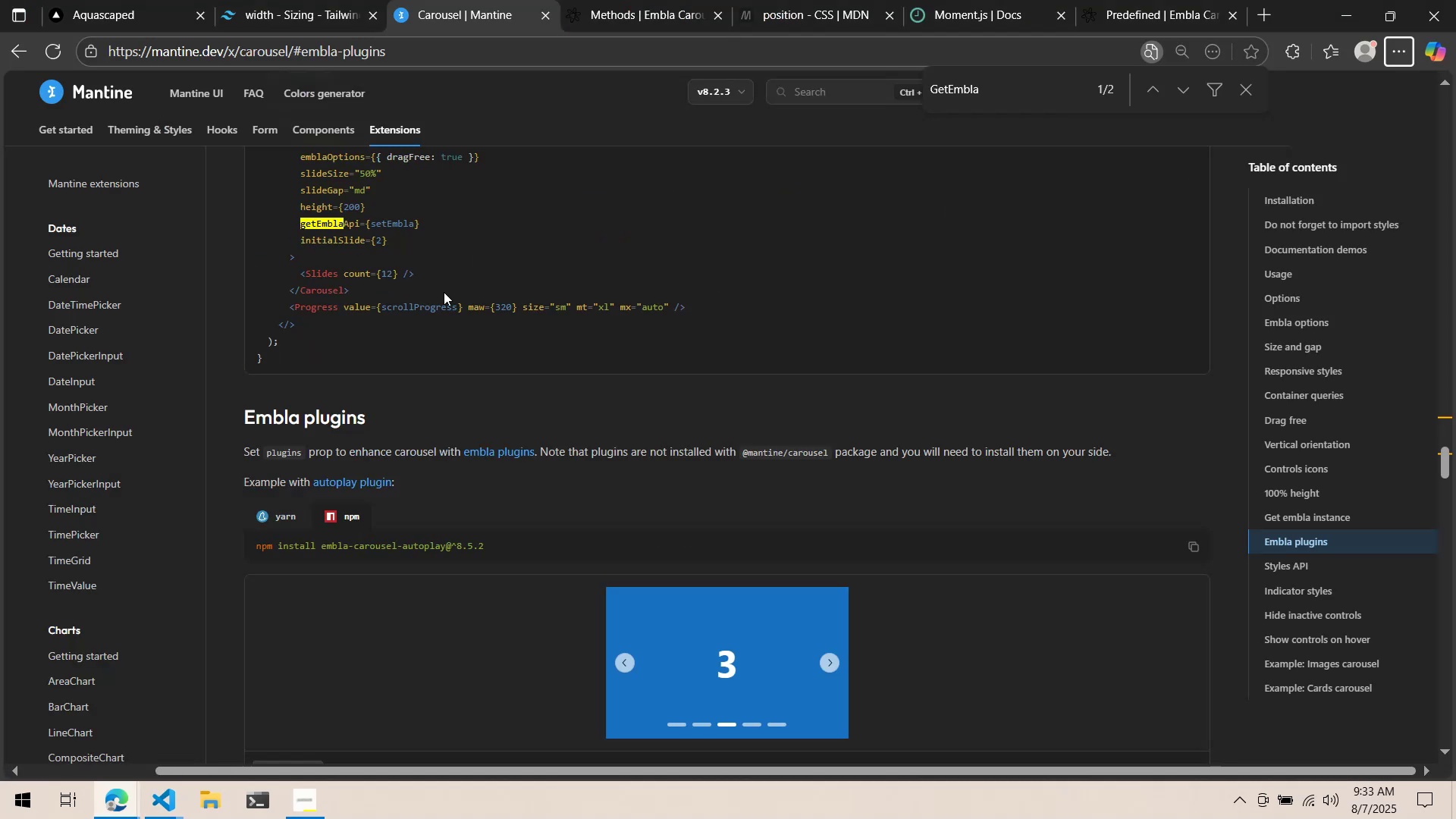 
scroll: coordinate [444, 292], scroll_direction: up, amount: 7.0
 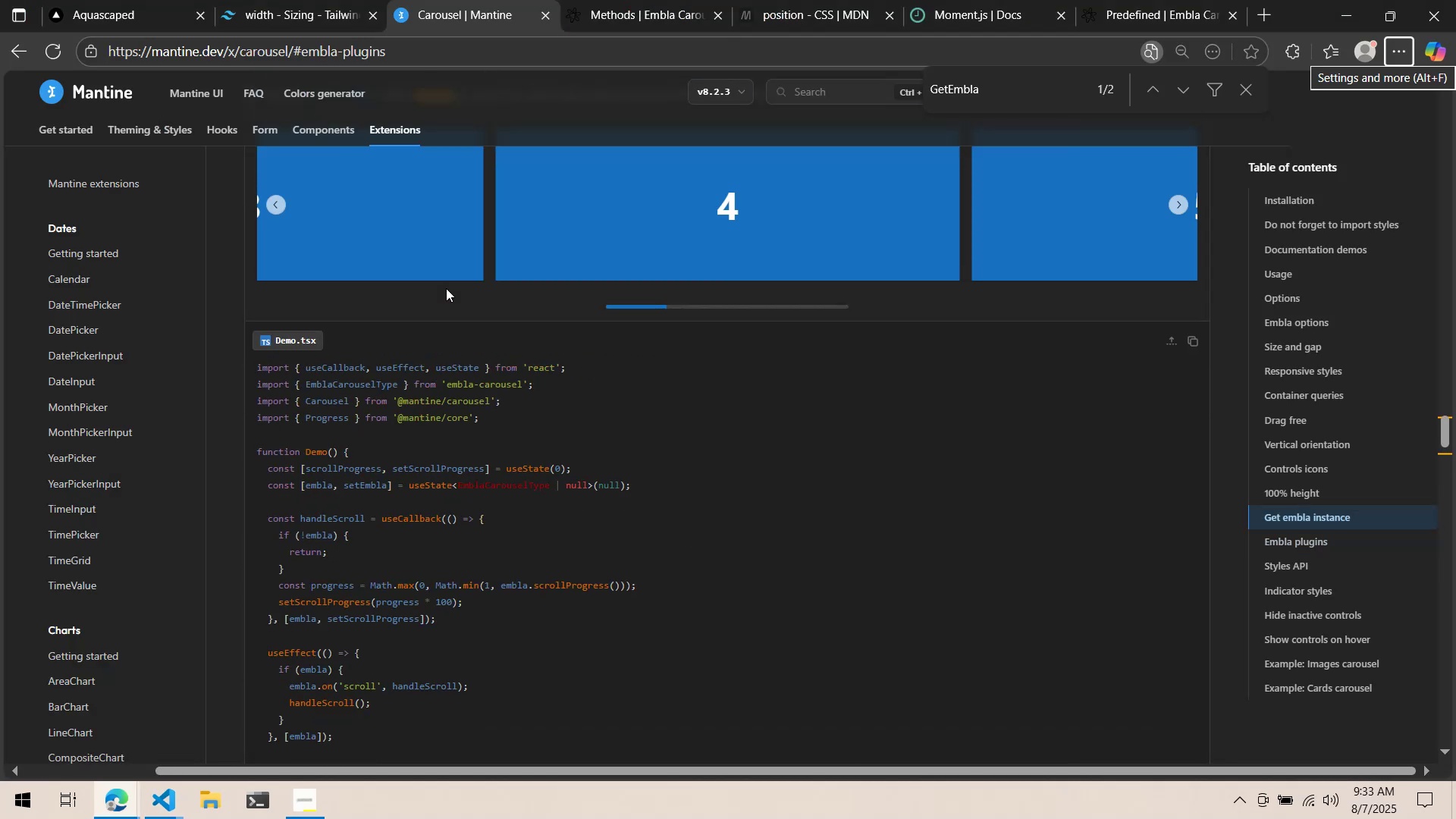 
scroll: coordinate [446, 288], scroll_direction: down, amount: 1.0
 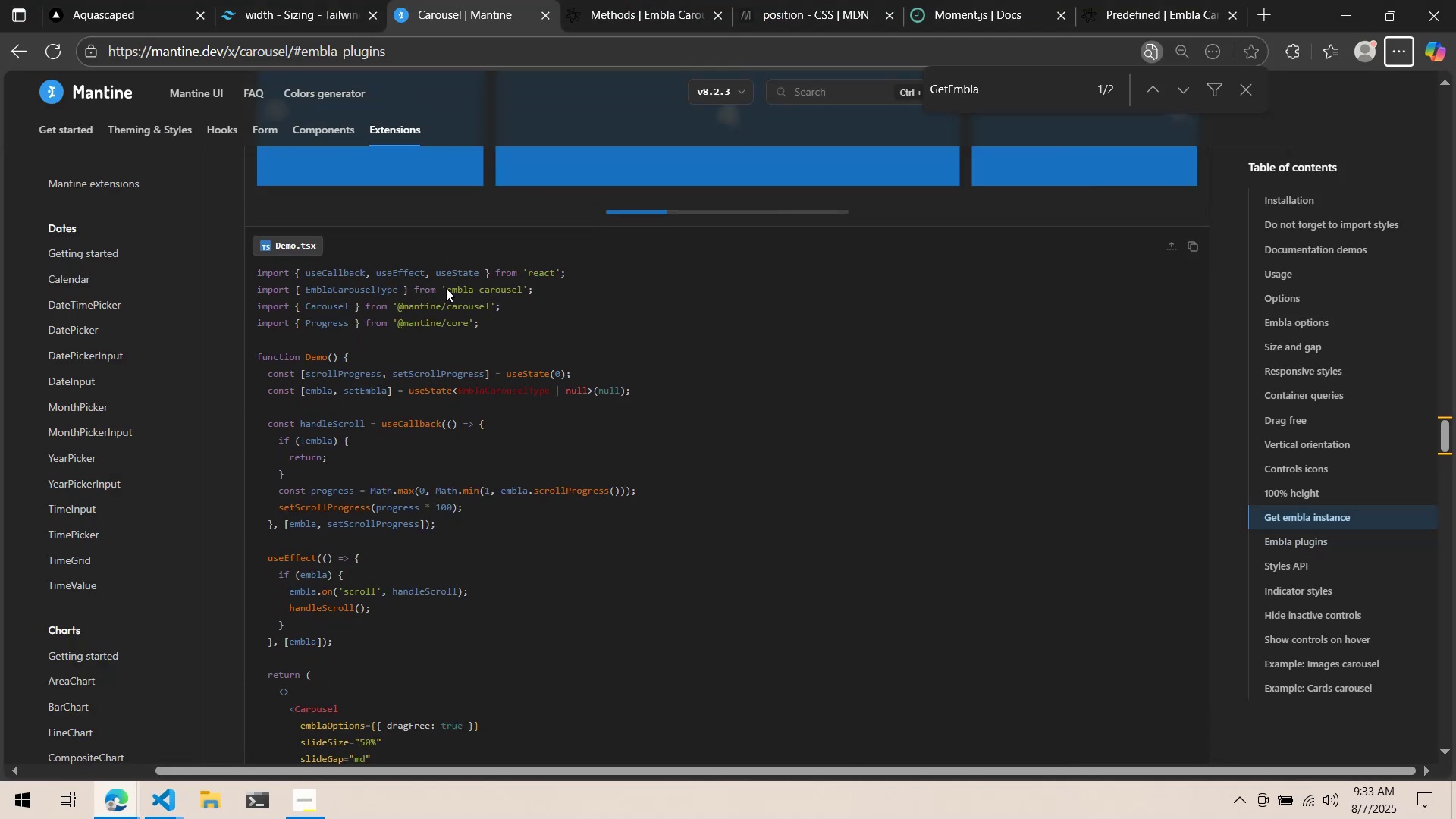 
key(Alt+AltLeft)
 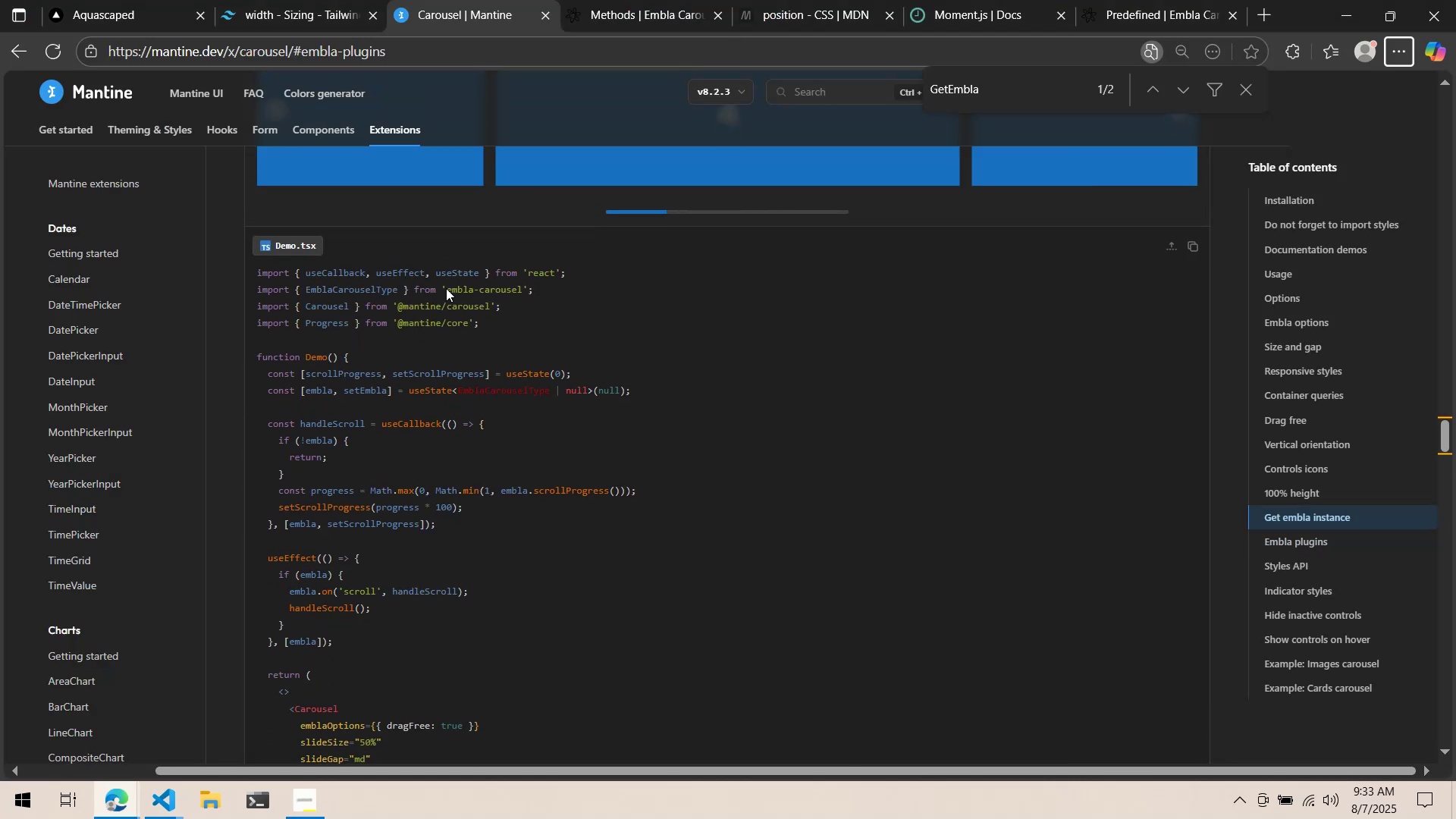 
key(Tab)
type( handleEleClick)
 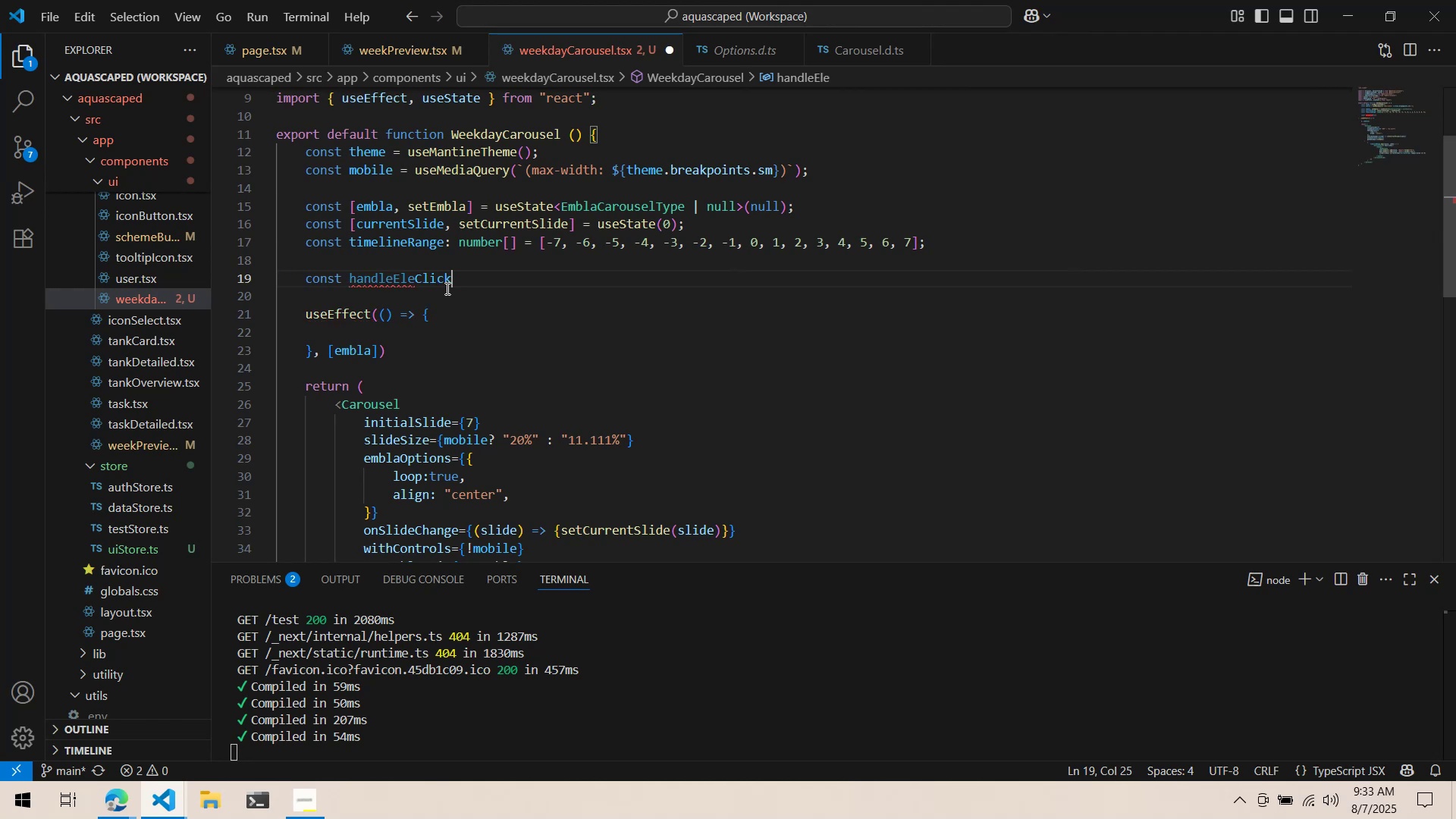 
key(Alt+AltLeft)
 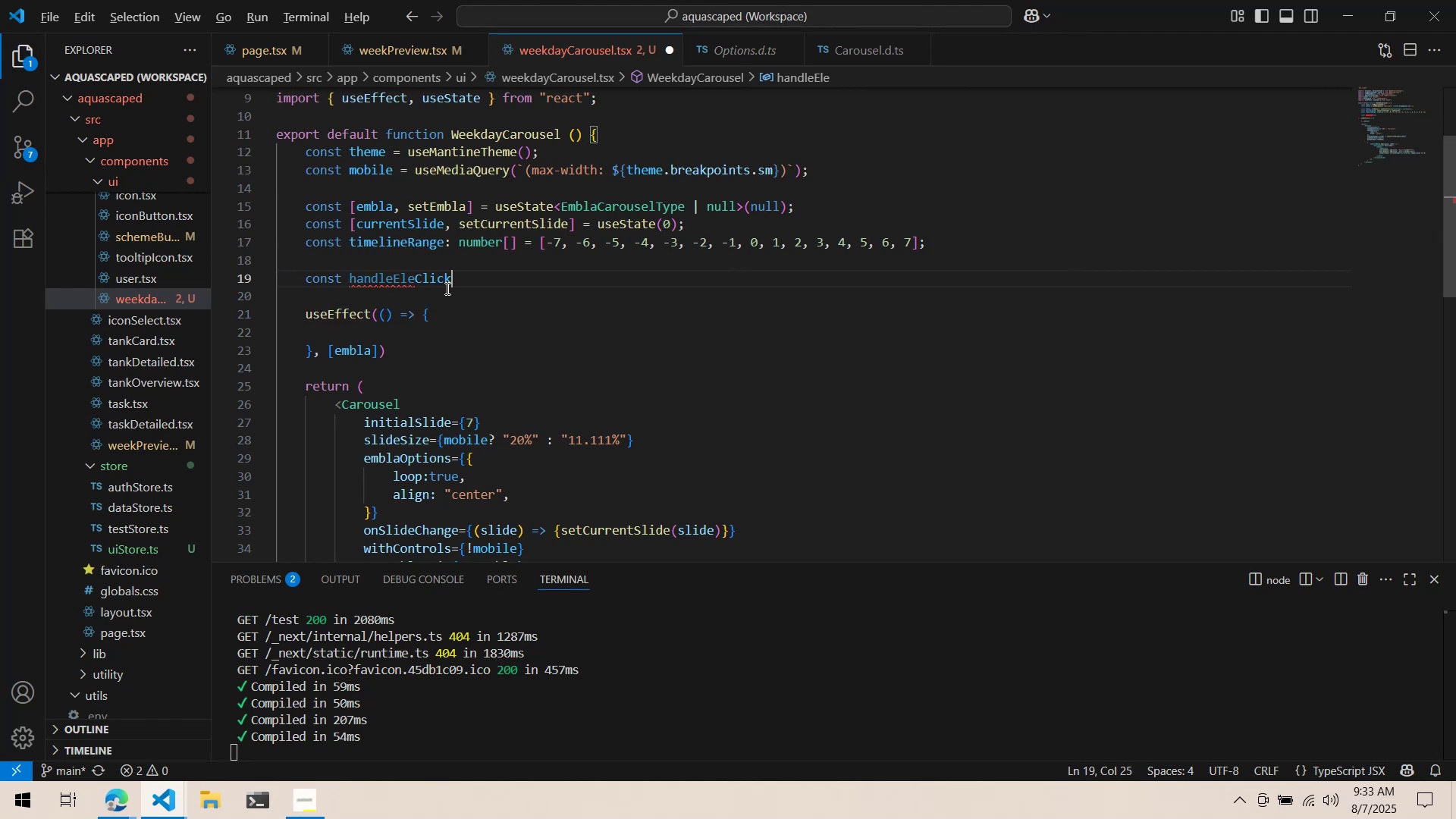 
key(Alt+Tab)
 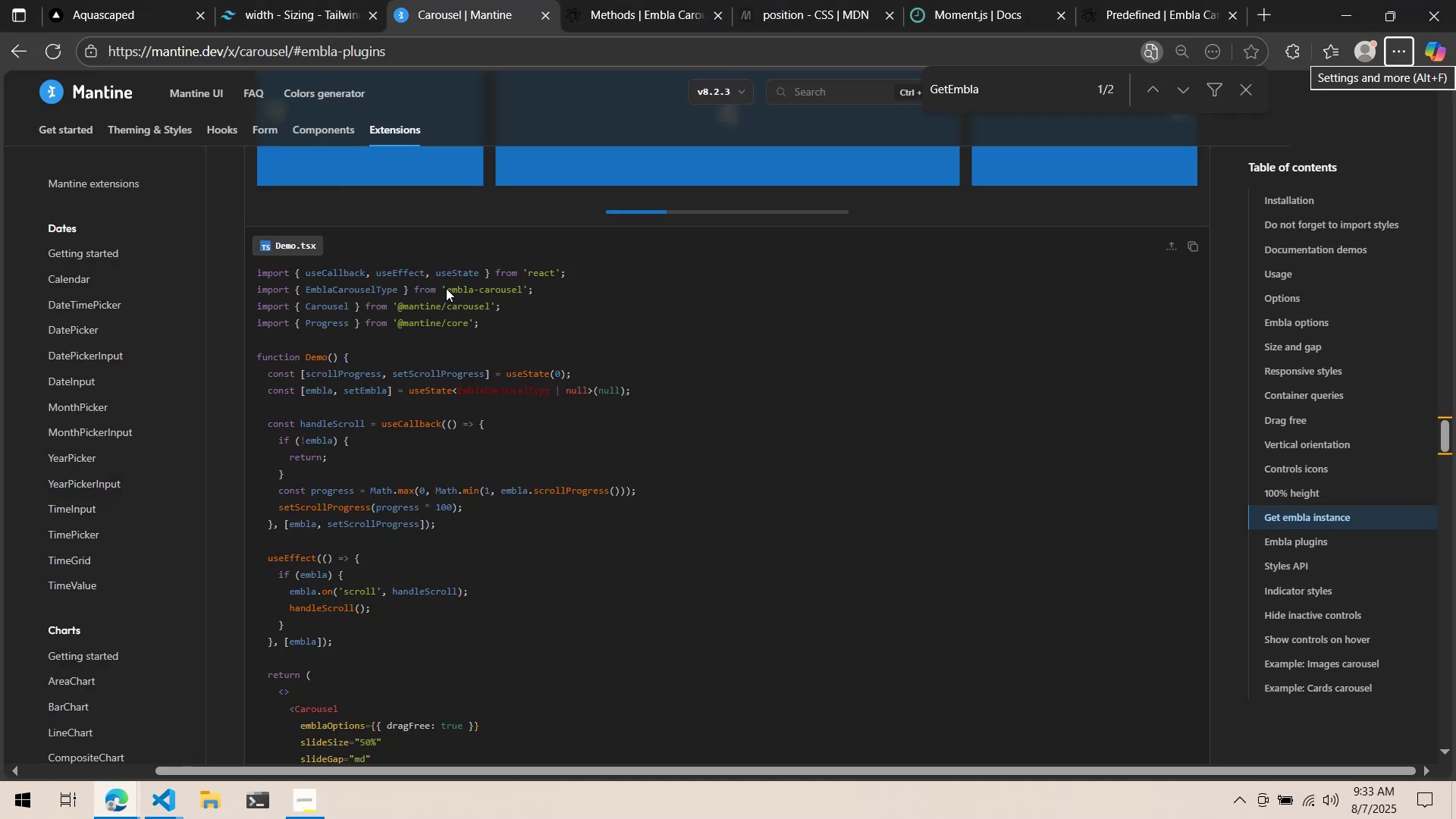 
key(Alt+AltLeft)
 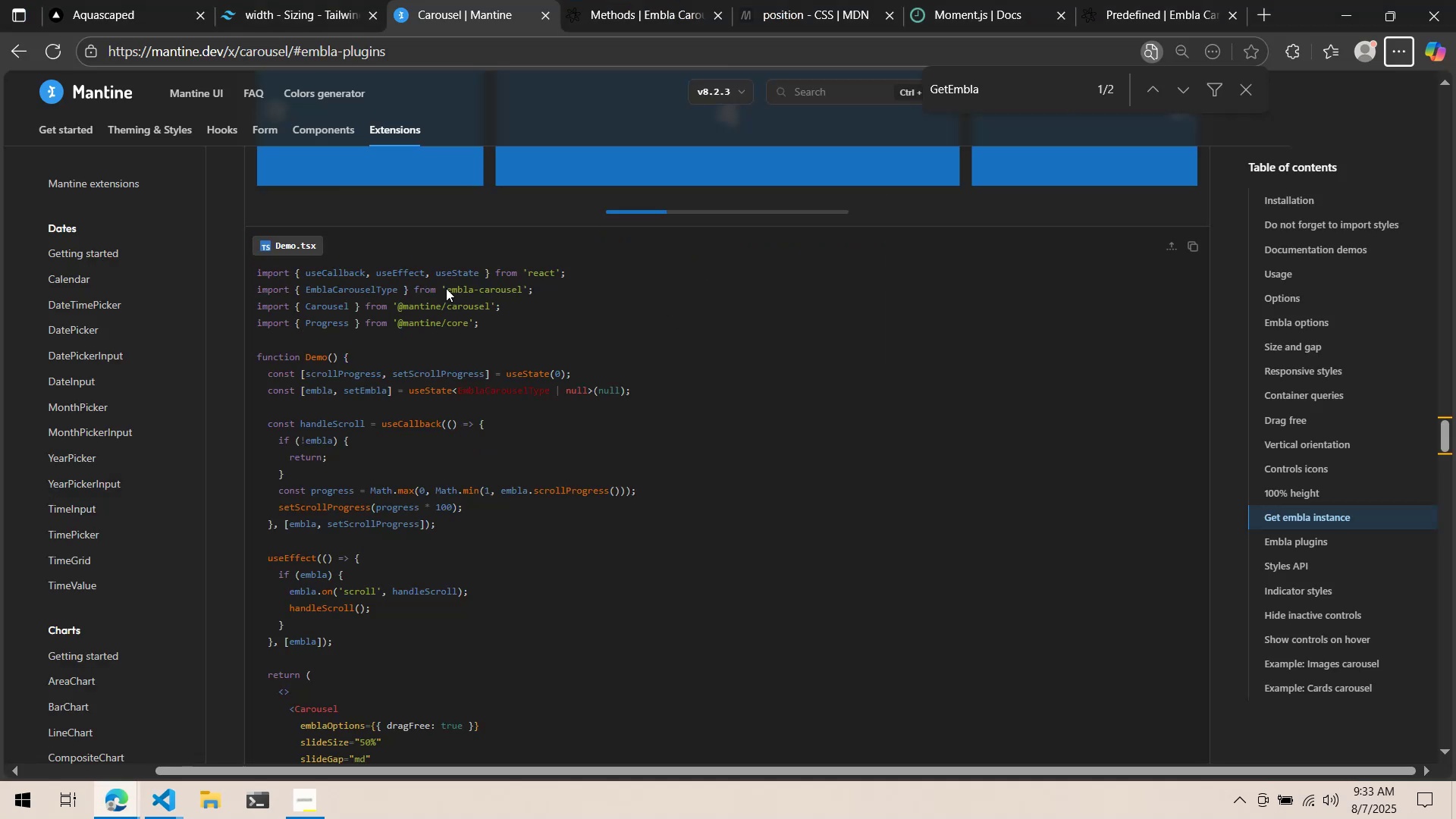 
key(Alt+Tab)
 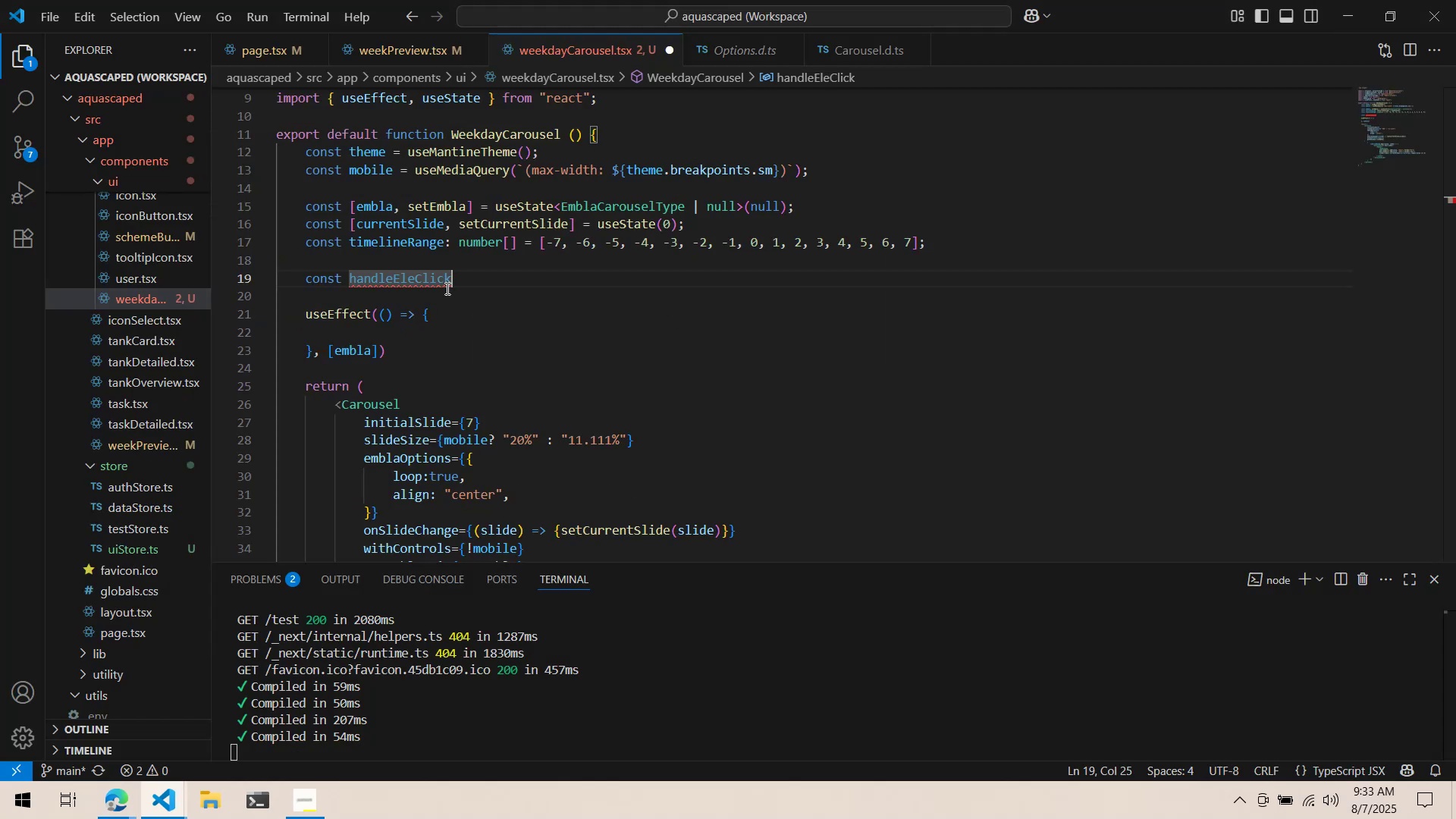 
key(ArrowLeft)
 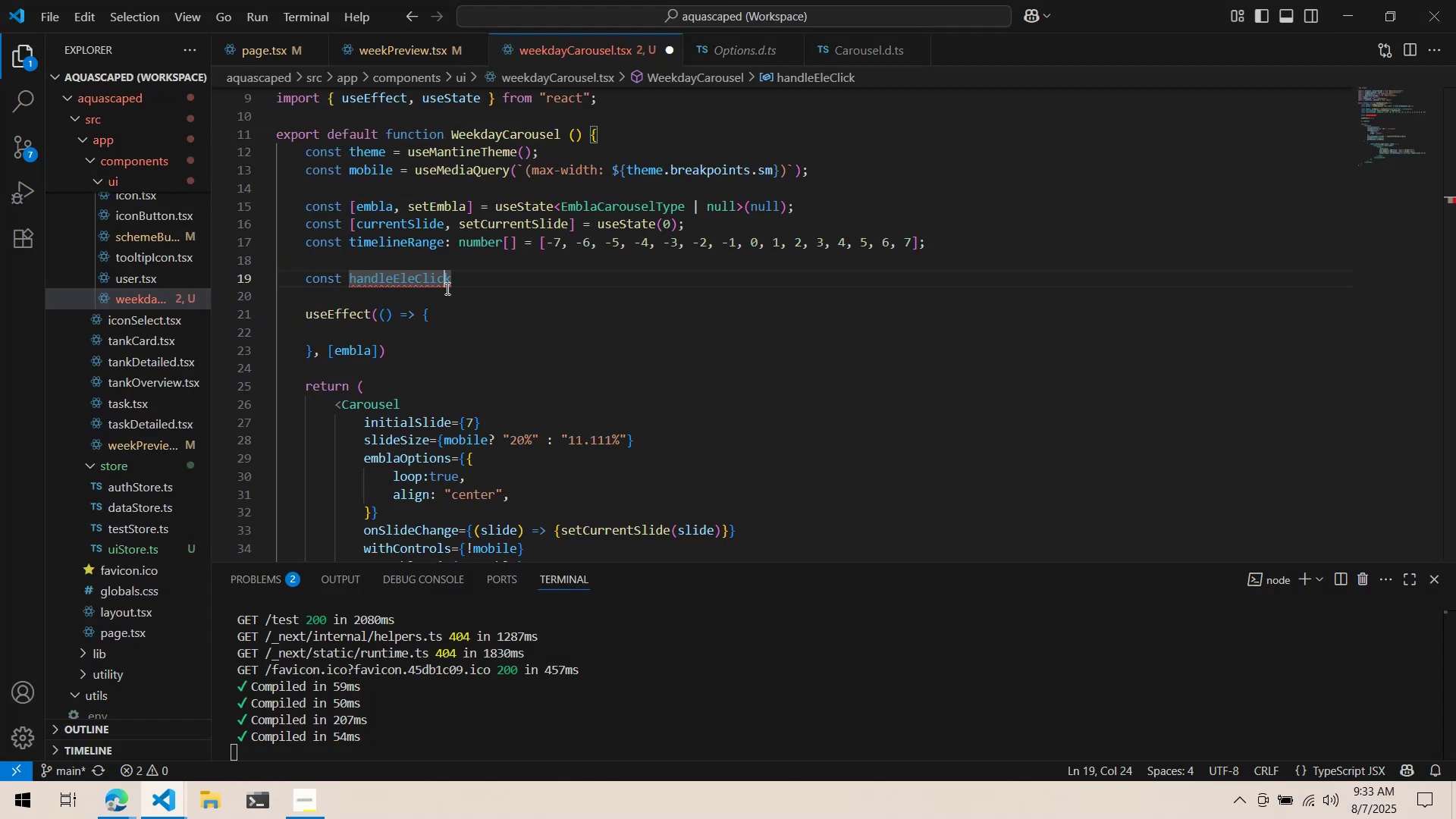 
key(ArrowLeft)
 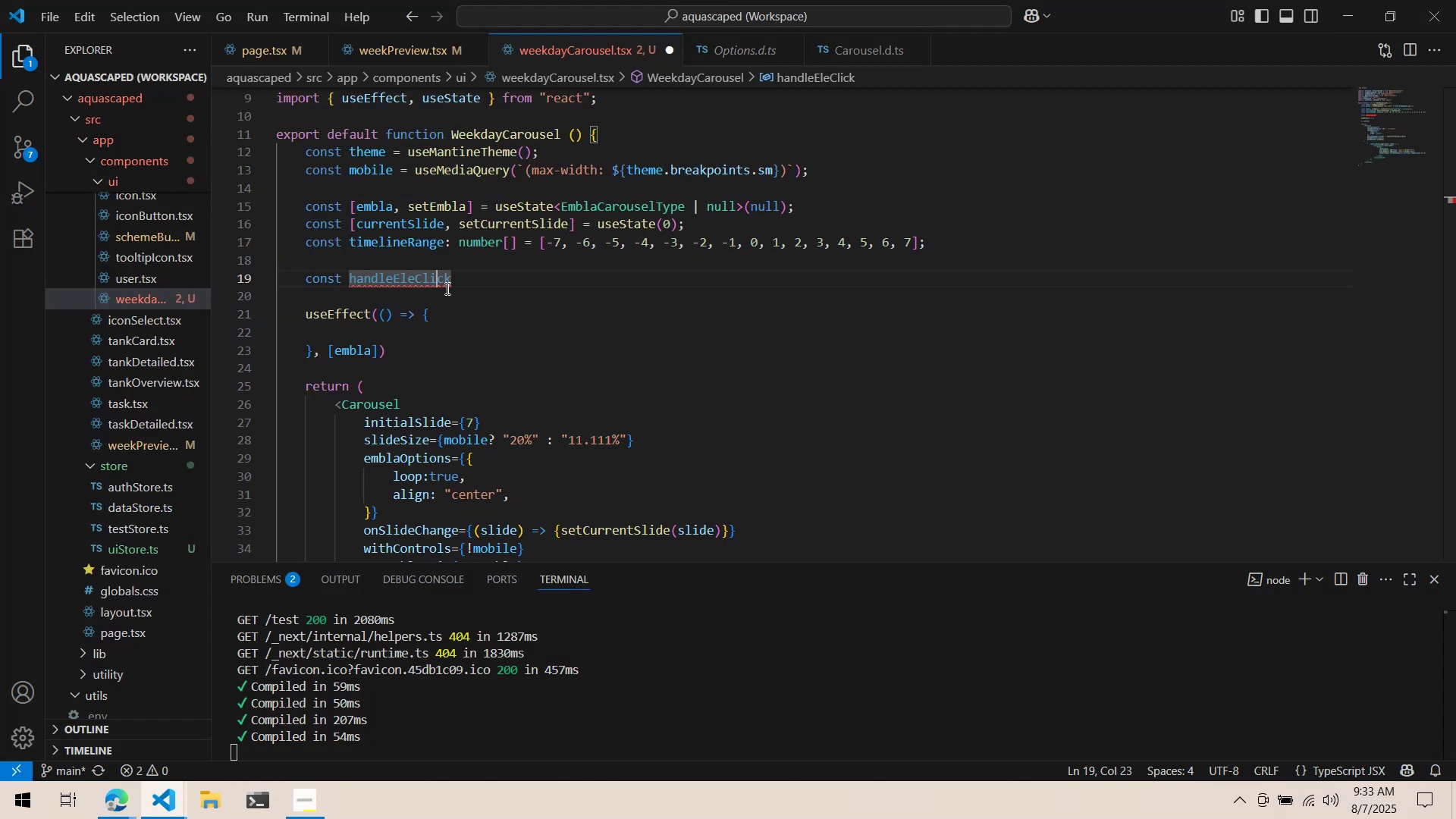 
key(ArrowLeft)
 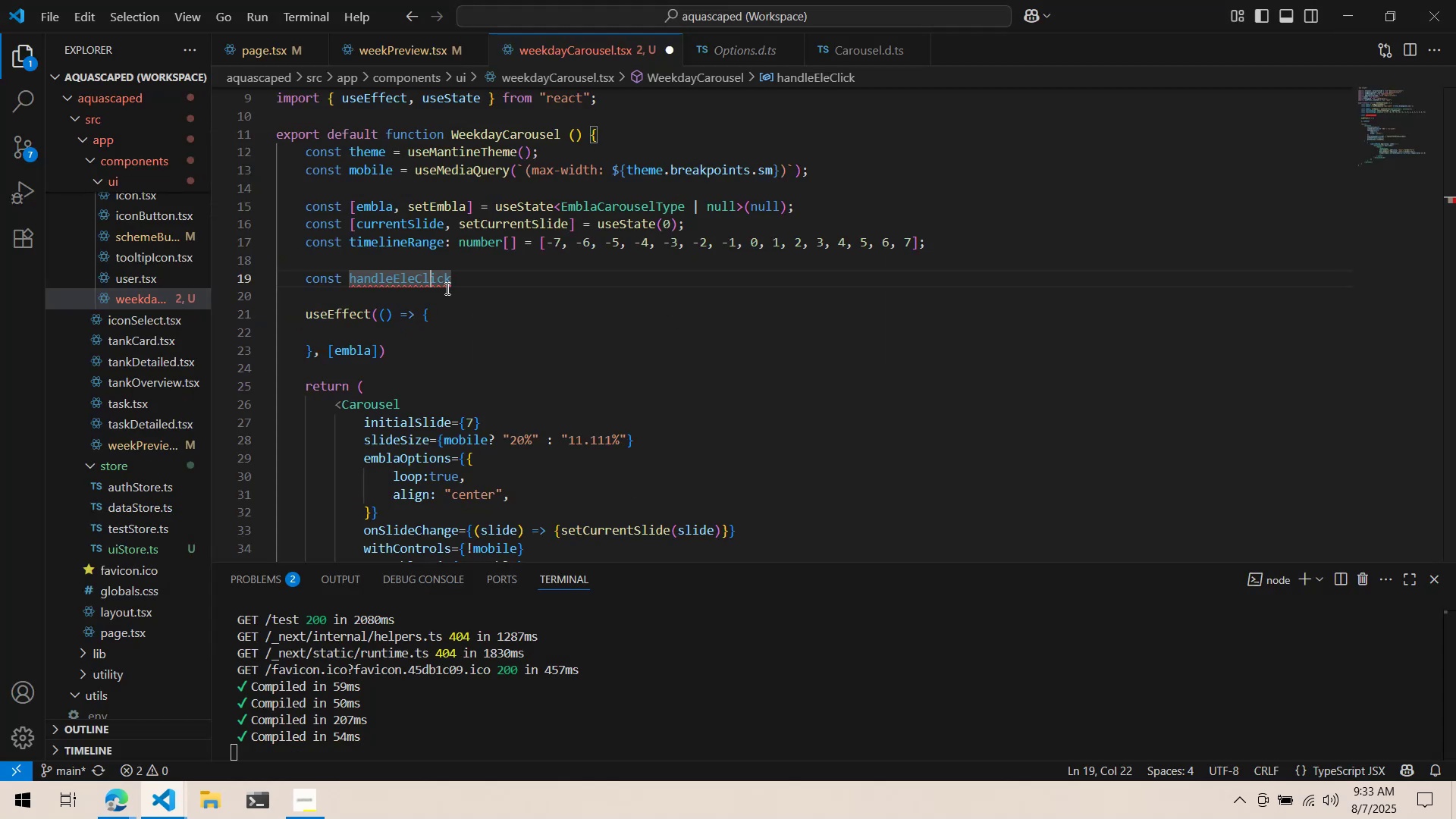 
key(ArrowLeft)
 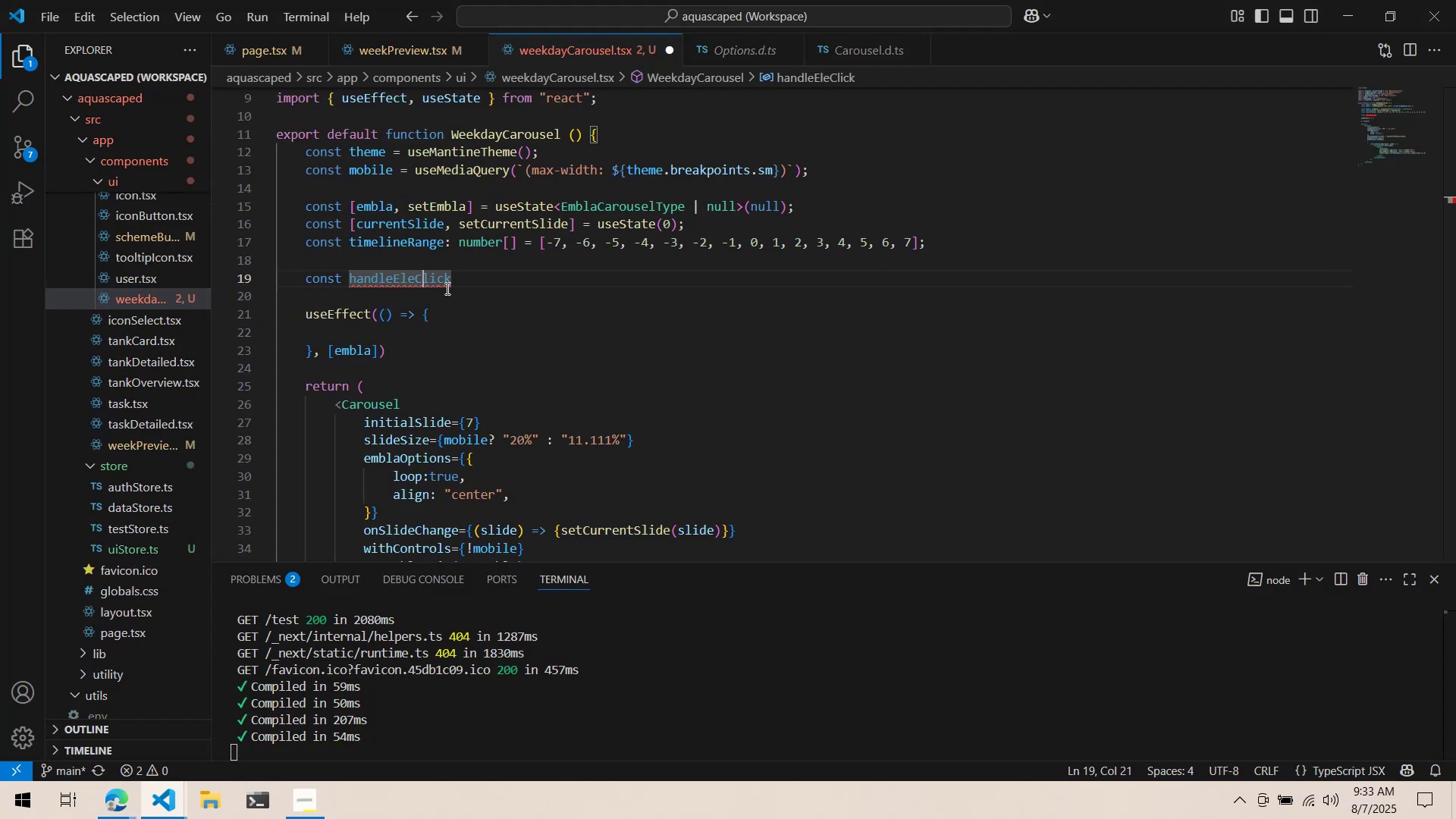 
key(ArrowLeft)
 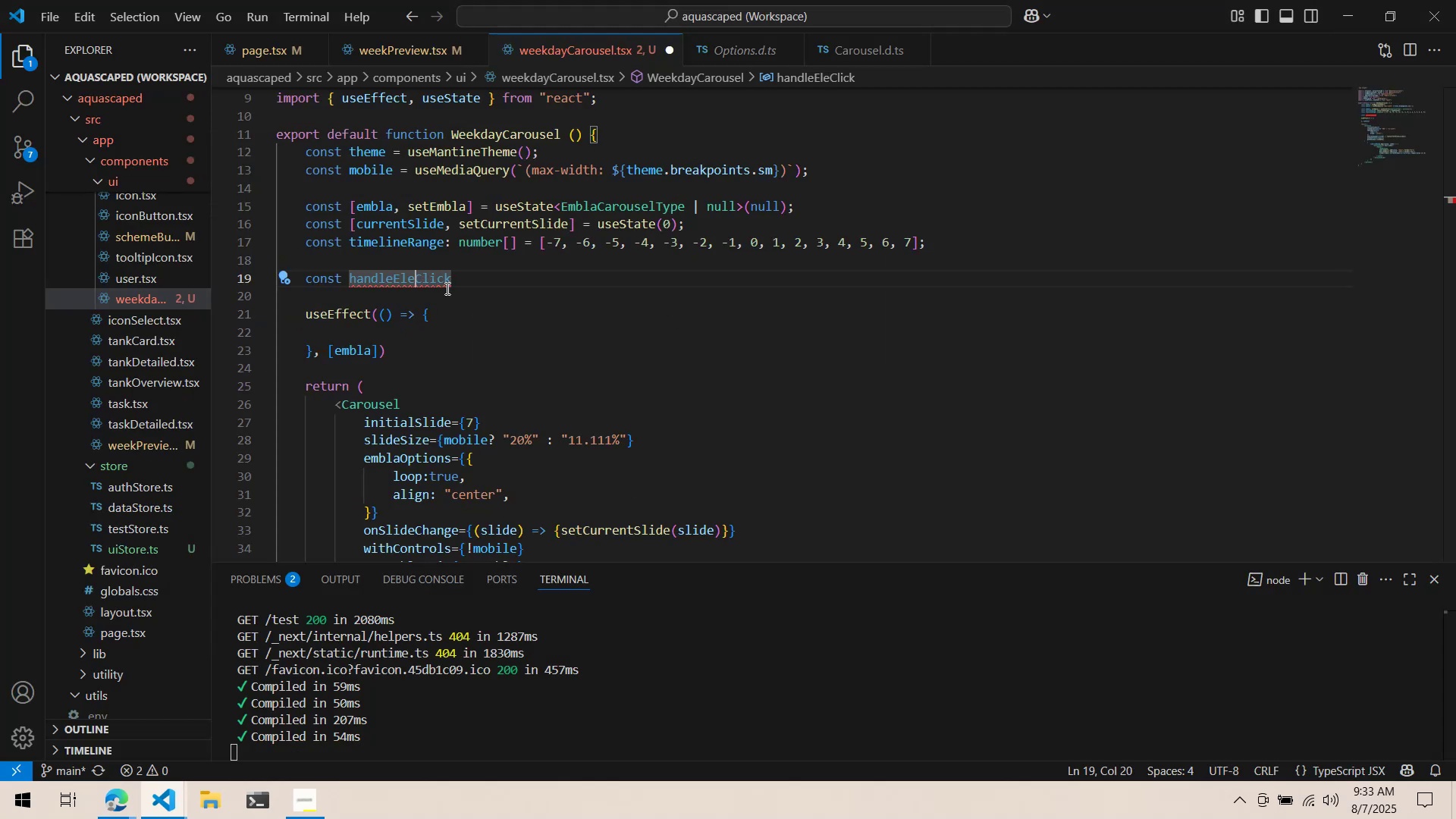 
key(M)
 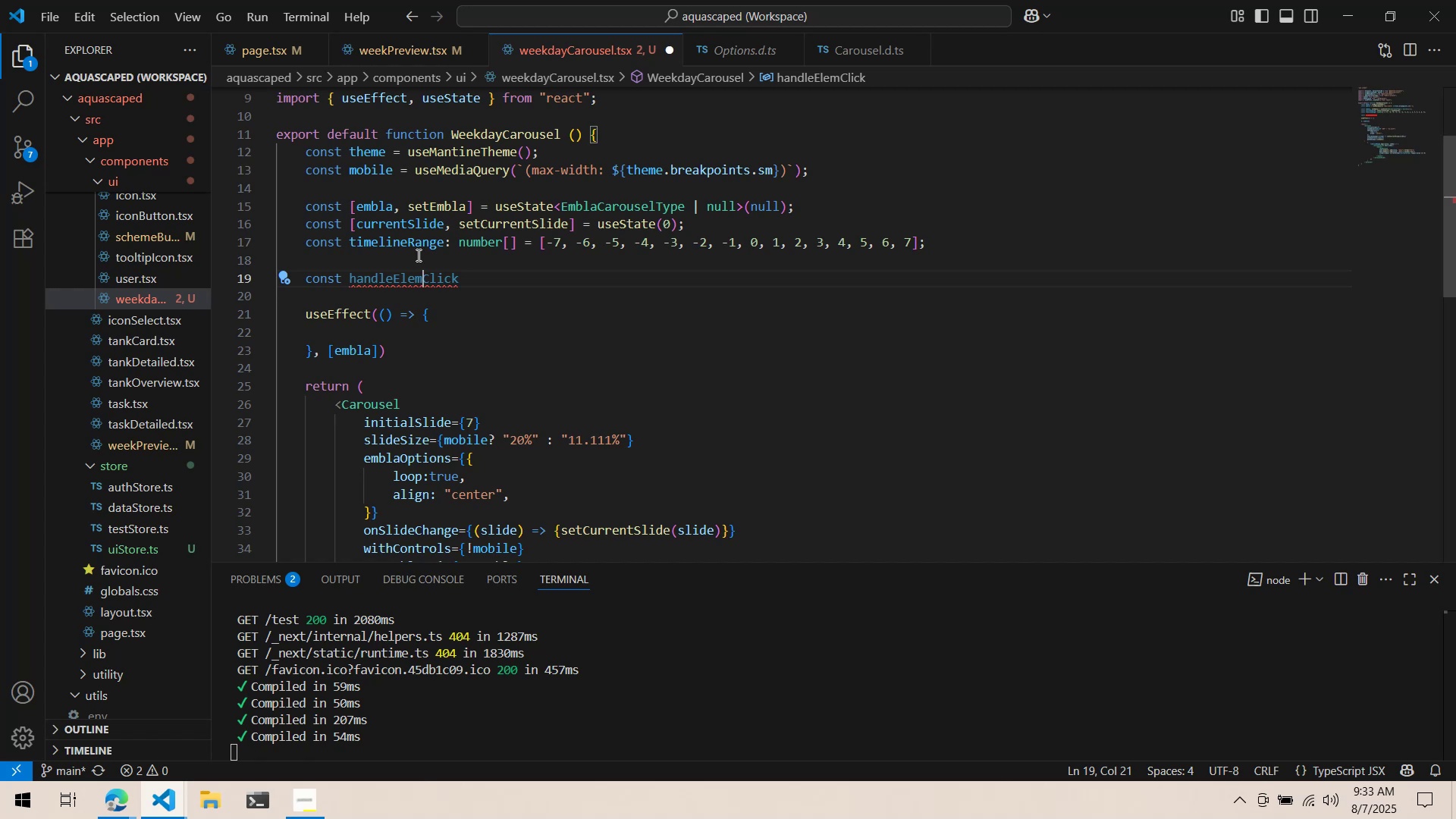 
wait(21.0)
 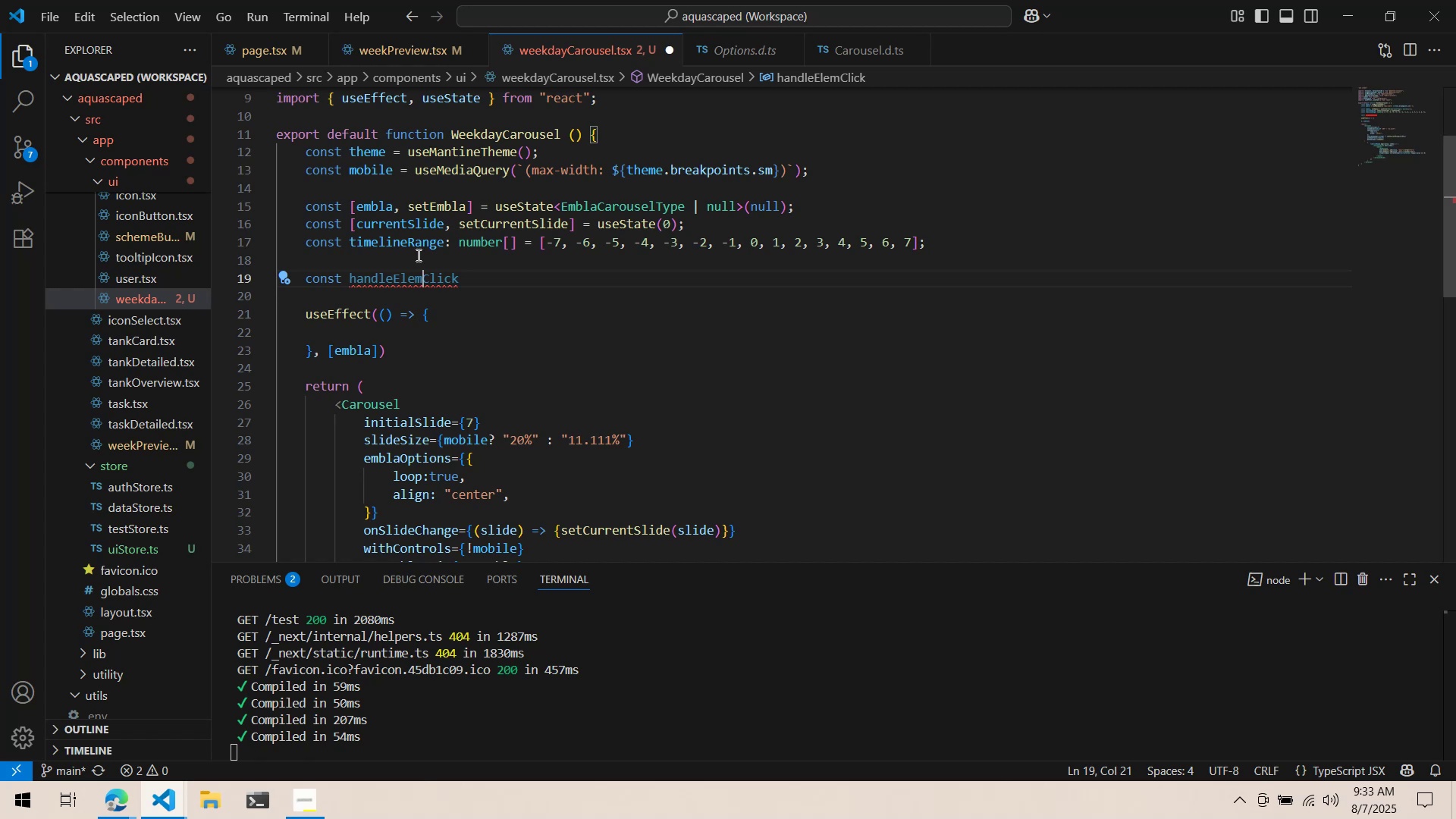 
left_click([463, 278])
 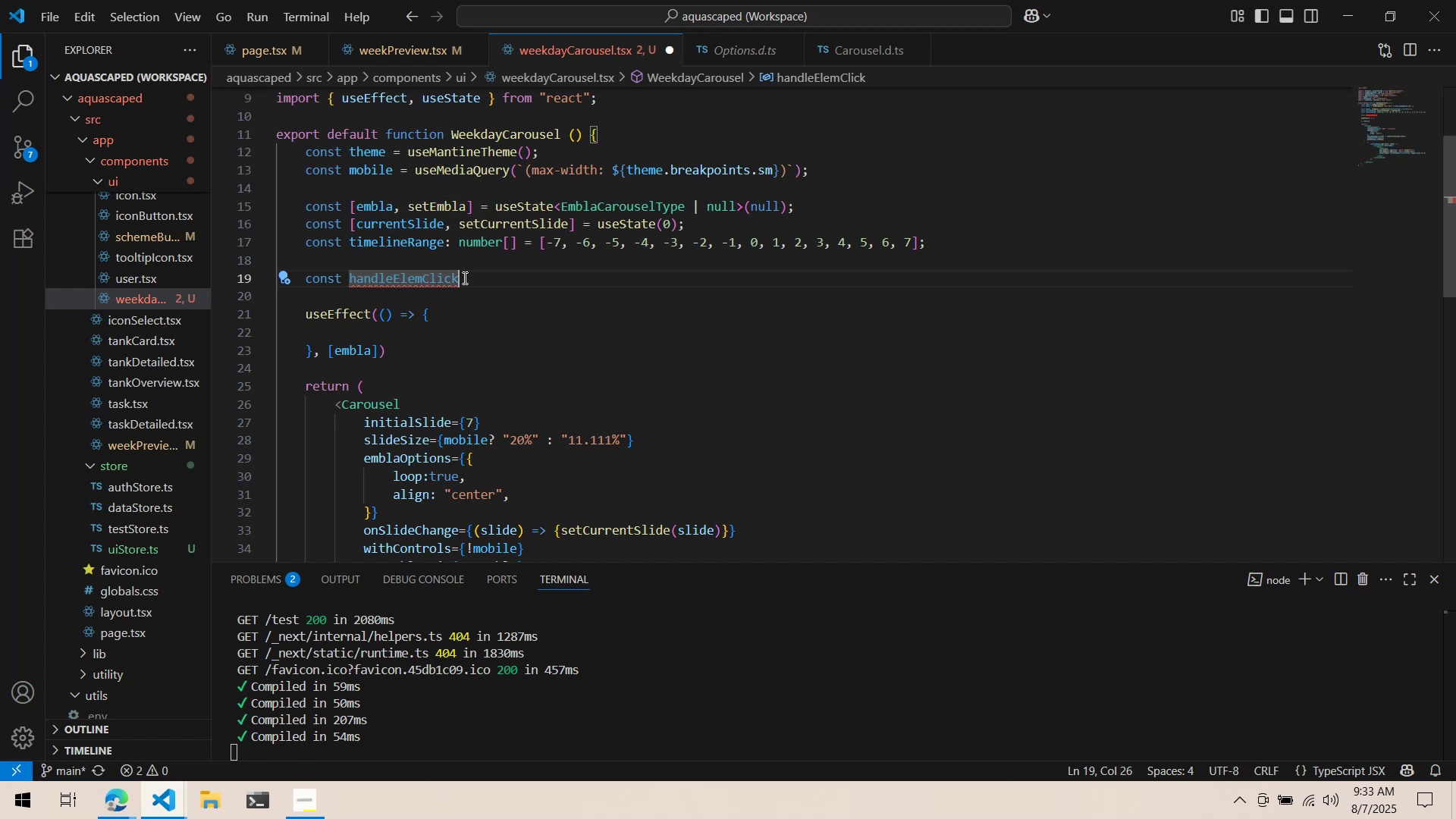 
key(Alt+AltLeft)
 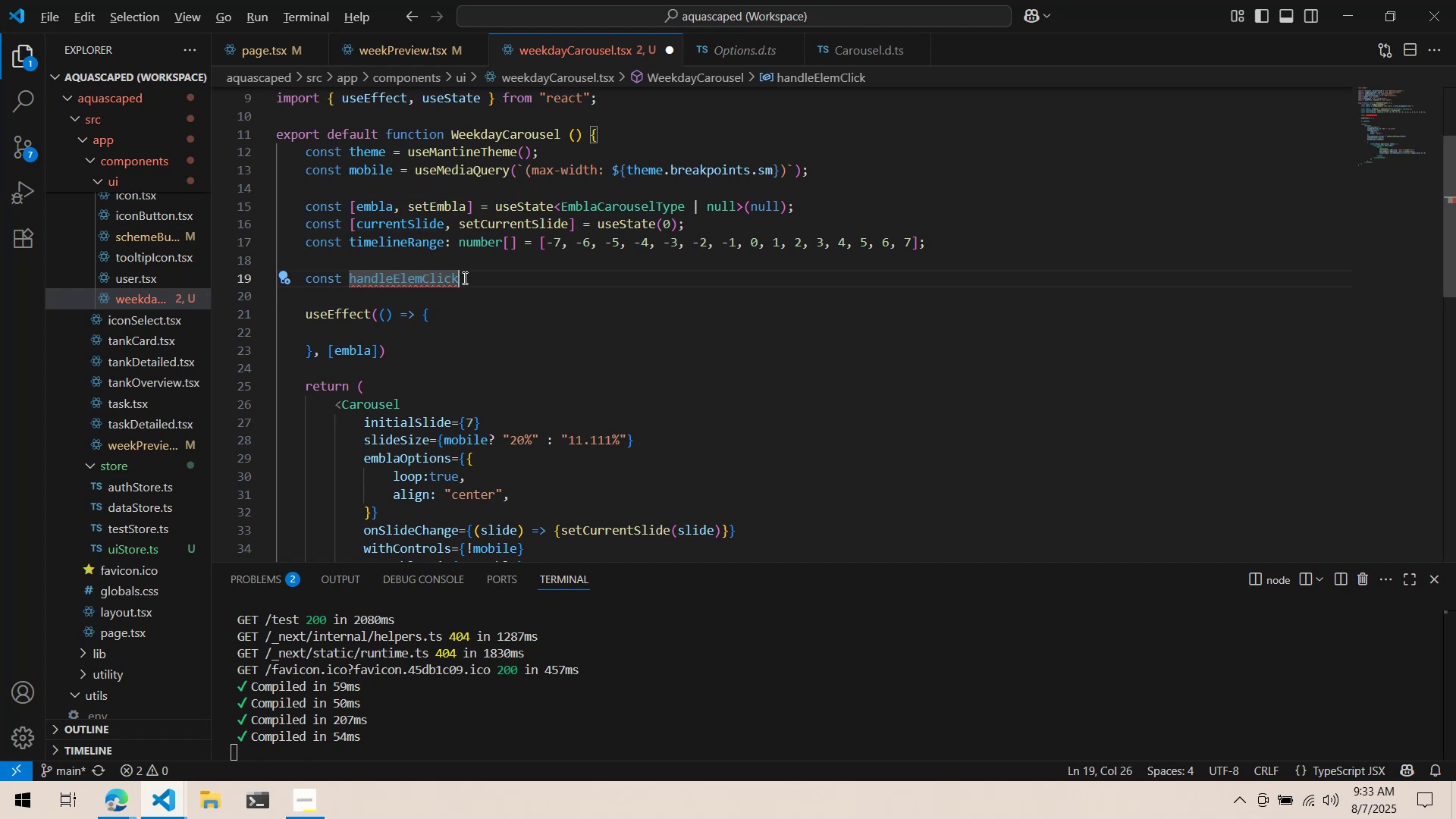 
key(Tab)
key(Tab)
type( = useCall)
 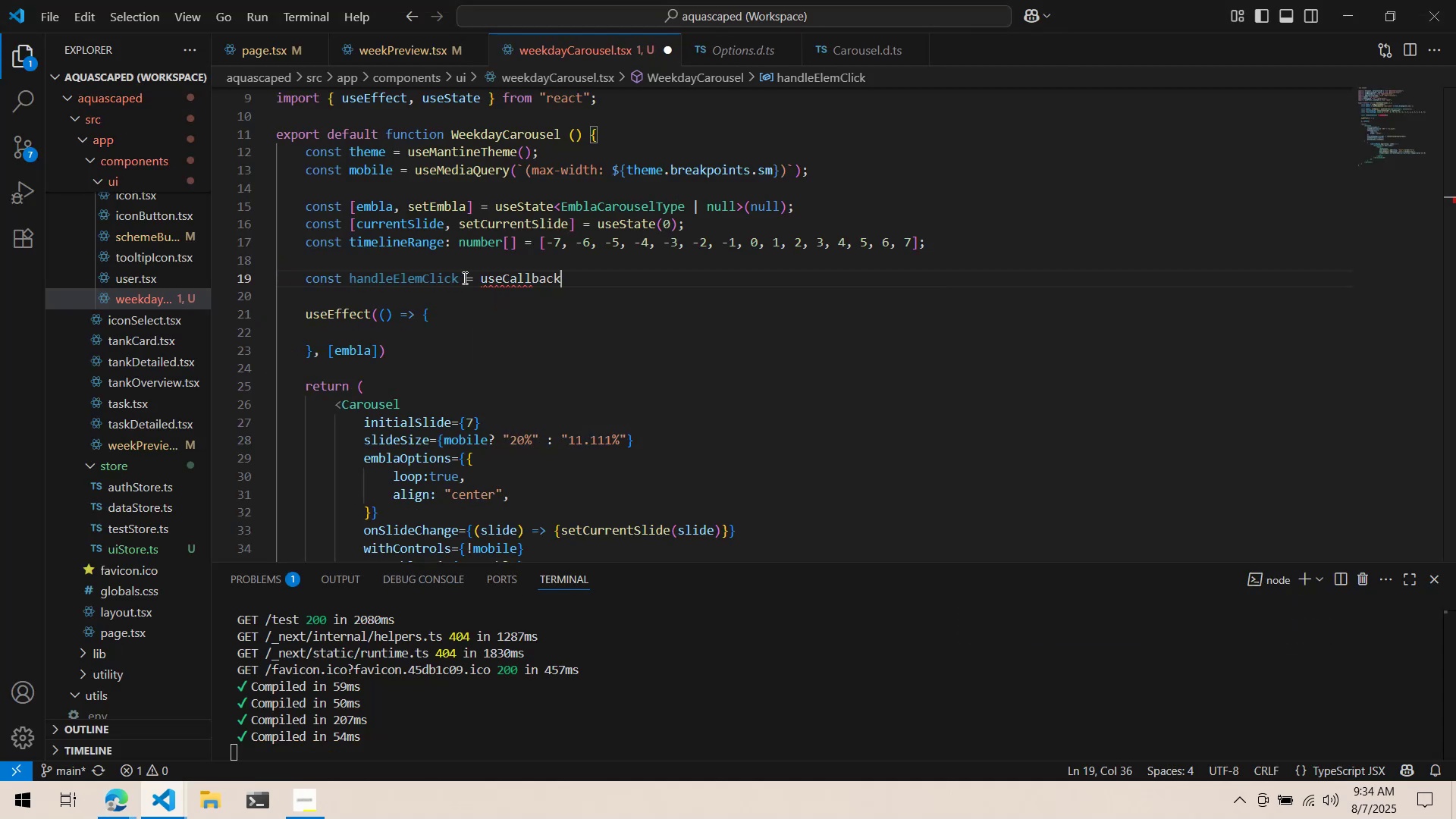 
hold_key(key=AltLeft, duration=0.71)
 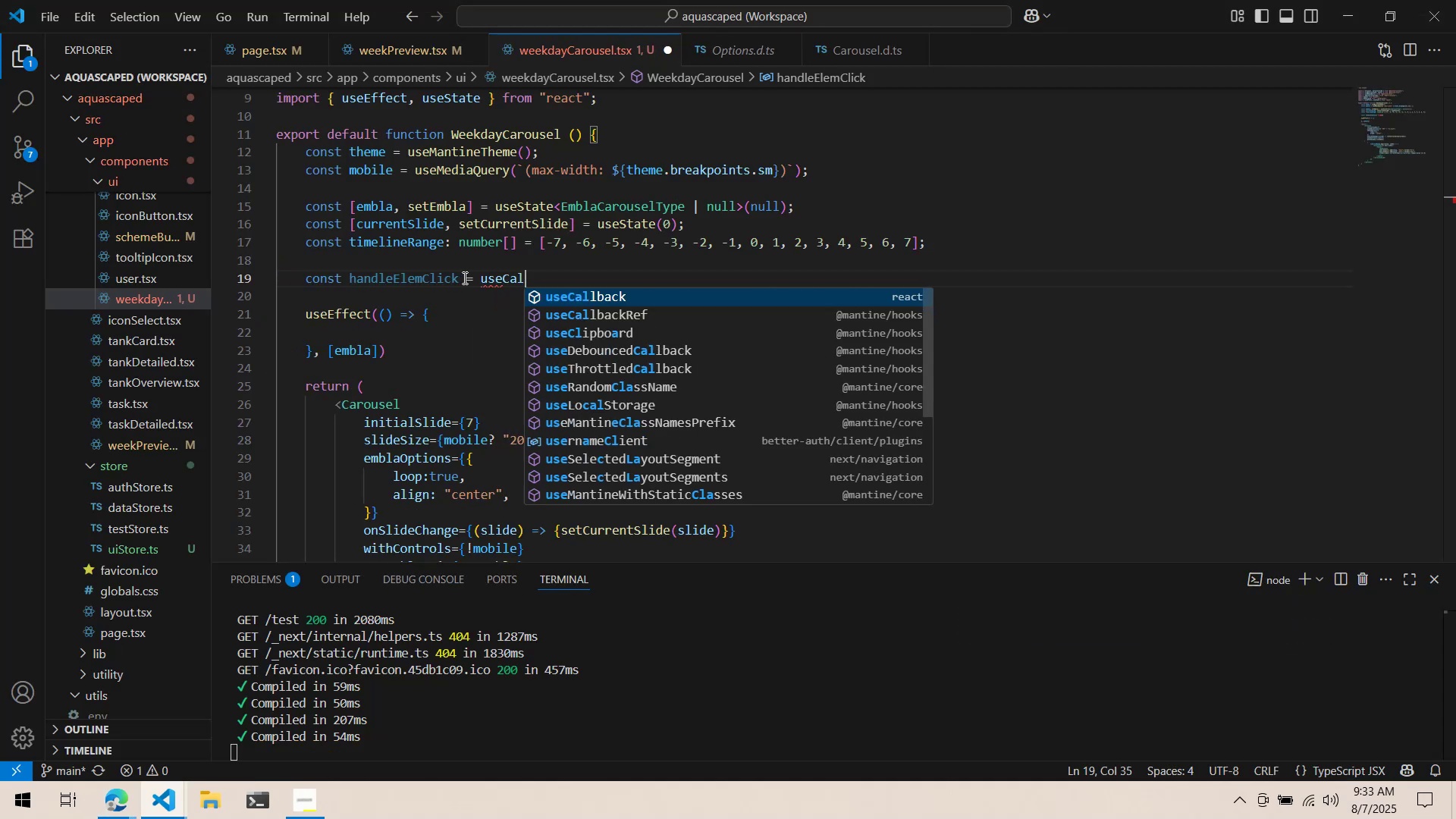 
key(Enter)
 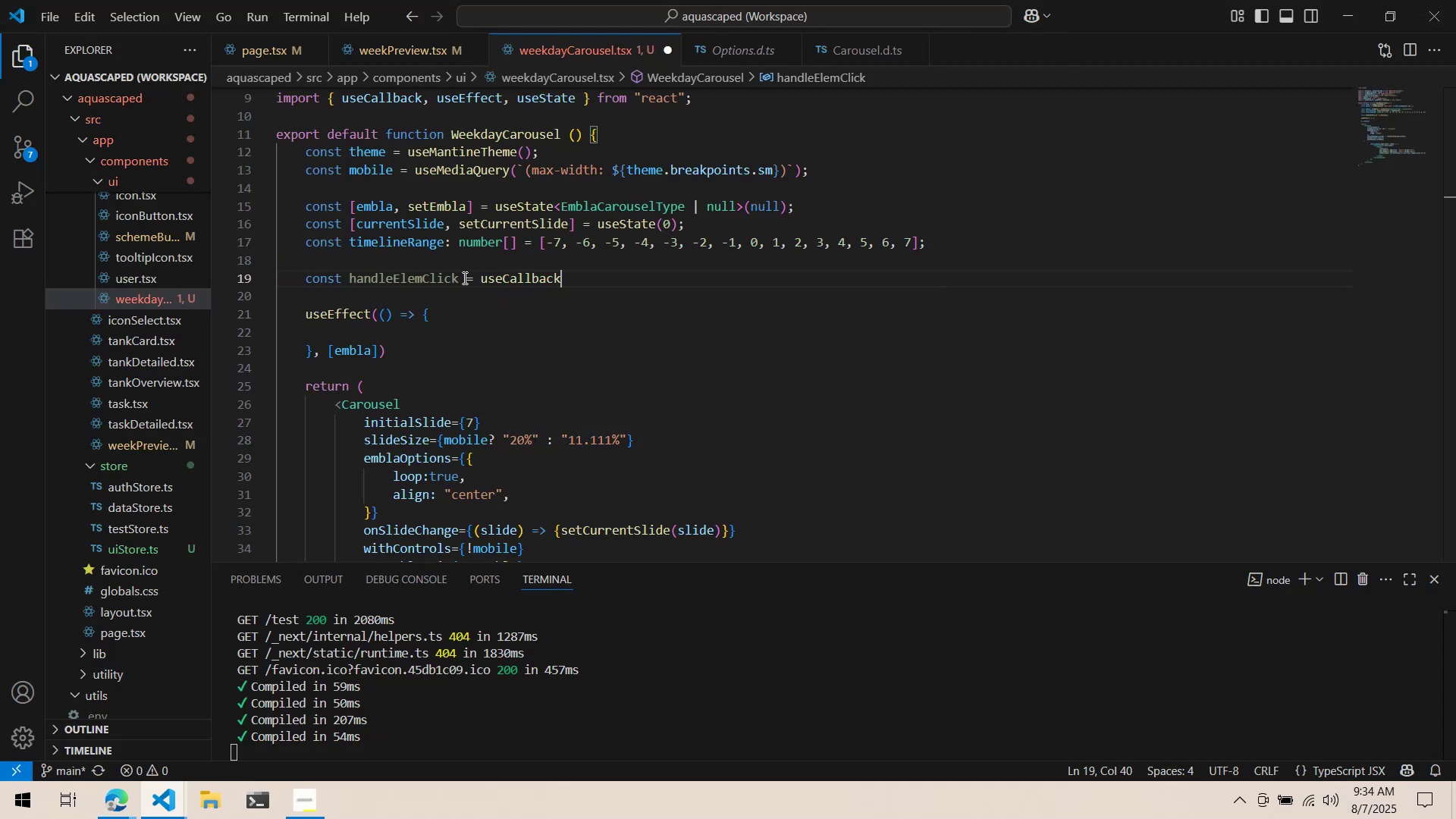 
key(Alt+AltLeft)
 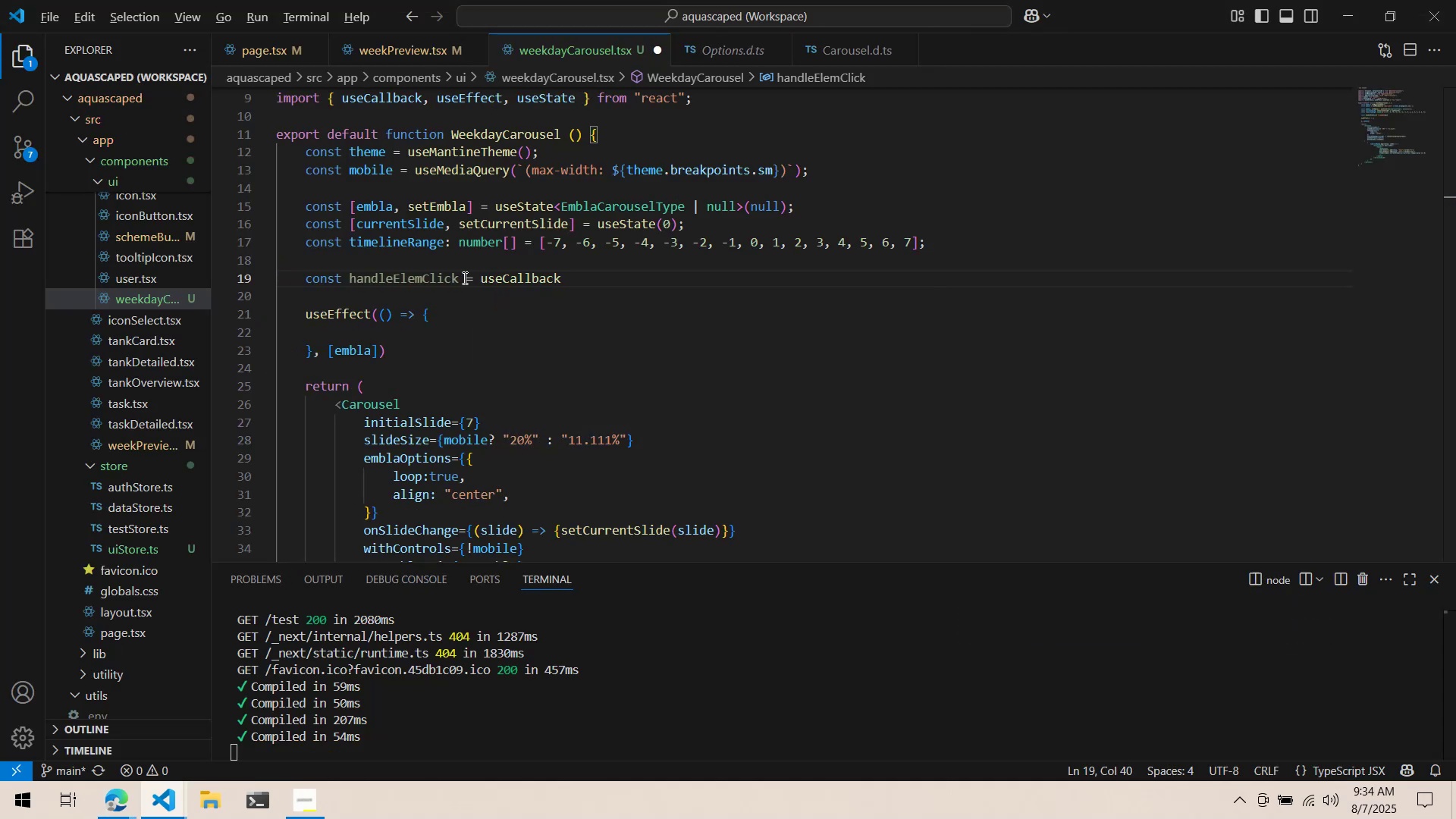 
key(Alt+Tab)
 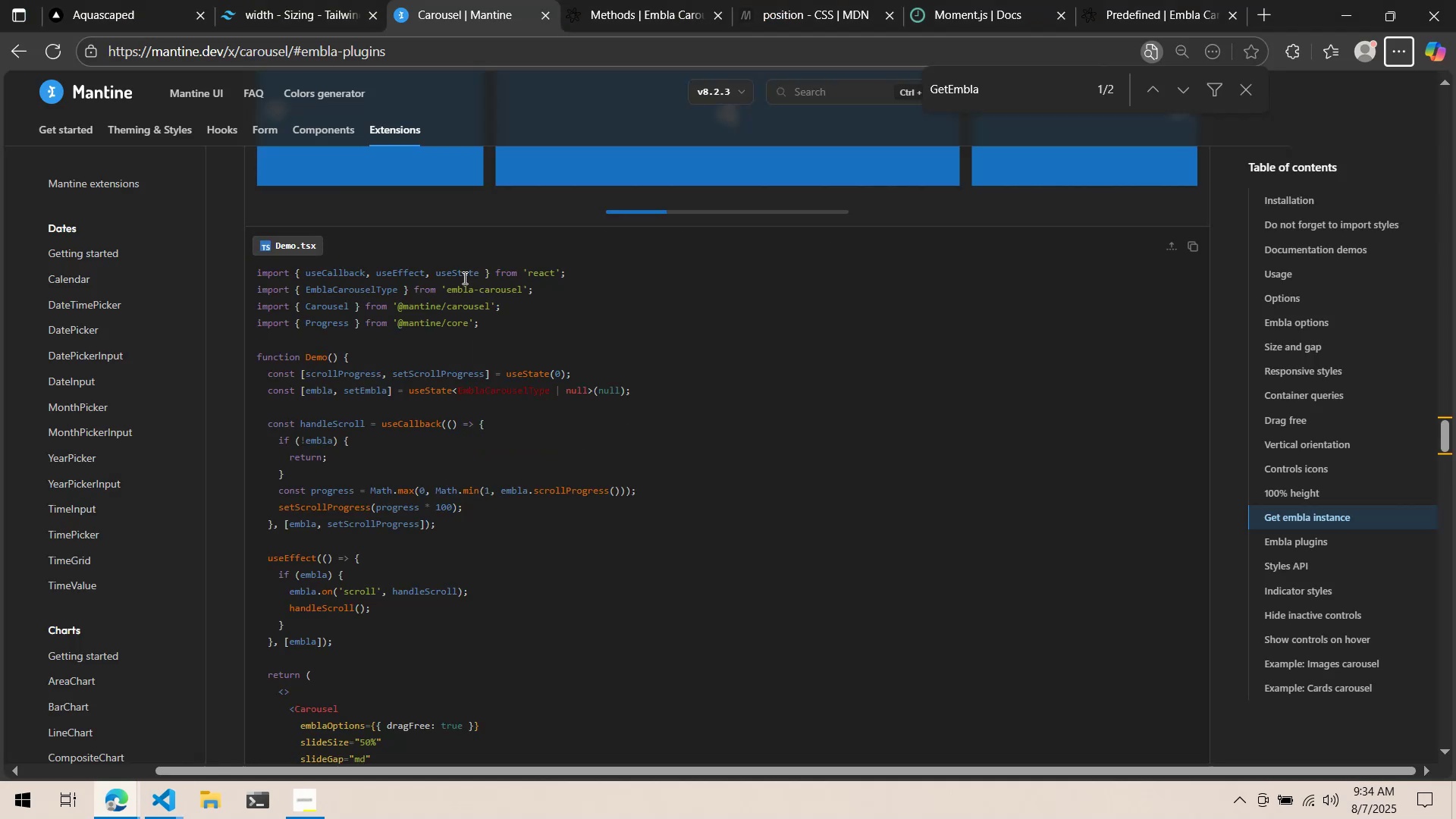 
key(Alt+AltLeft)
 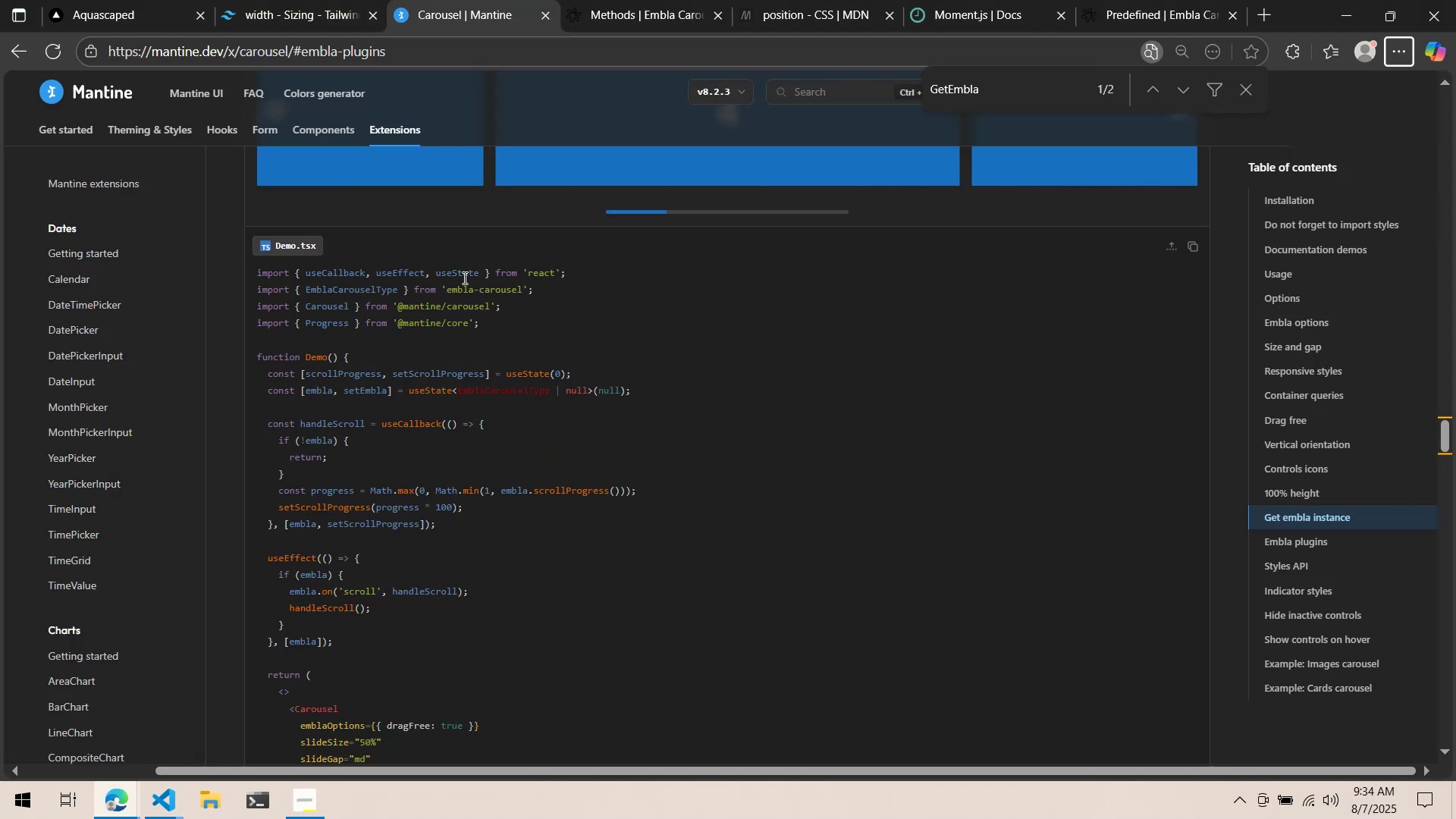 
key(Tab)
type((() => )
 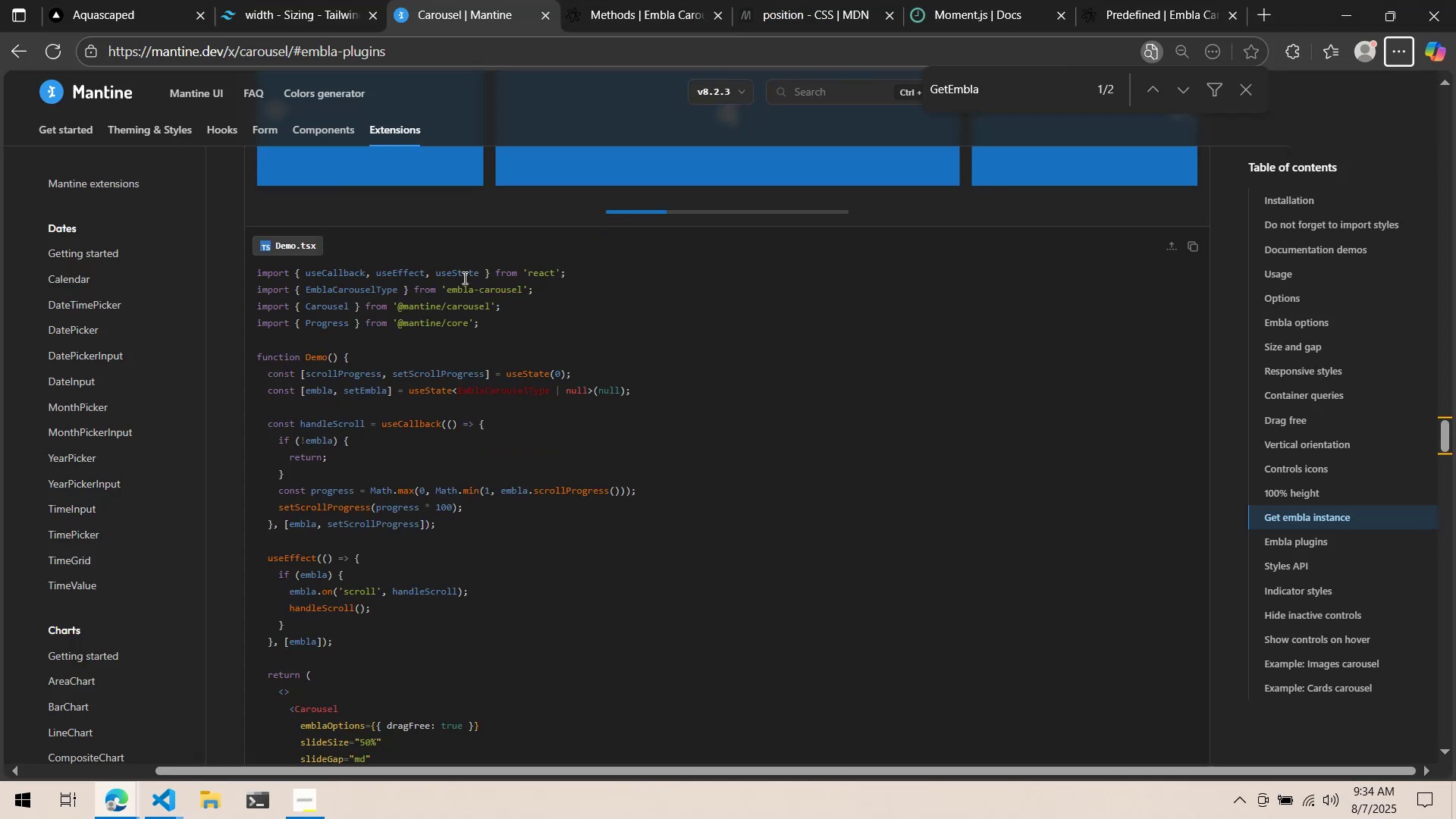 
 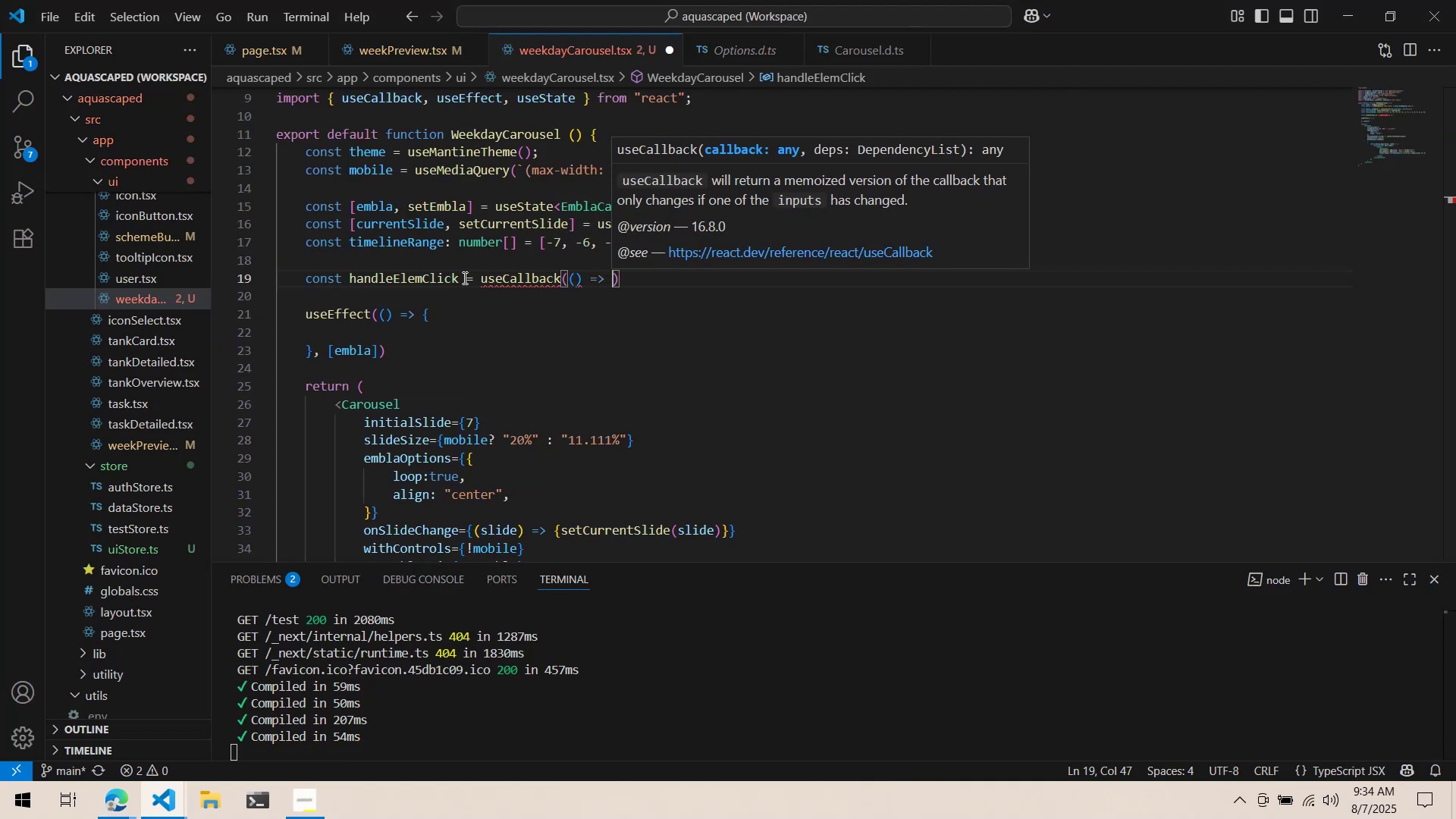 
key(Alt+AltLeft)
 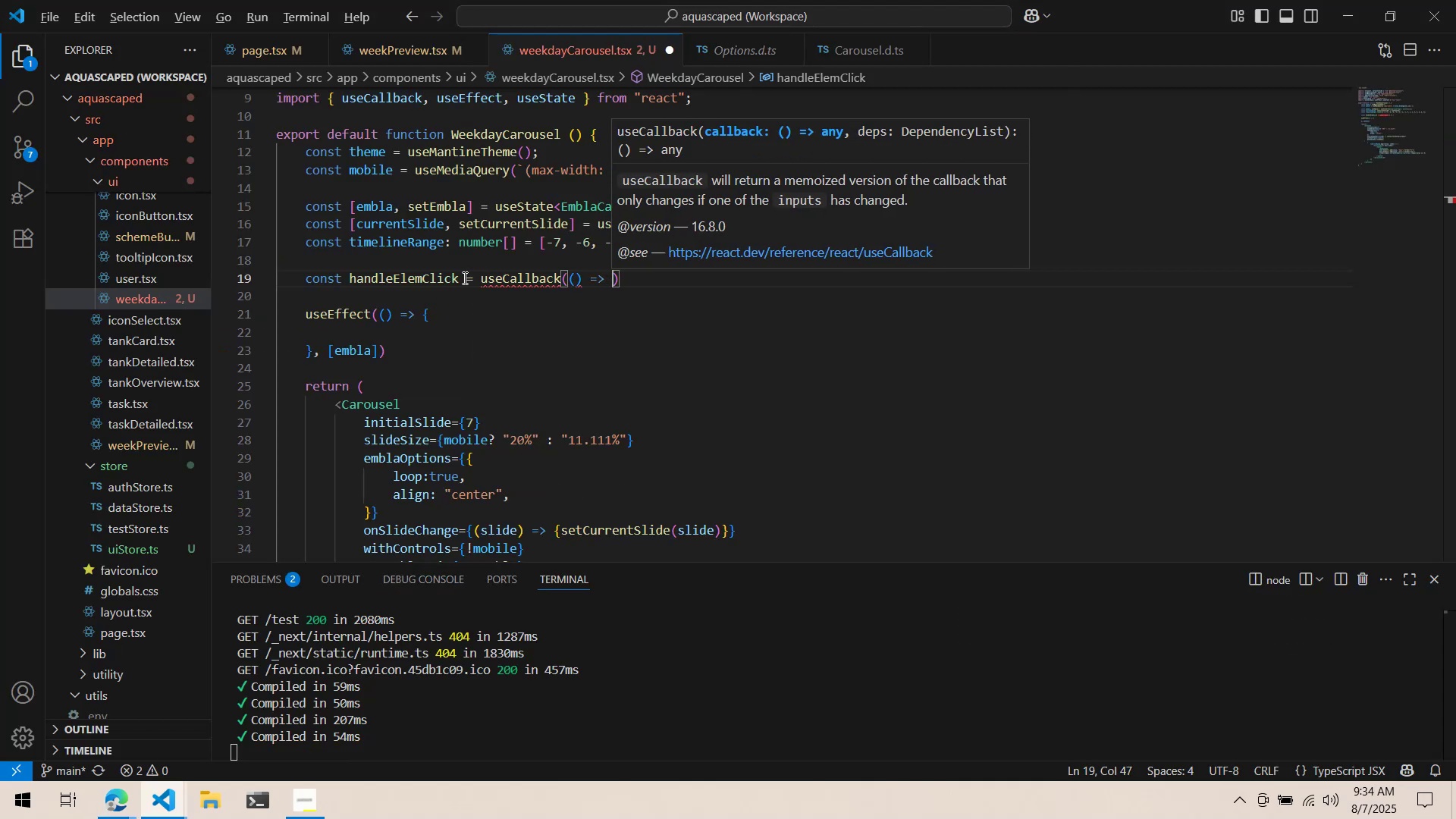 
key(Alt+Tab)
 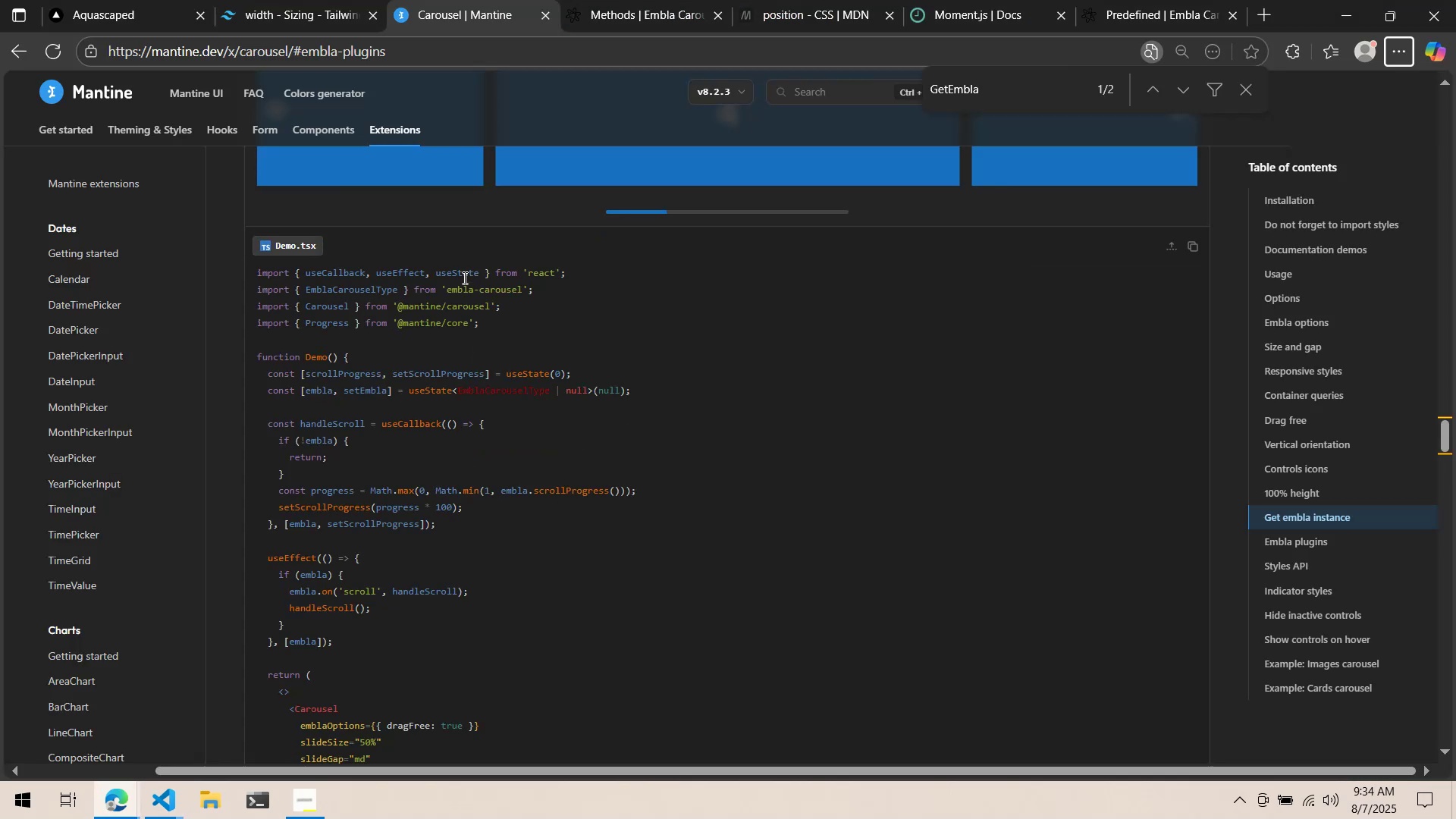 
key(Tab)
 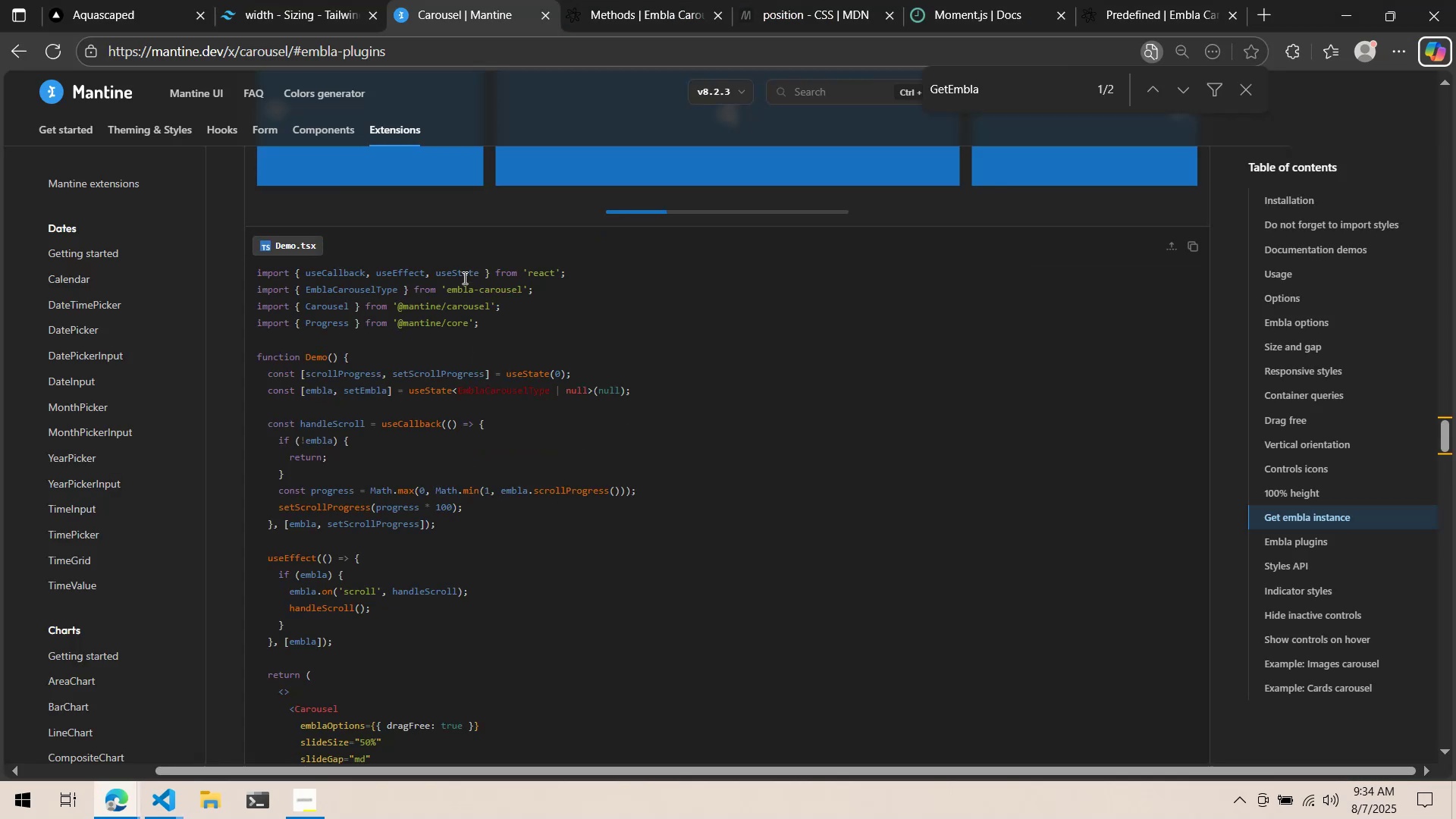 
key(Alt+AltLeft)
 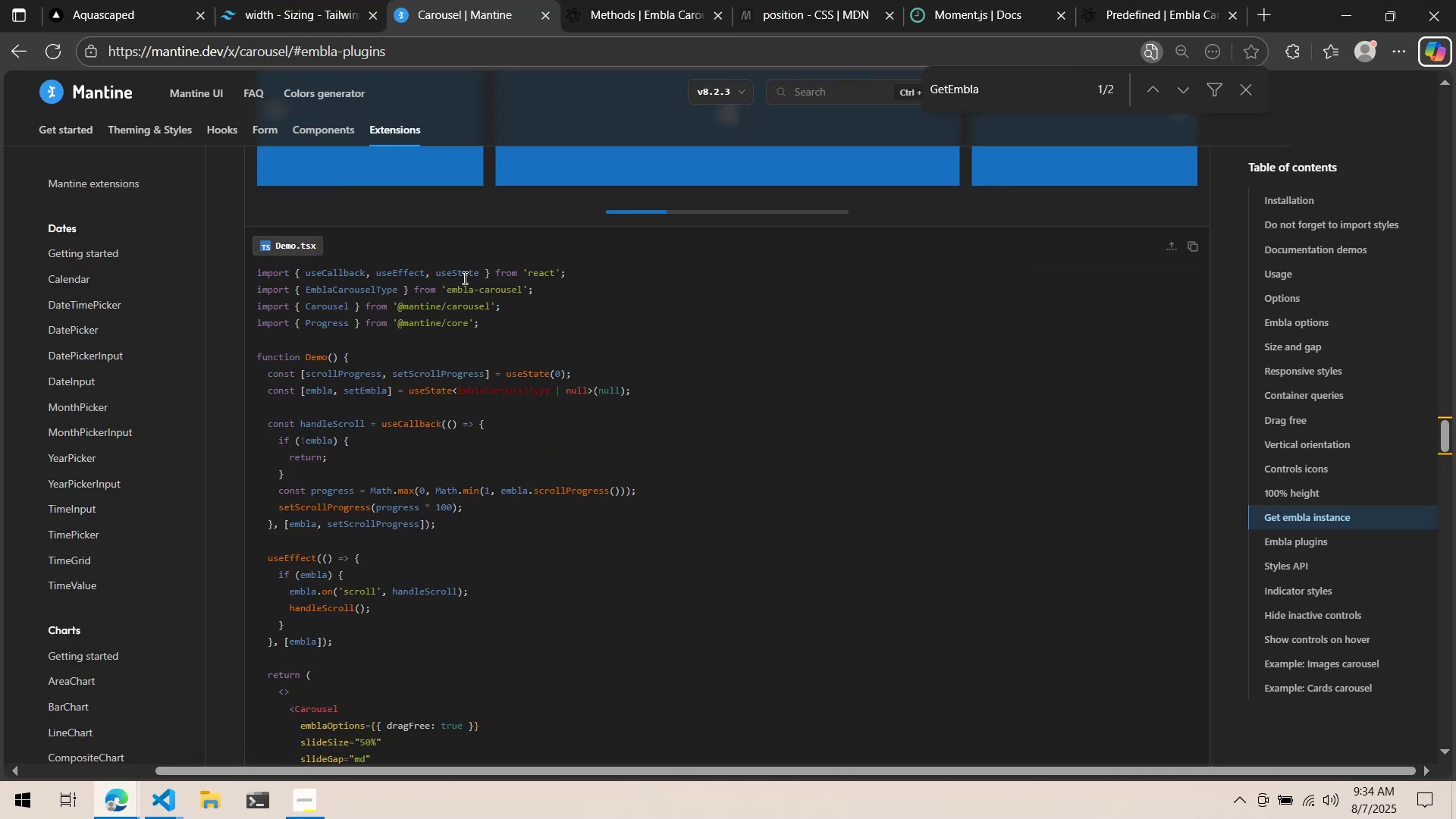 
key(Alt+AltLeft)
 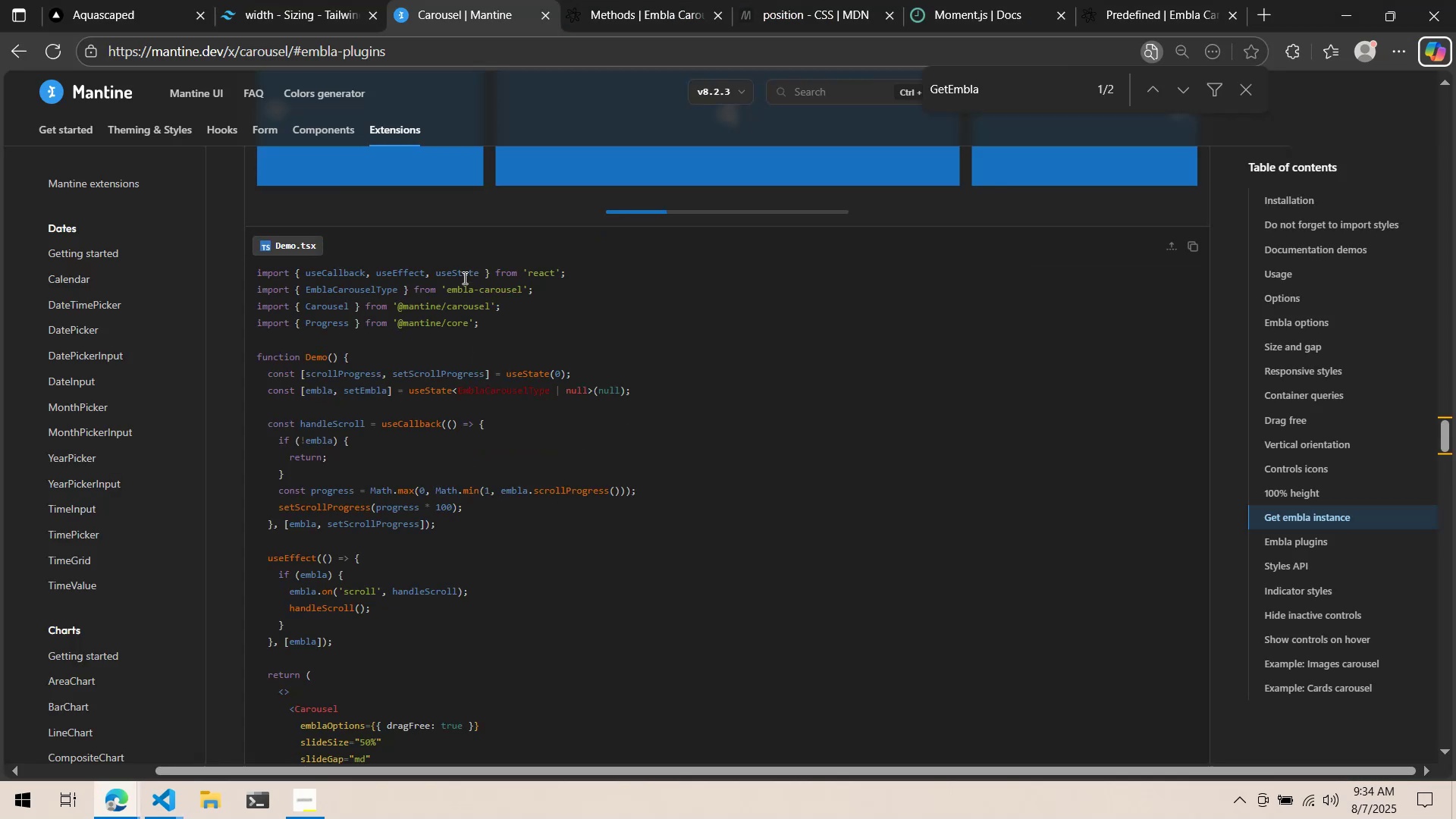 
key(Alt+Tab)
 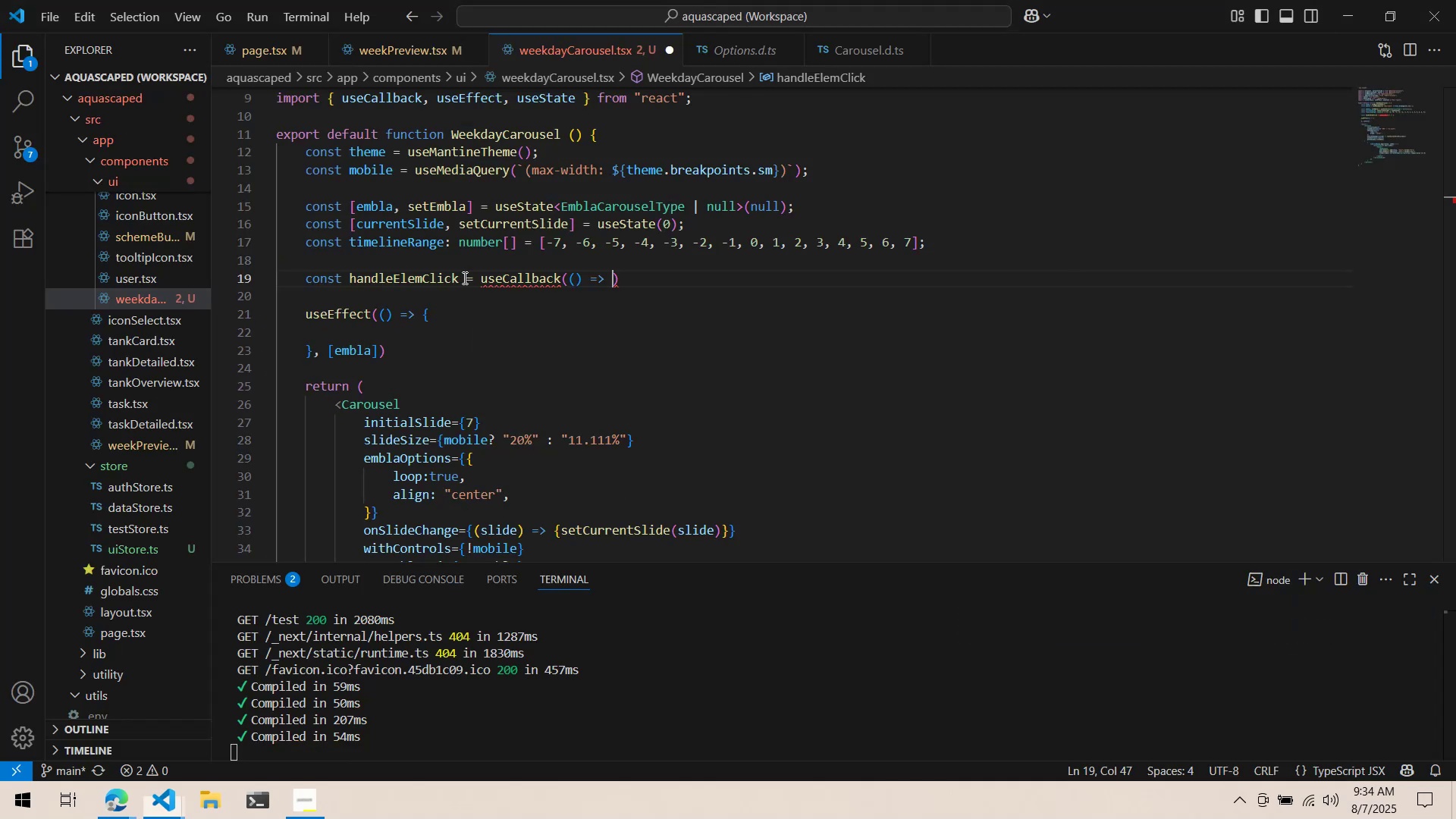 
key(Shift+ShiftLeft)
 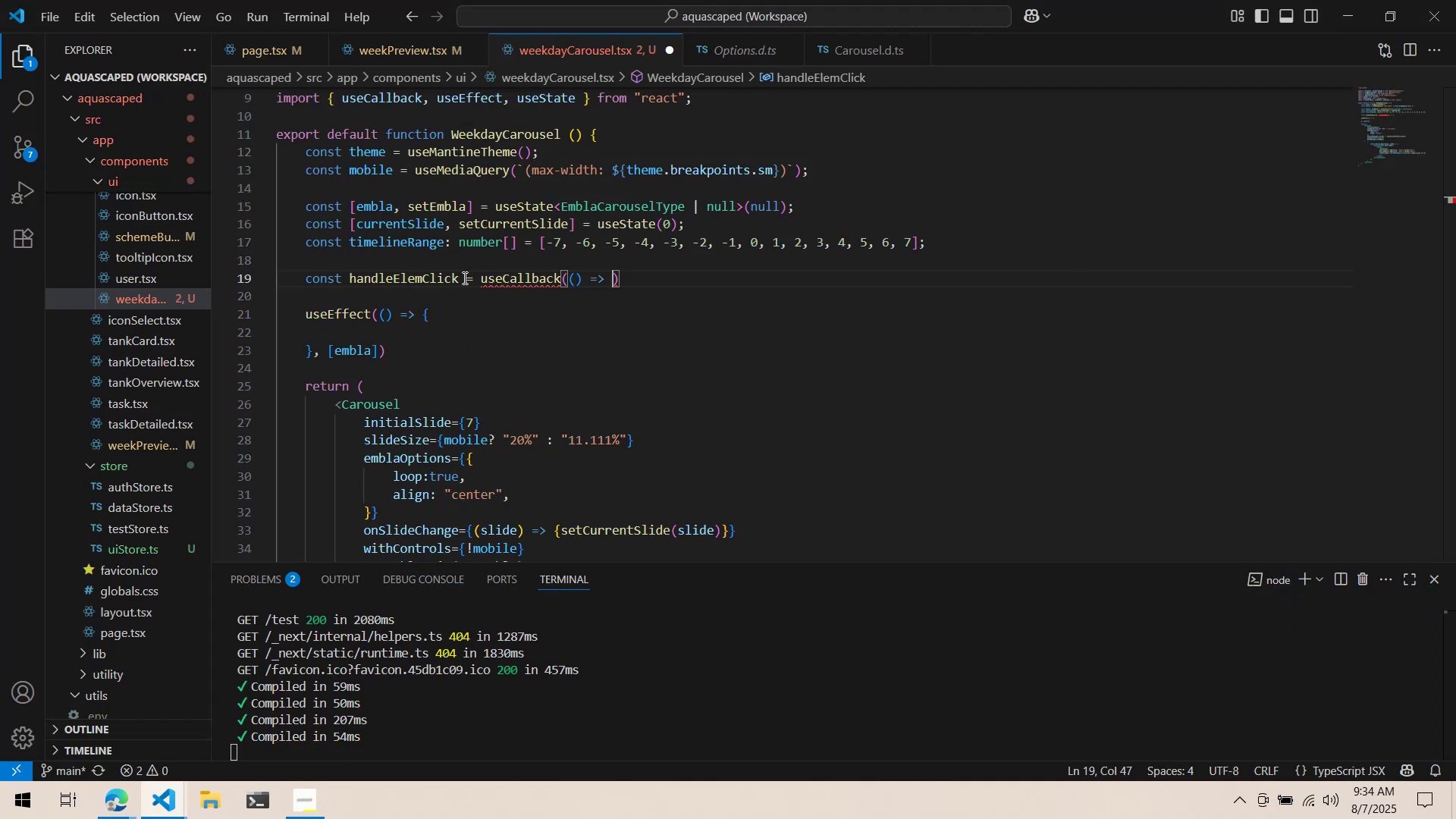 
key(Shift+BracketLeft)
 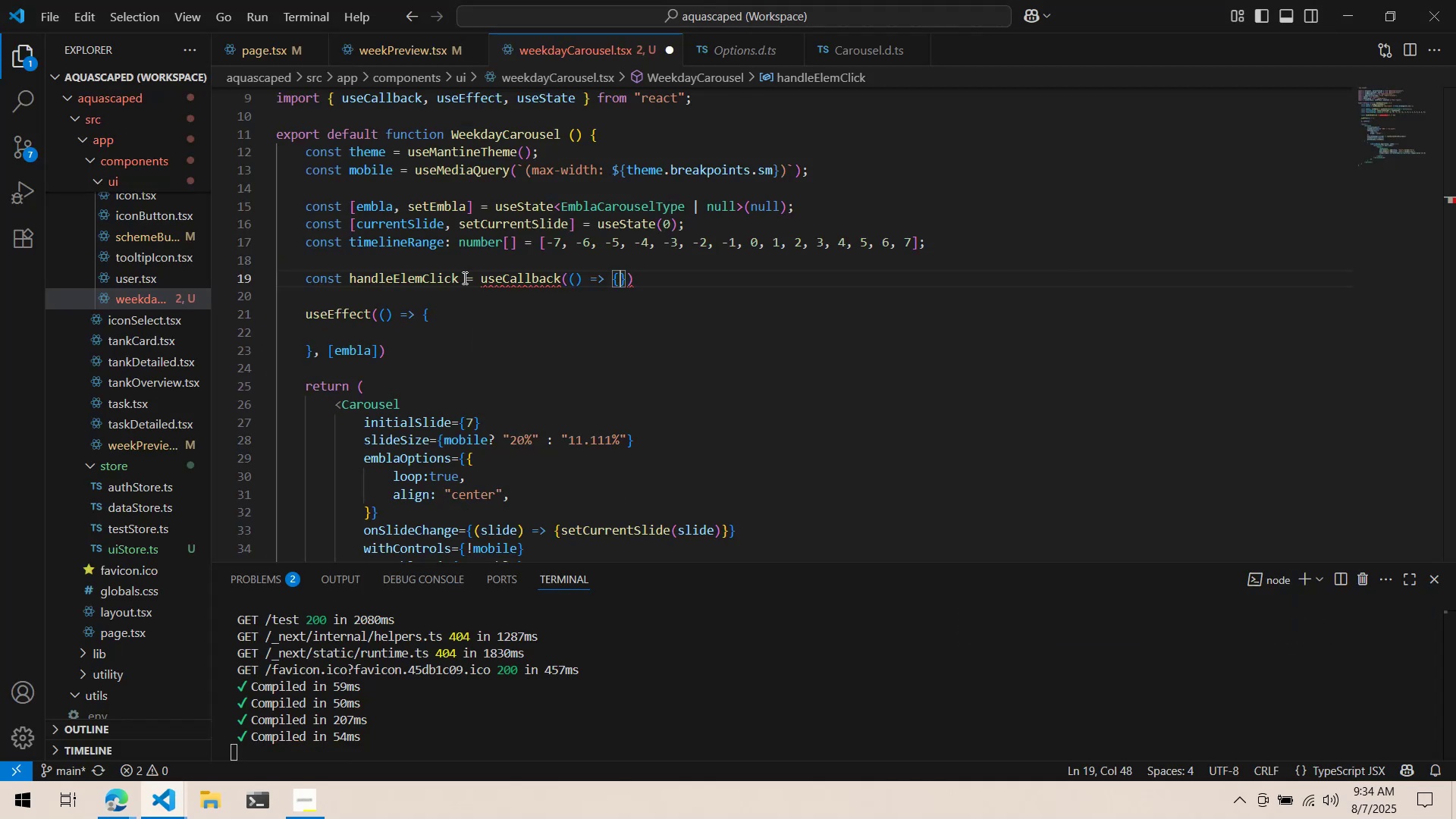 
key(Enter)
 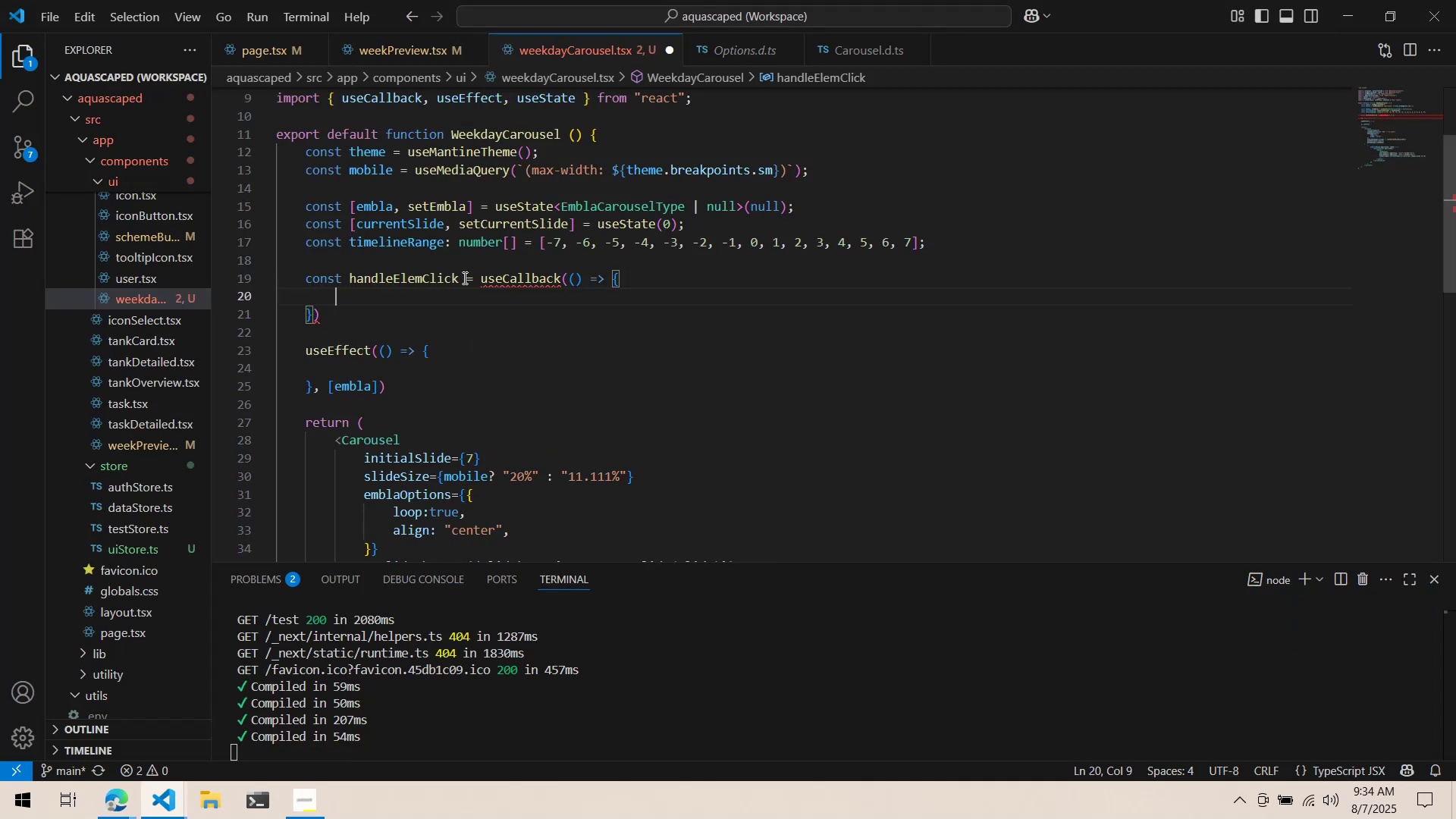 
type(if (!embla)
 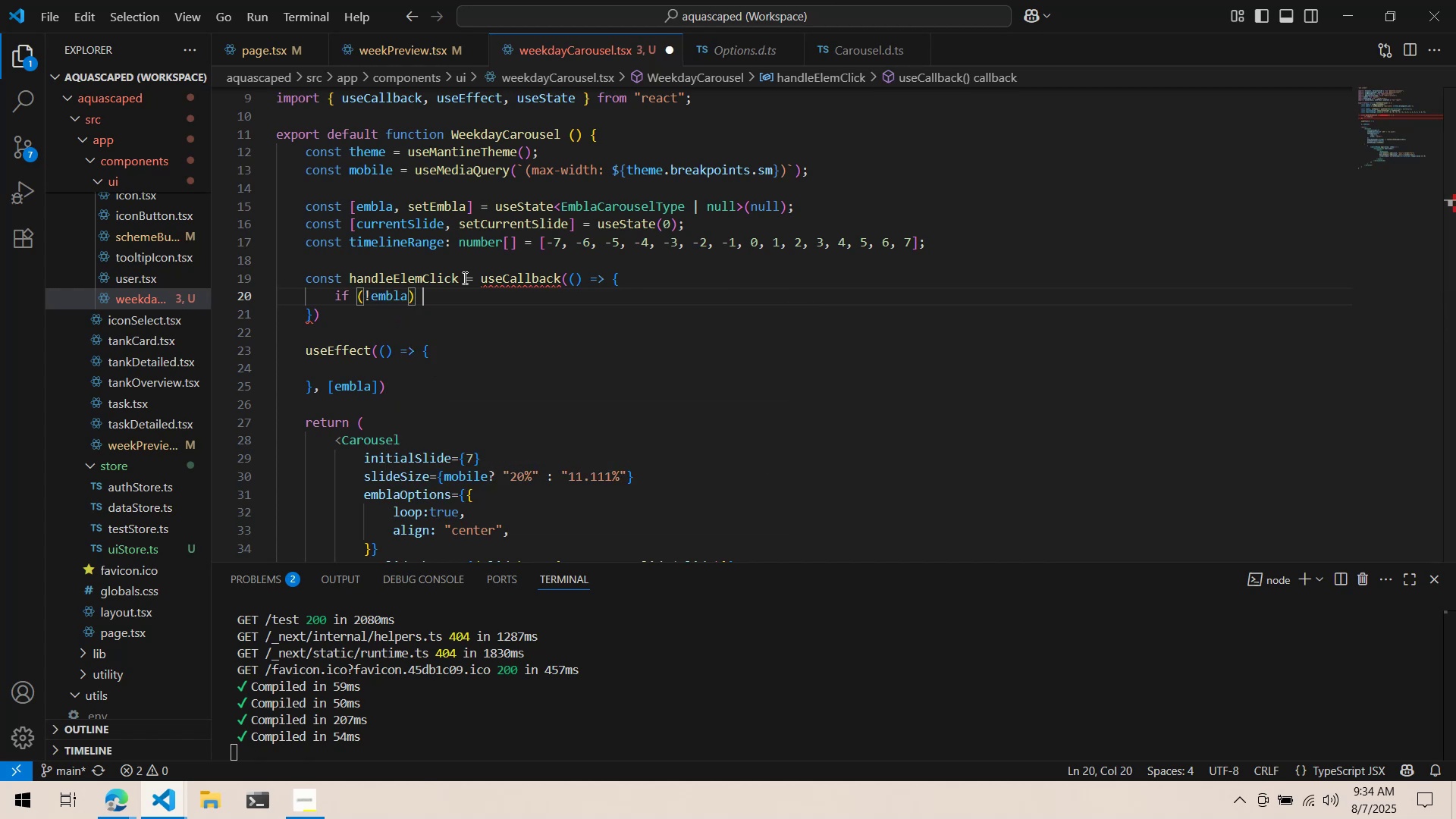 
 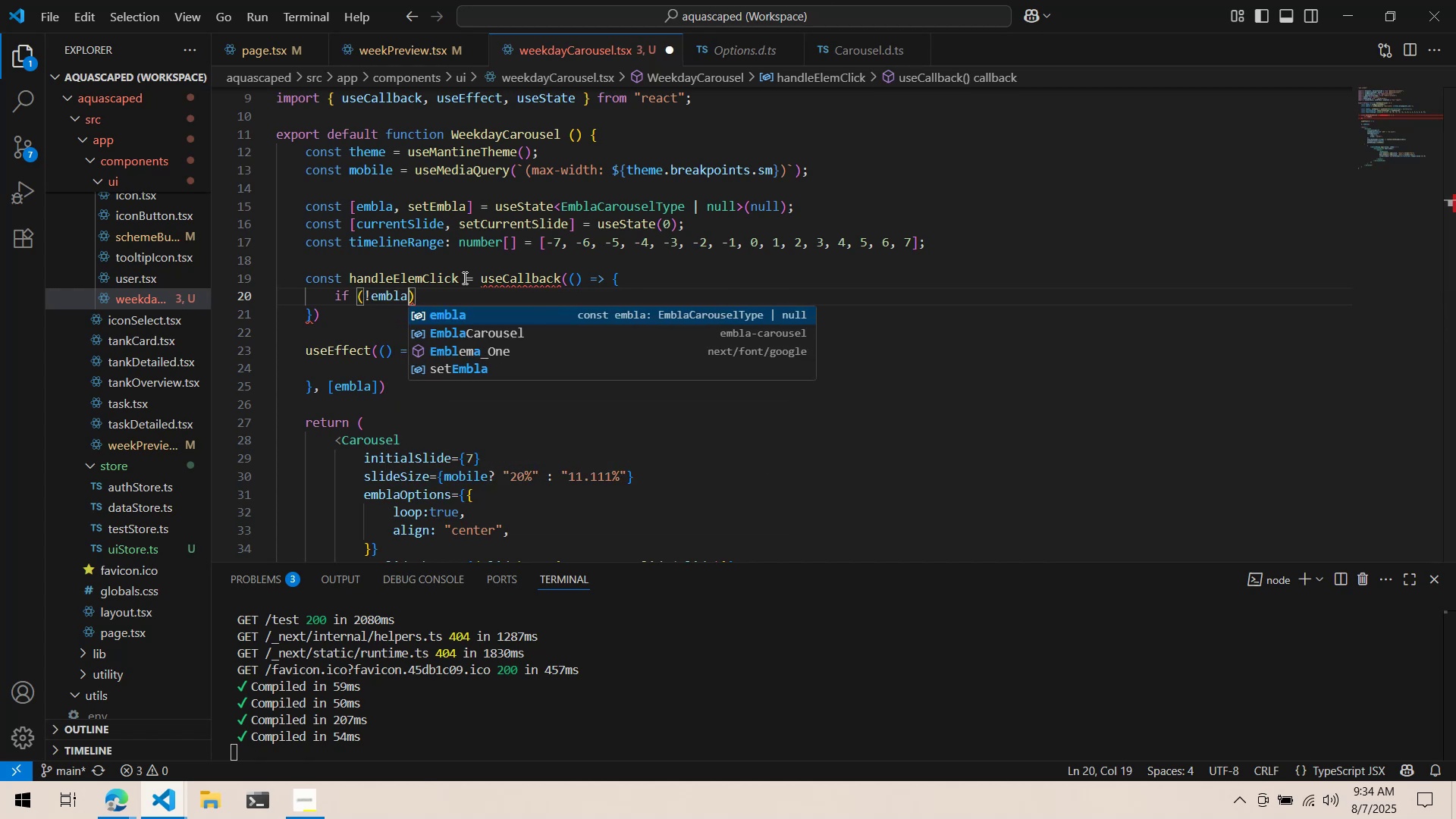 
key(ArrowRight)
 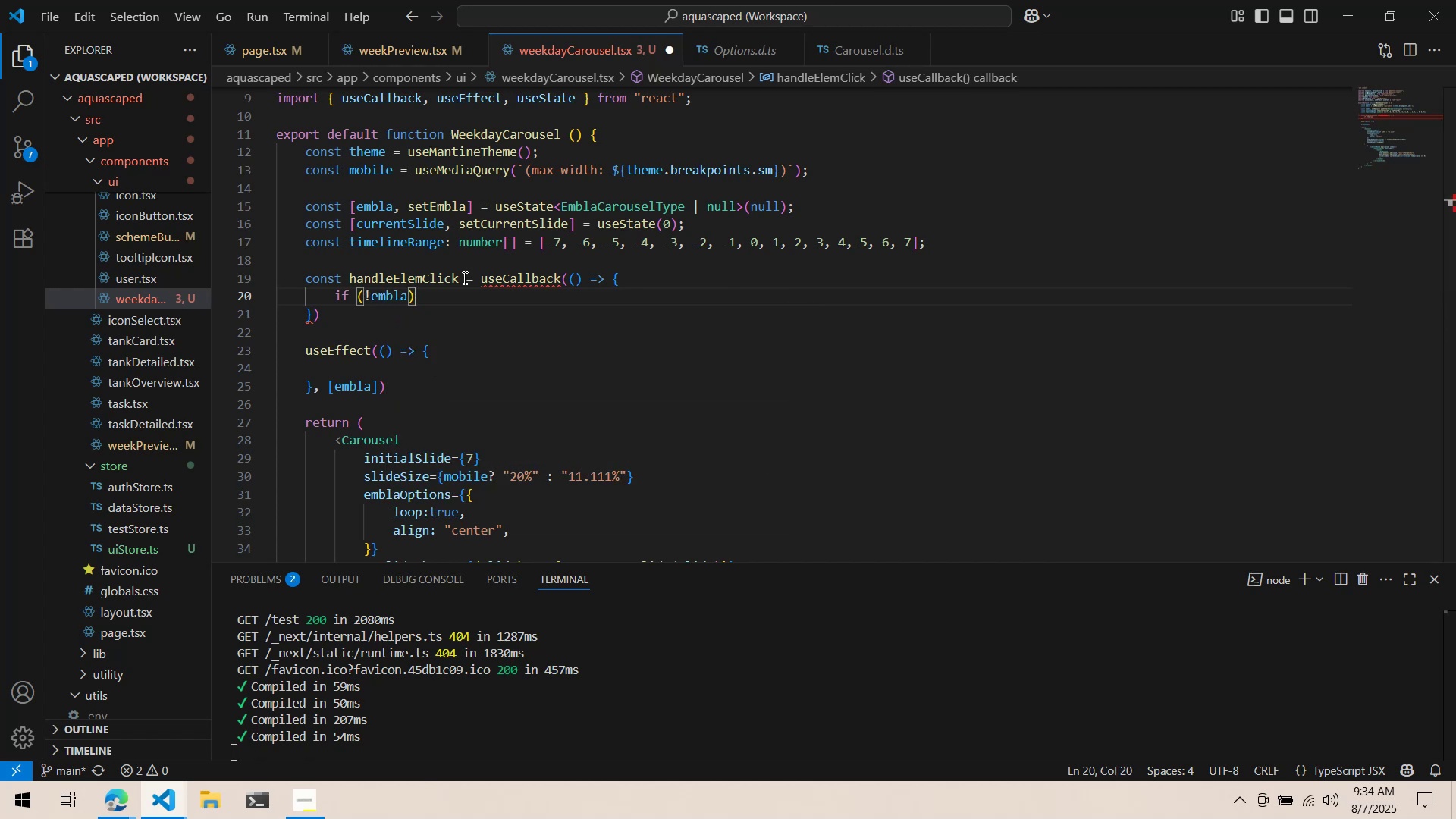 
type( return)
 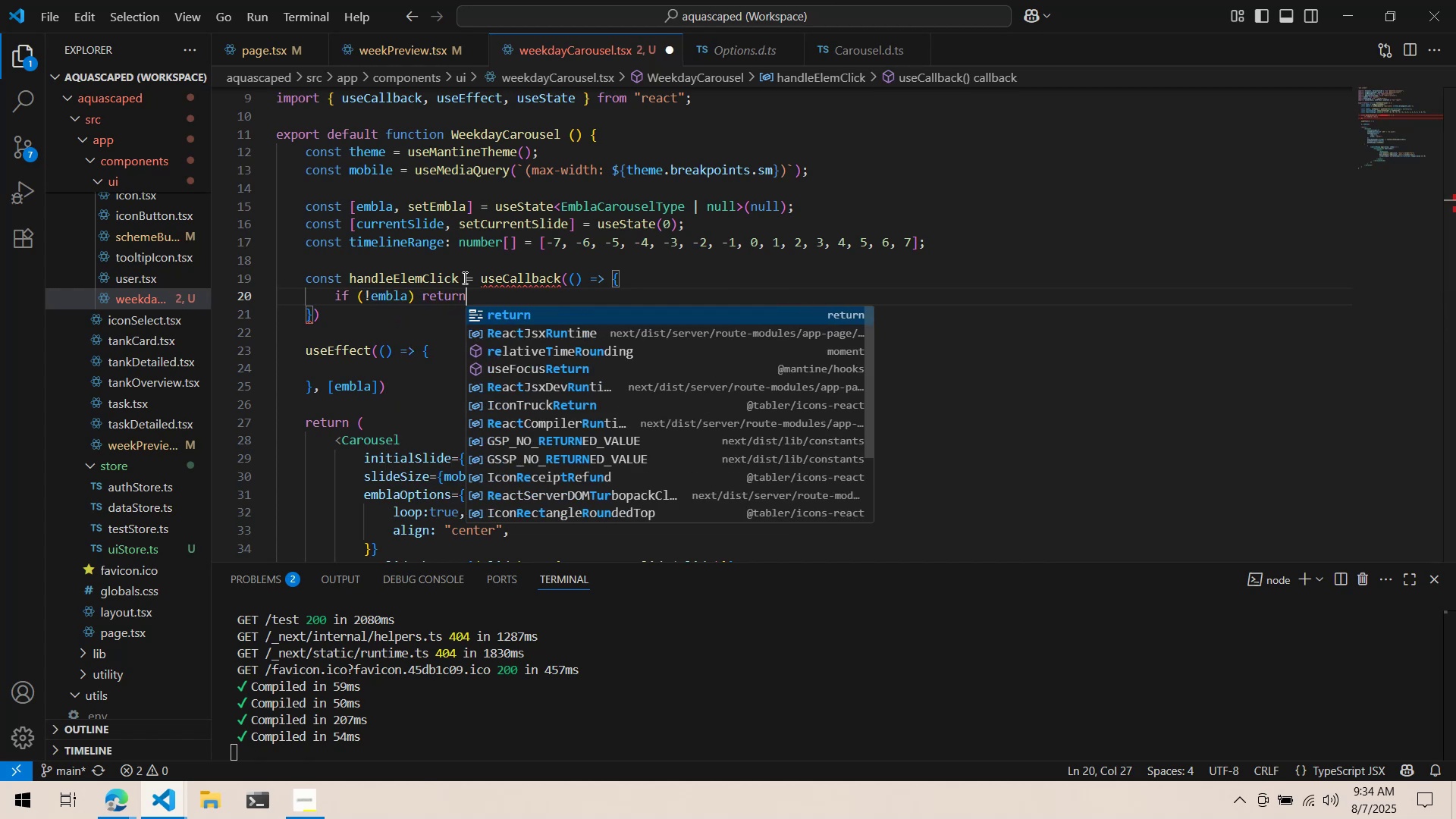 
key(Enter)
 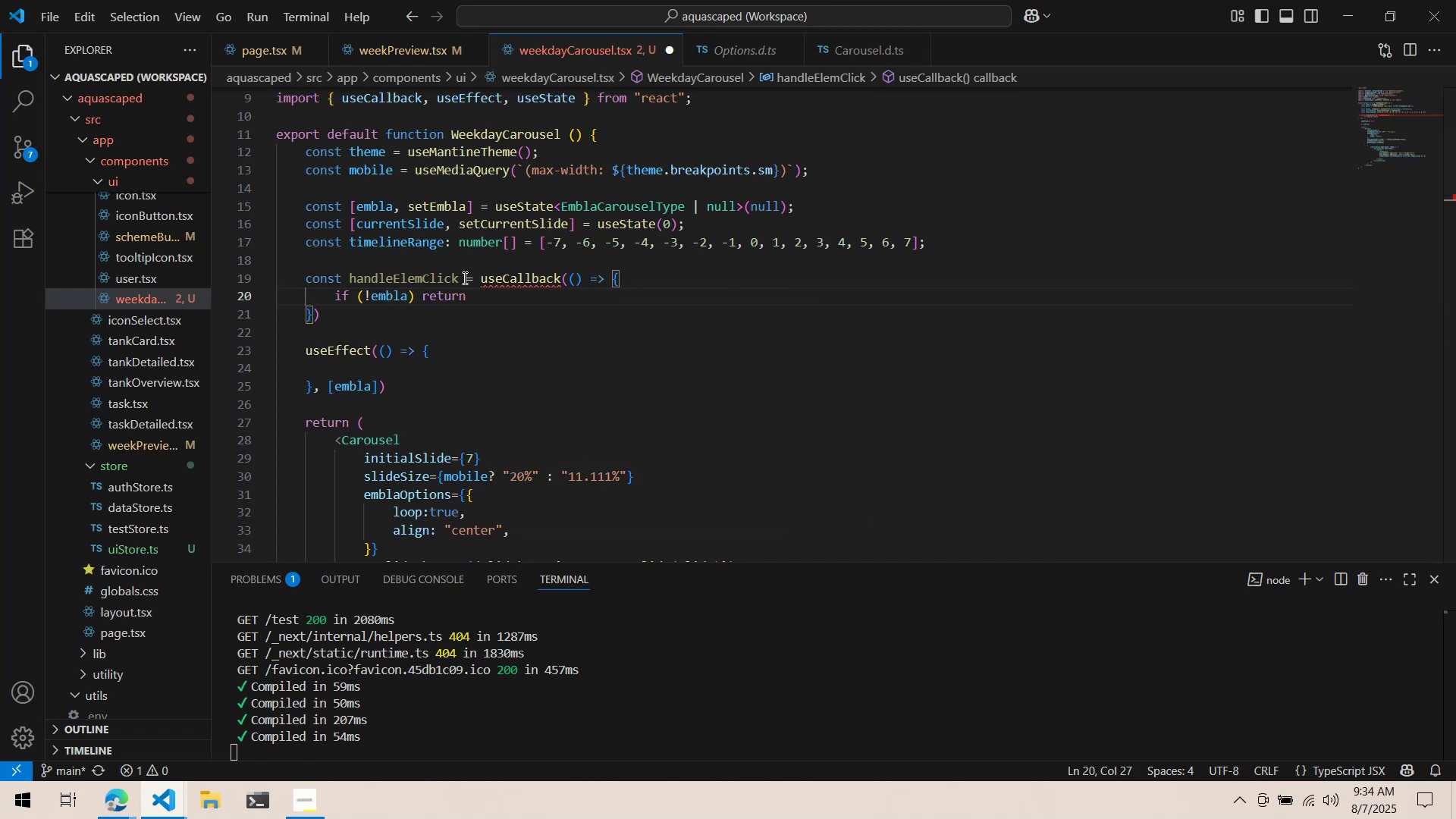 
key(Semicolon)
 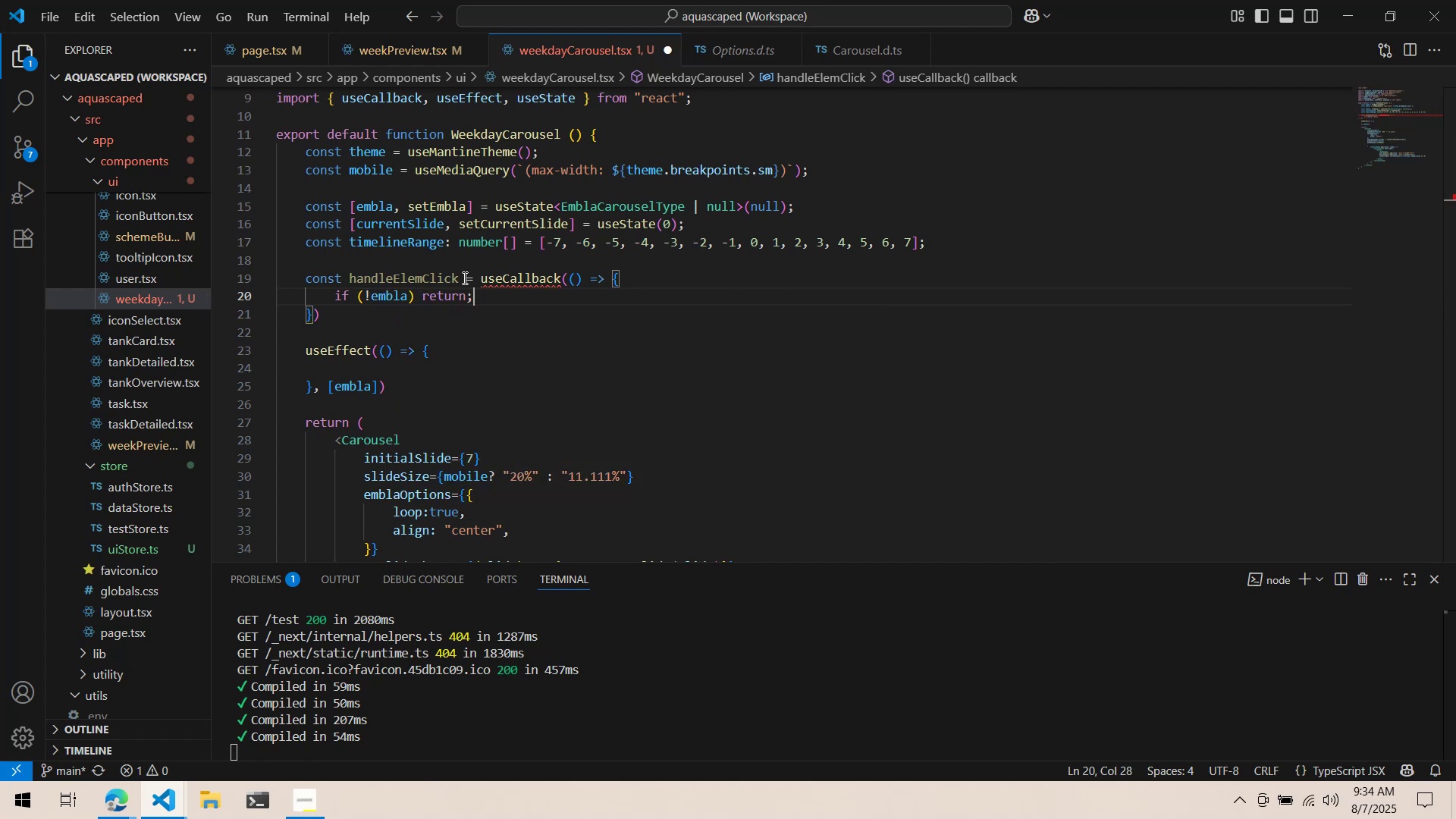 
key(Enter)
 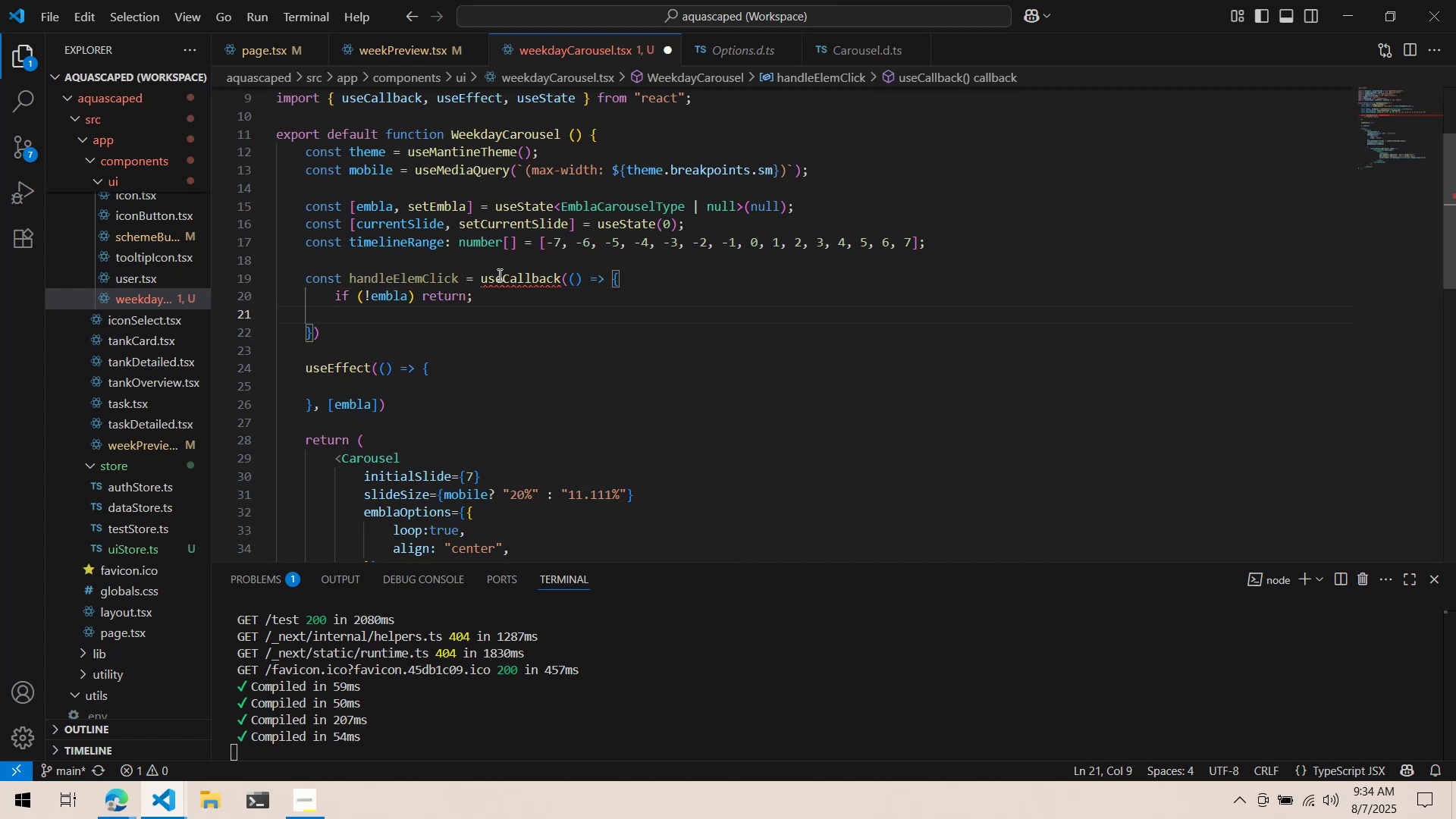 
left_click([504, 275])
 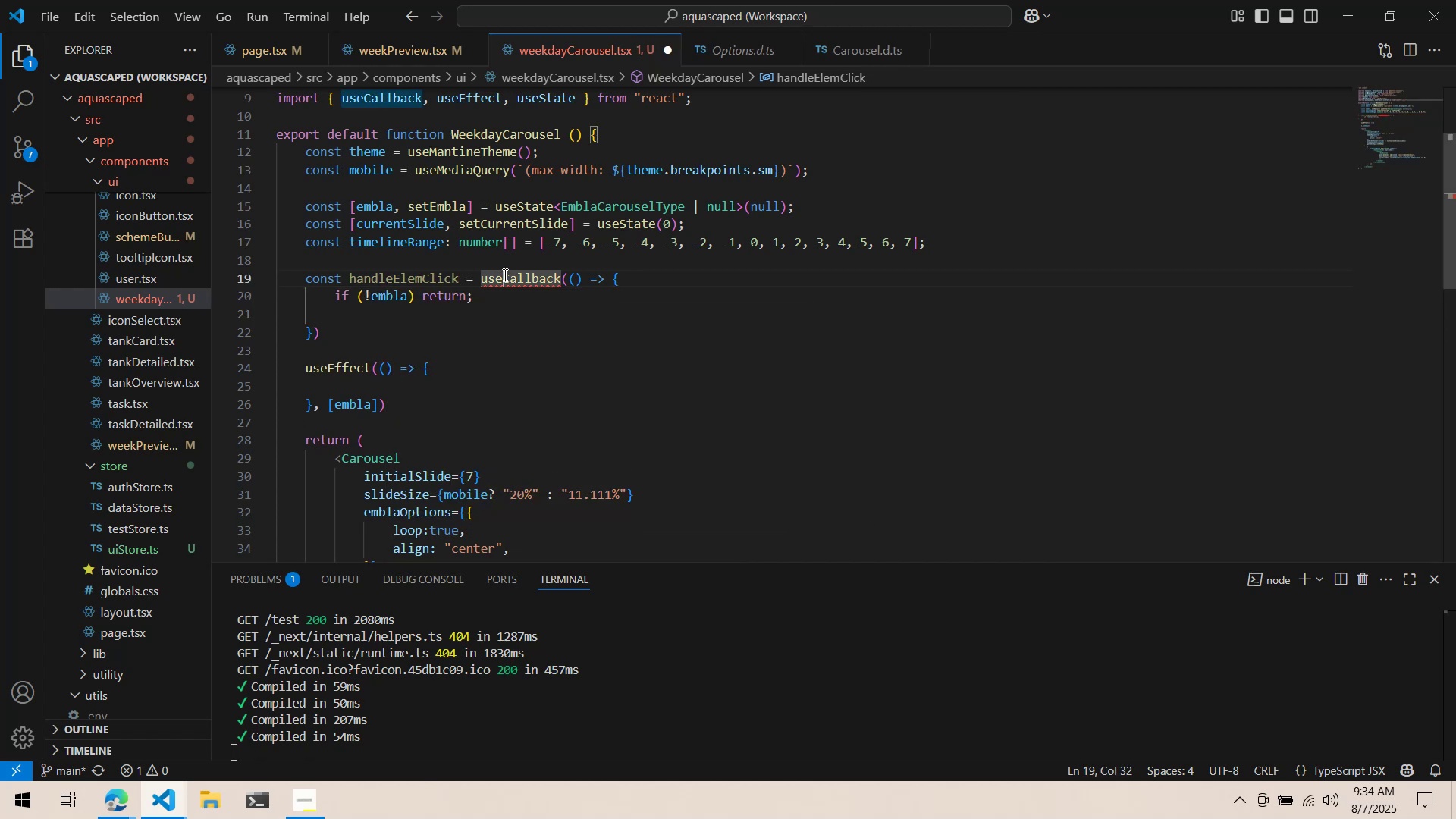 
key(Control+ControlLeft)
 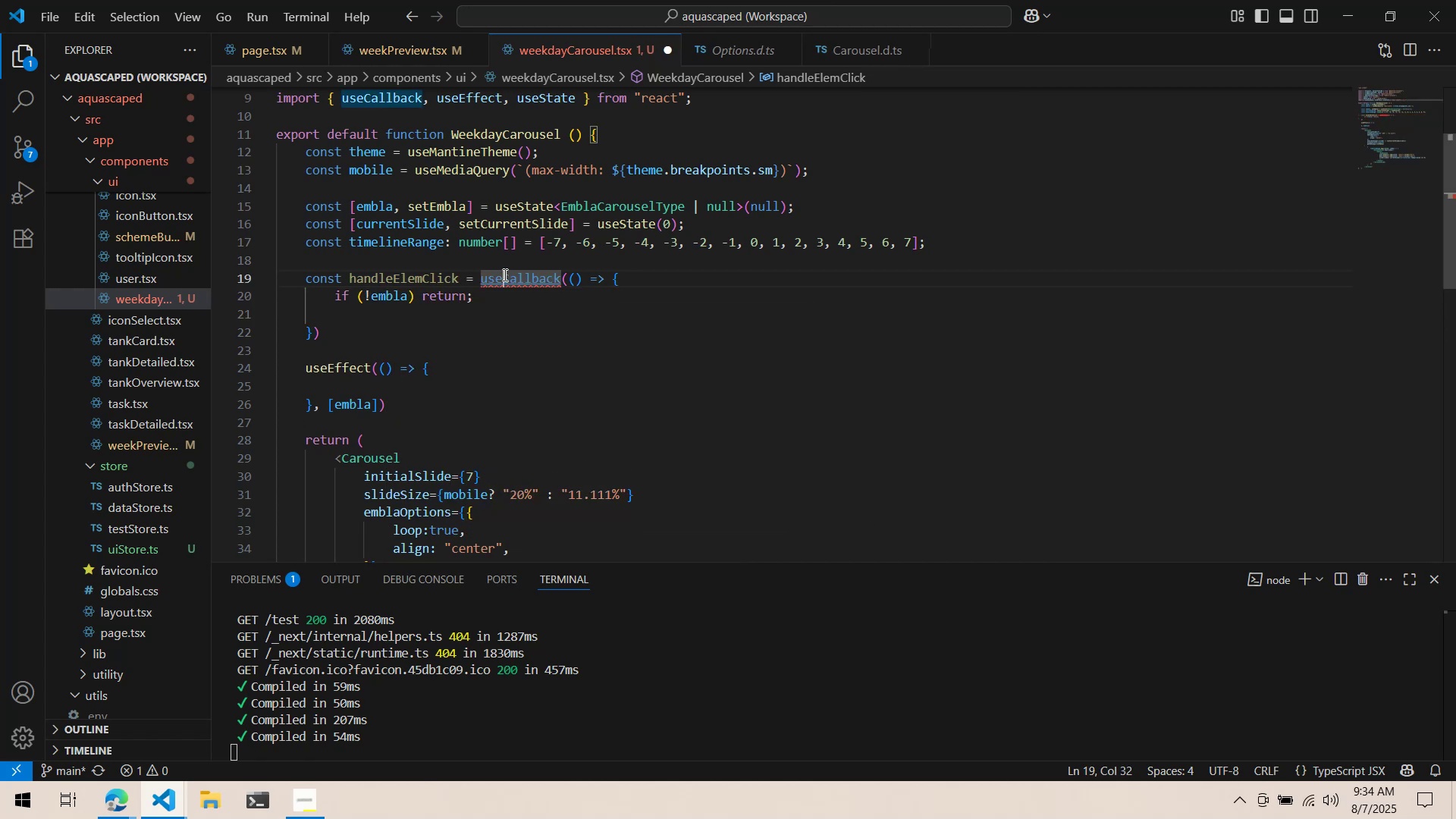 
key(Control+Period)
 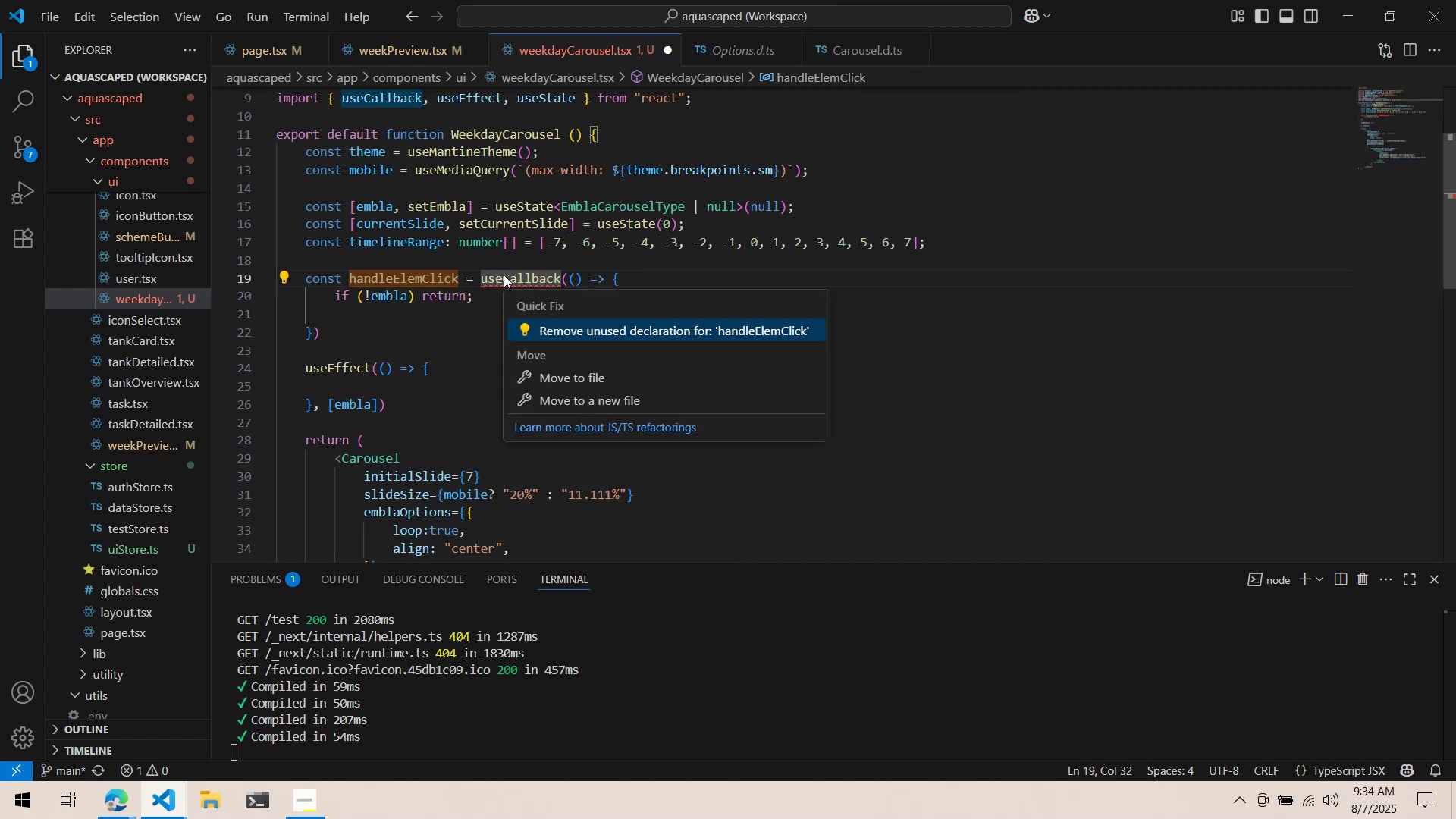 
left_click([504, 275])
 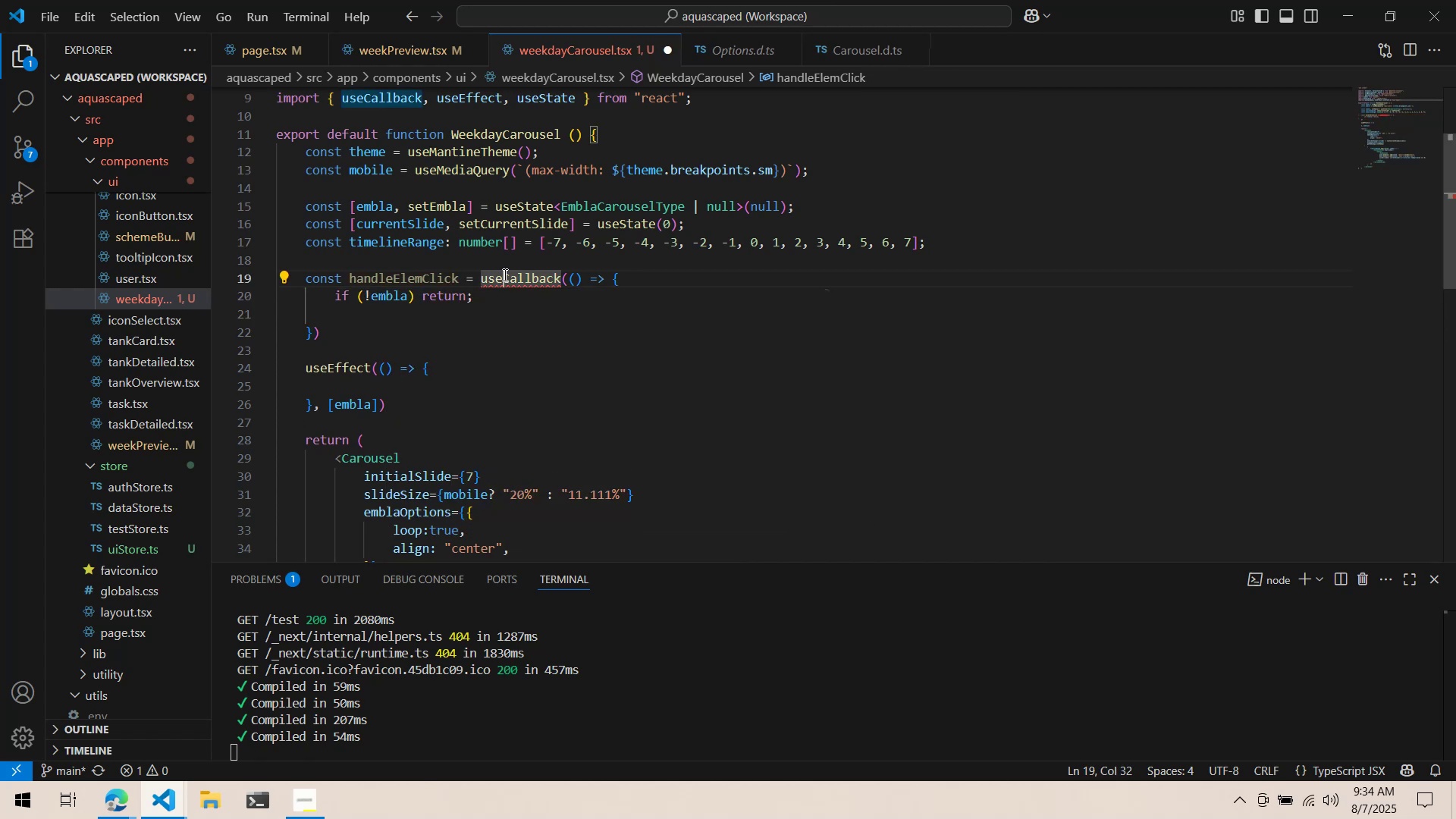 
scroll: coordinate [504, 275], scroll_direction: up, amount: 2.0
 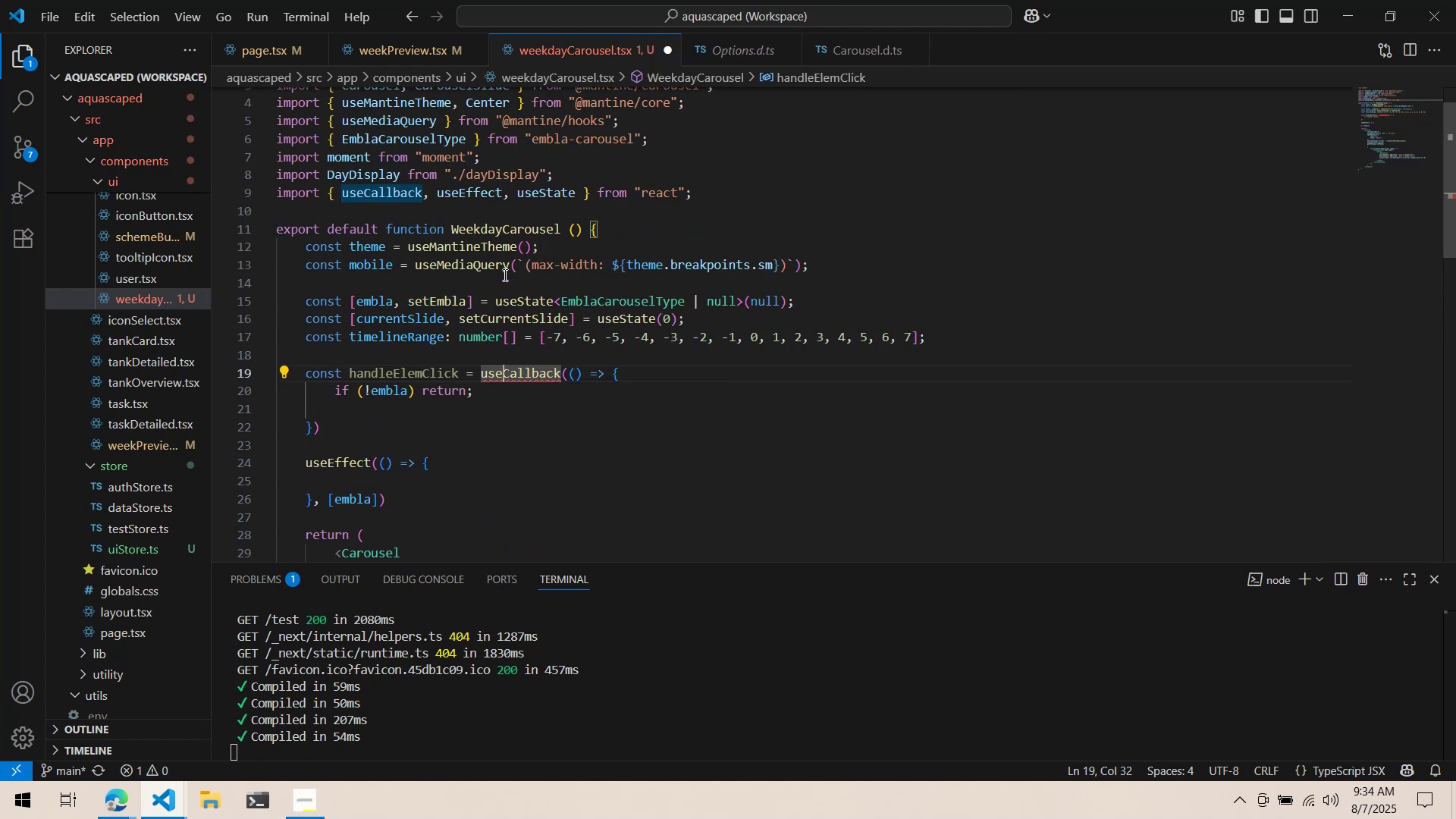 
key(Alt+AltLeft)
 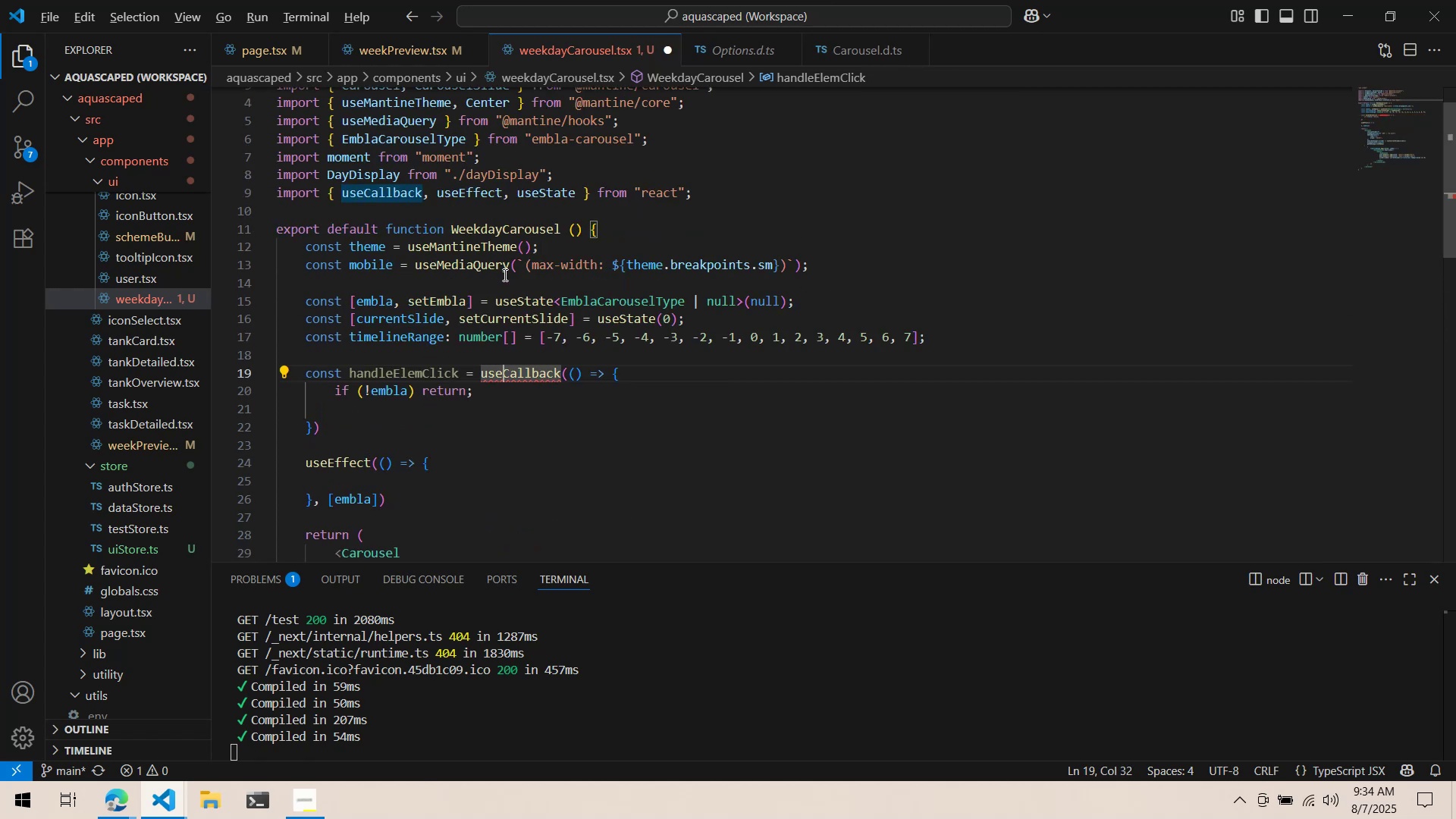 
key(Alt+Tab)
 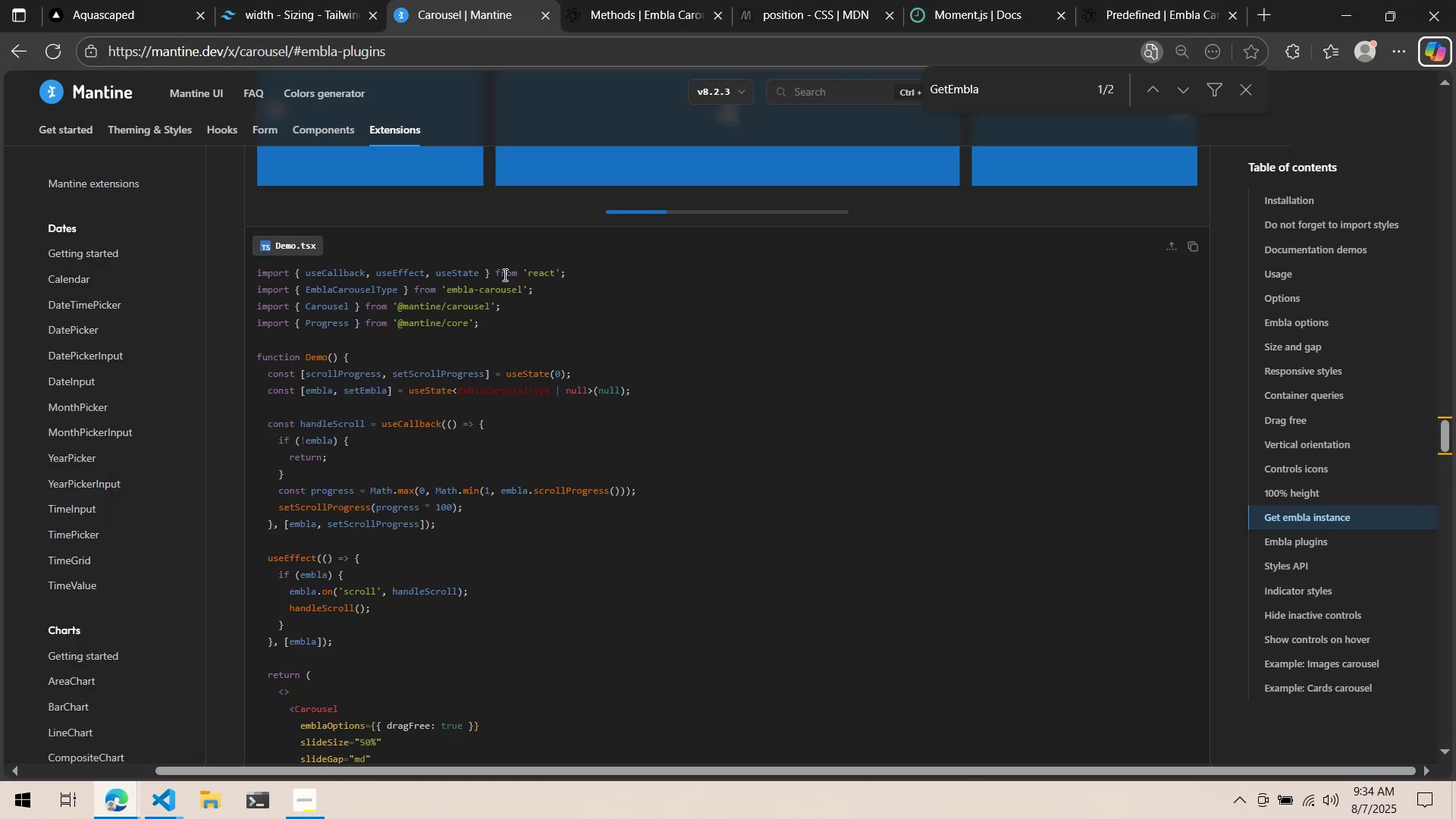 
key(Alt+AltLeft)
 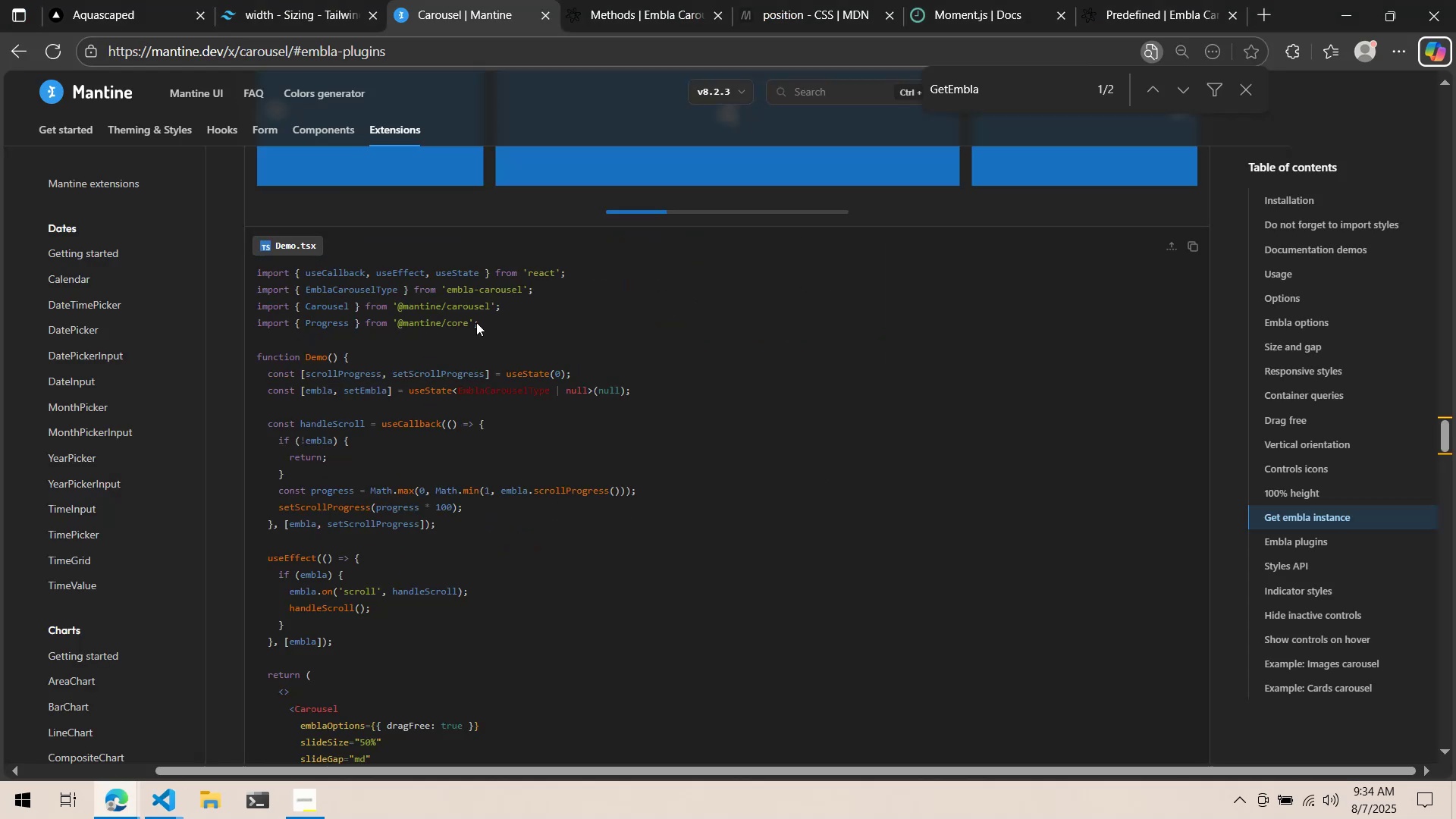 
key(Tab)
key(Tab)
type(if (embla) {)
 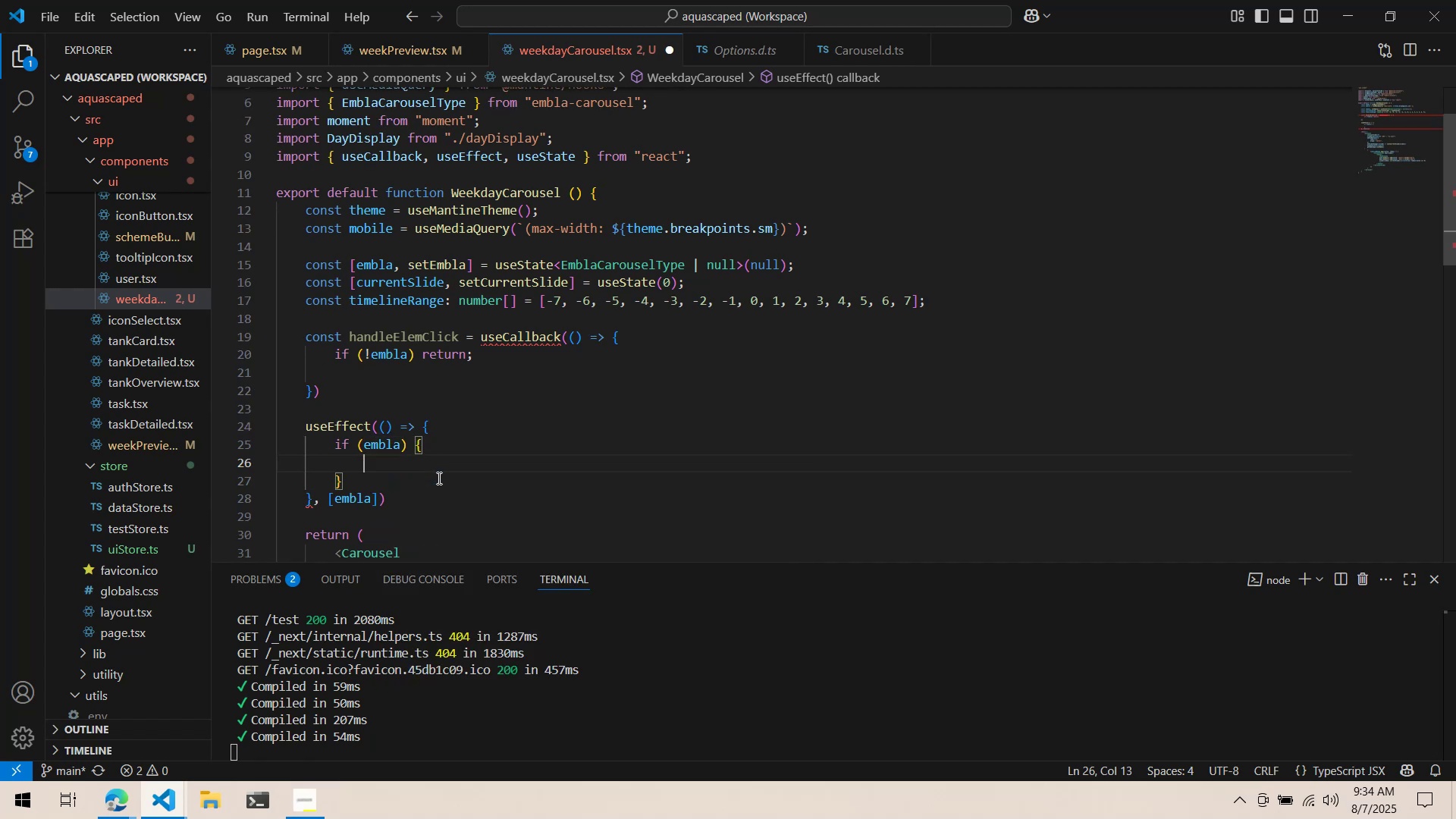 
 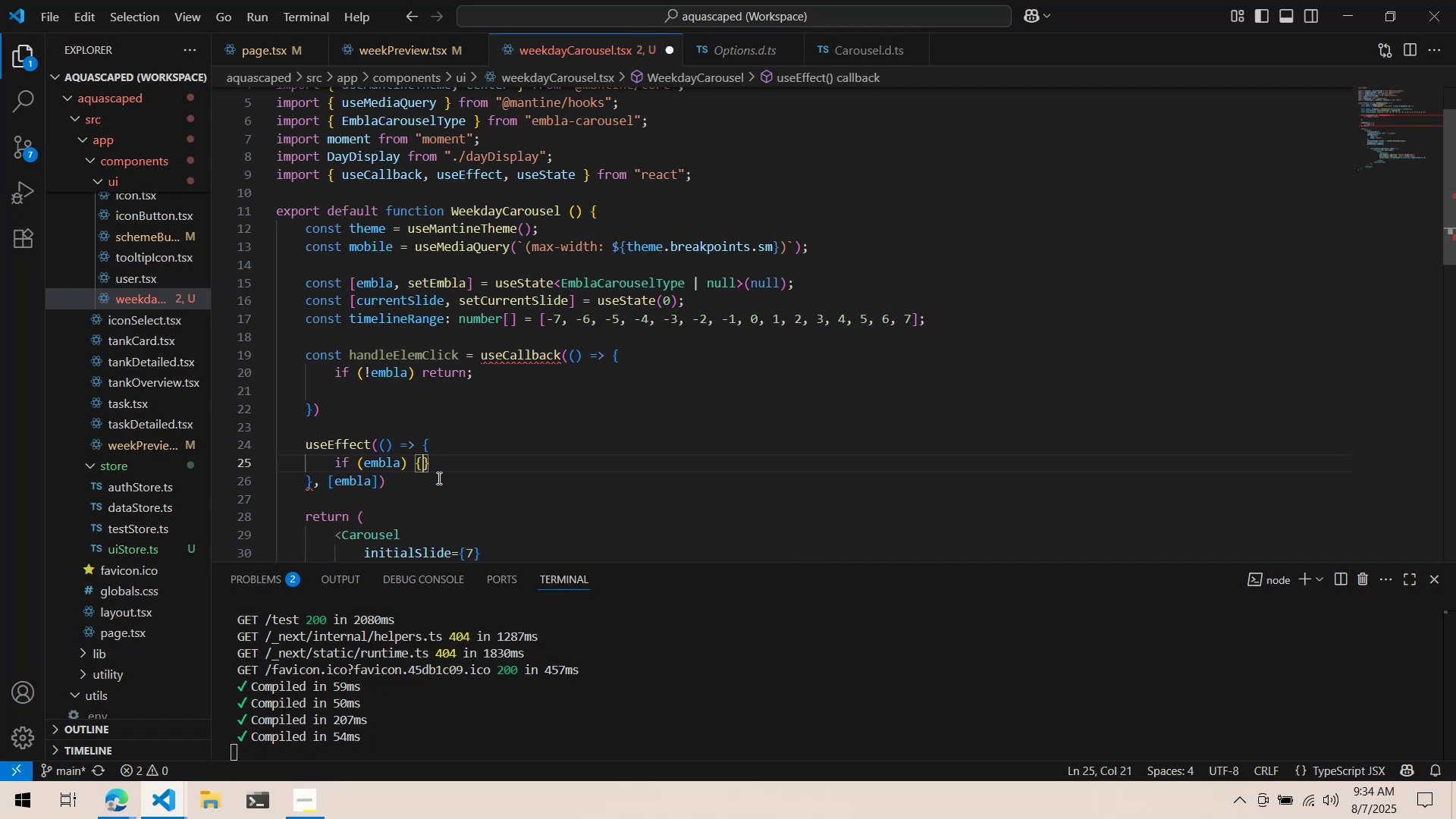 
key(Enter)
 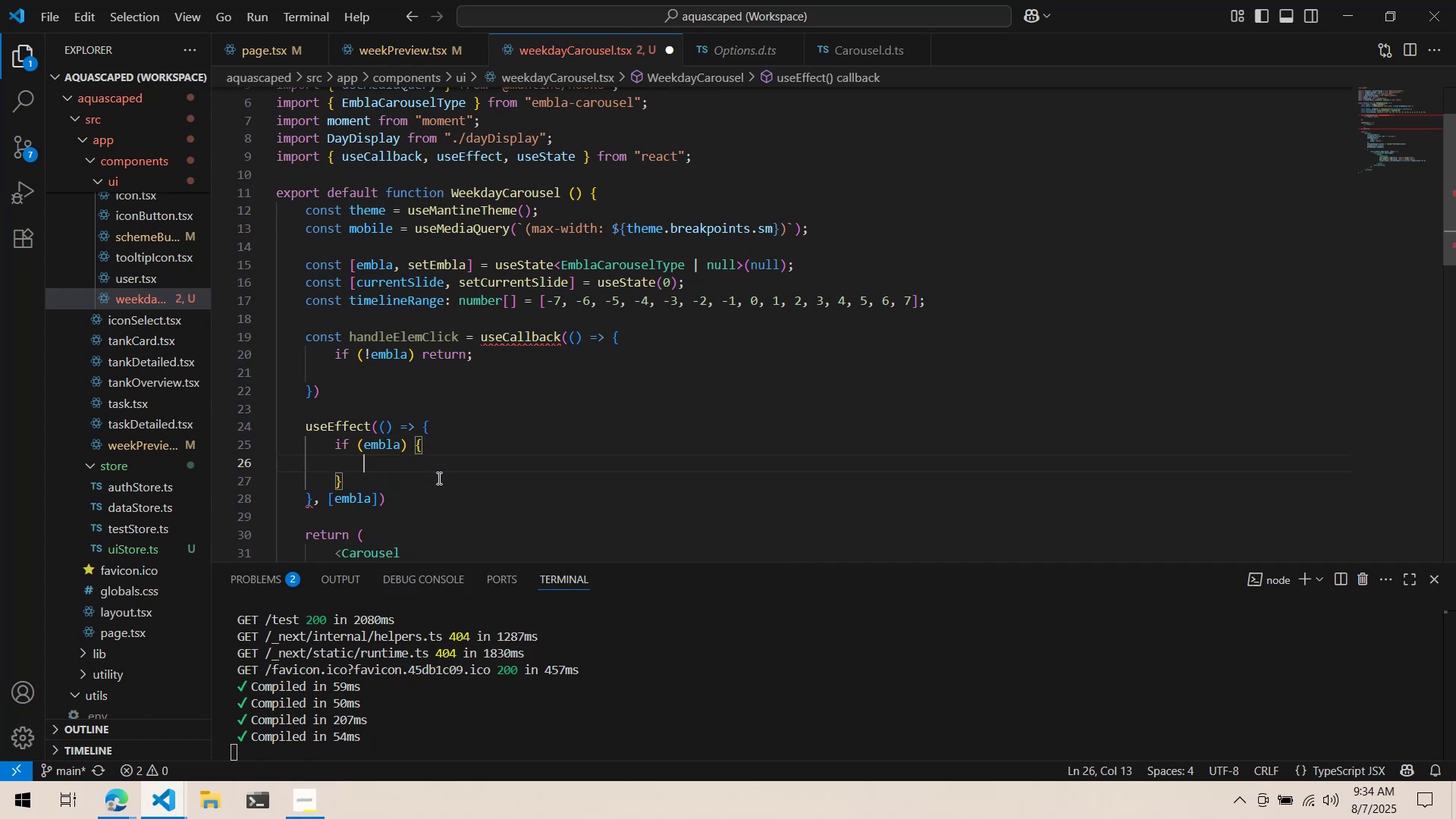 
key(Alt+AltLeft)
 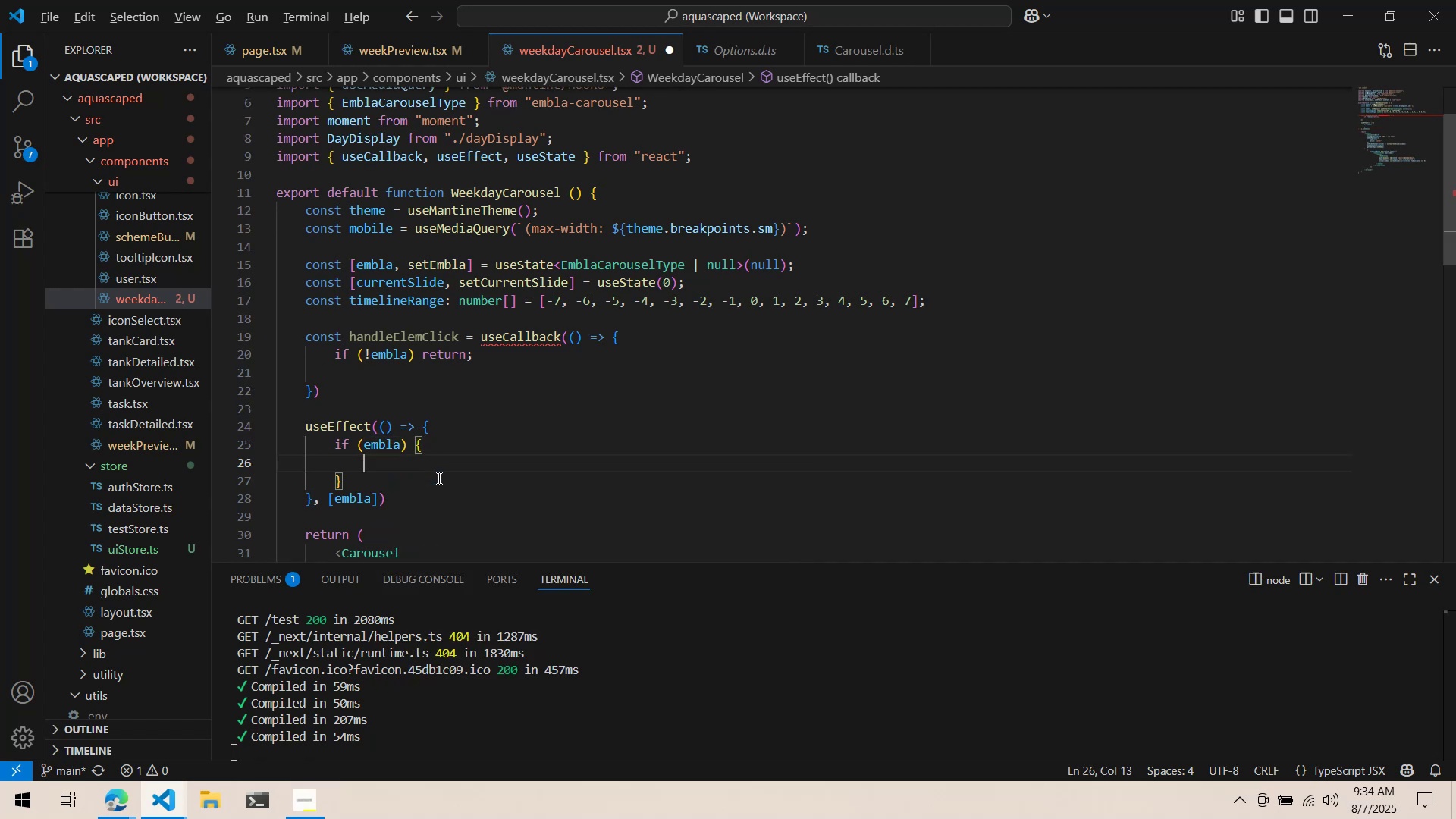 
key(Alt+Tab)
 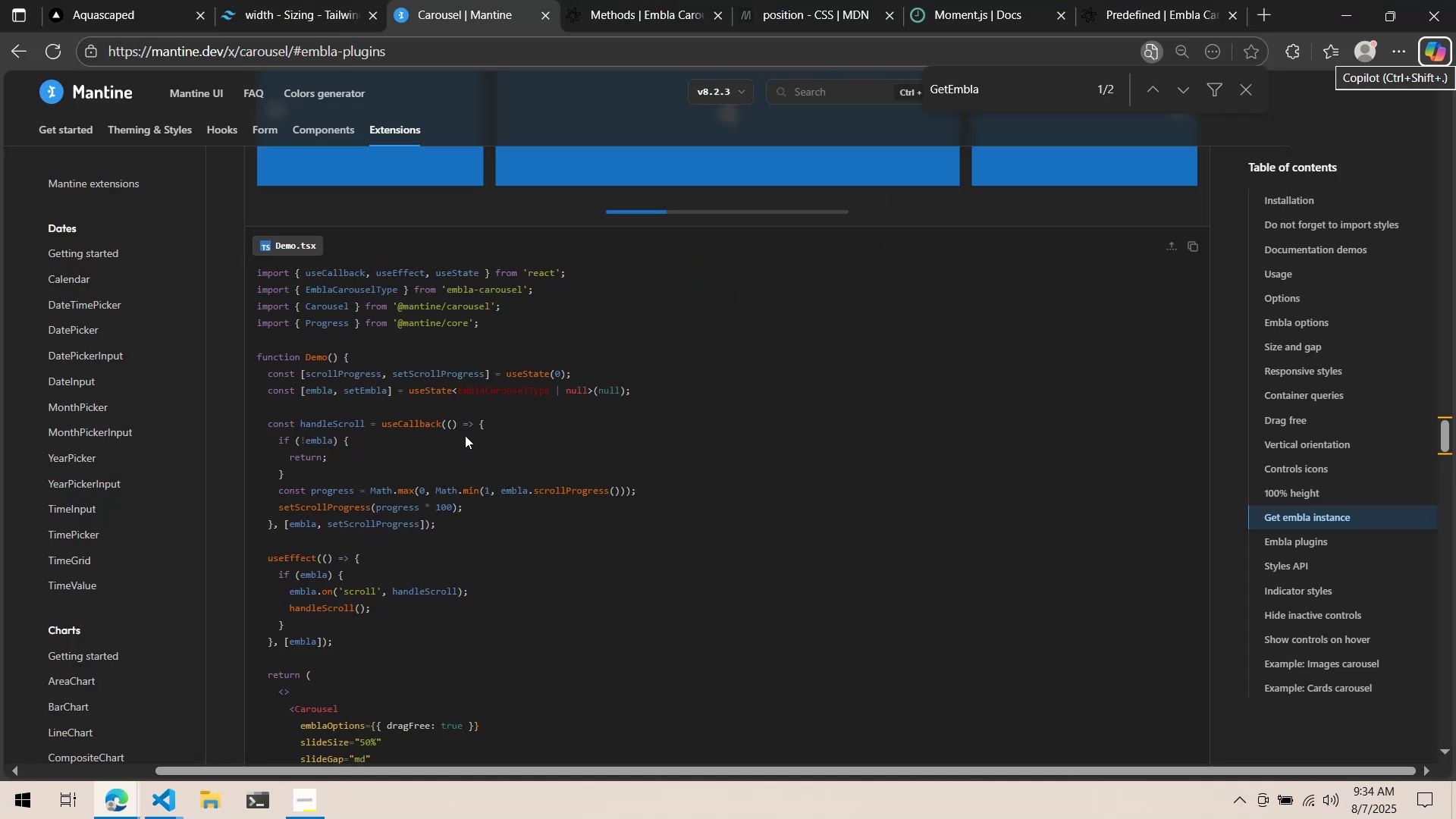 
key(Alt+AltLeft)
 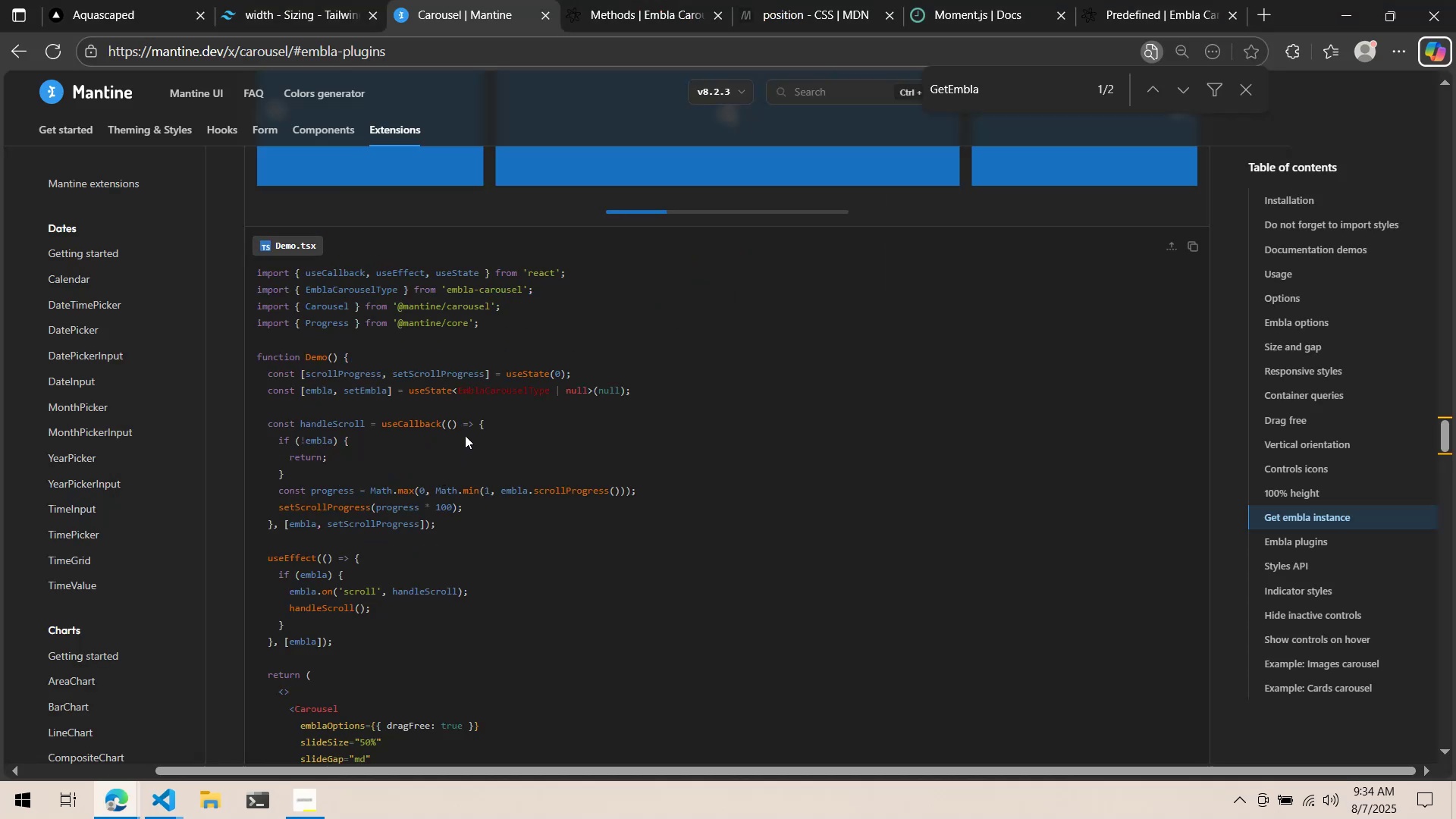 
key(Tab)
type(embla)
key(Tab)
 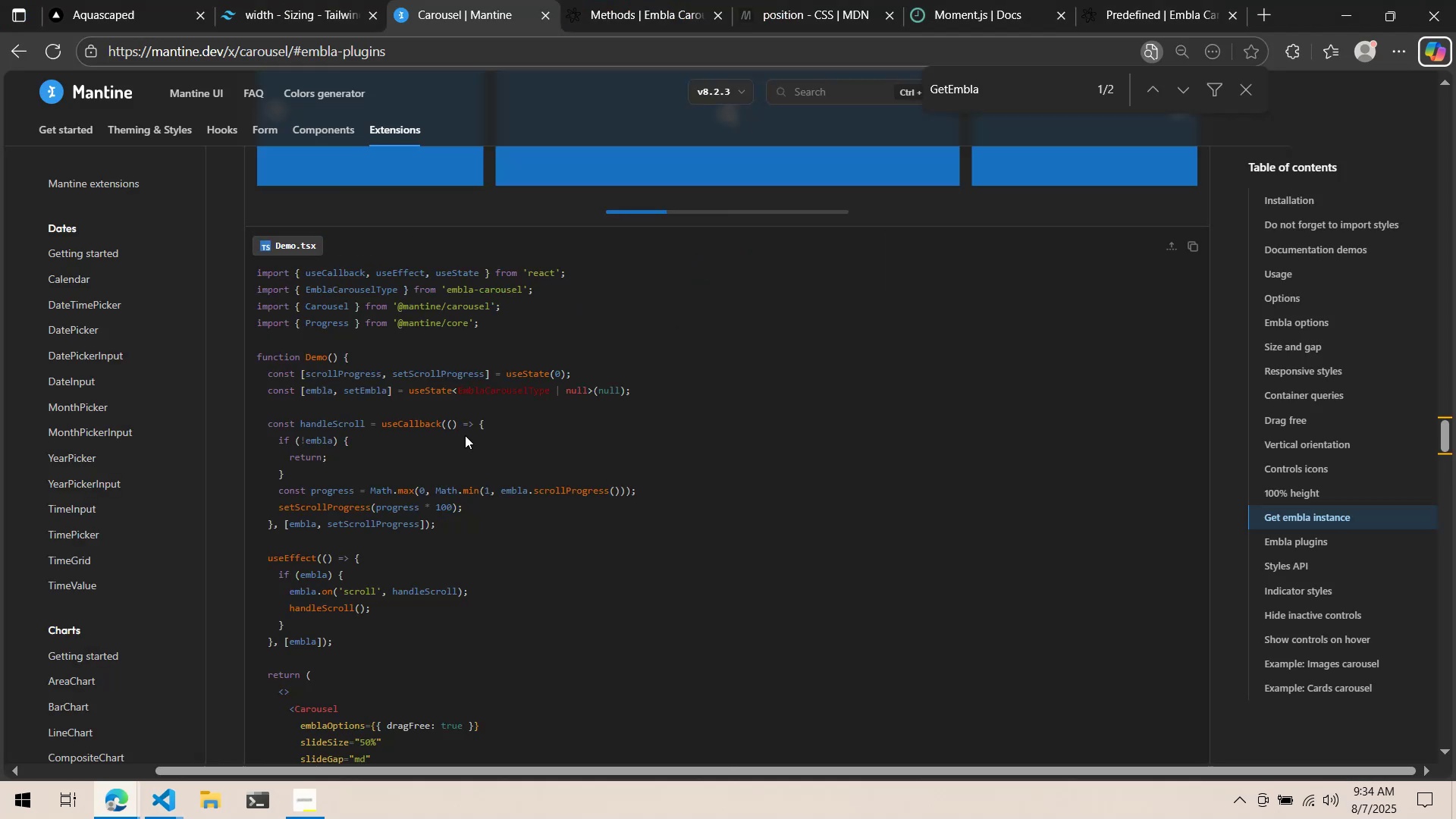 
hold_key(key=AltLeft, duration=0.31)
 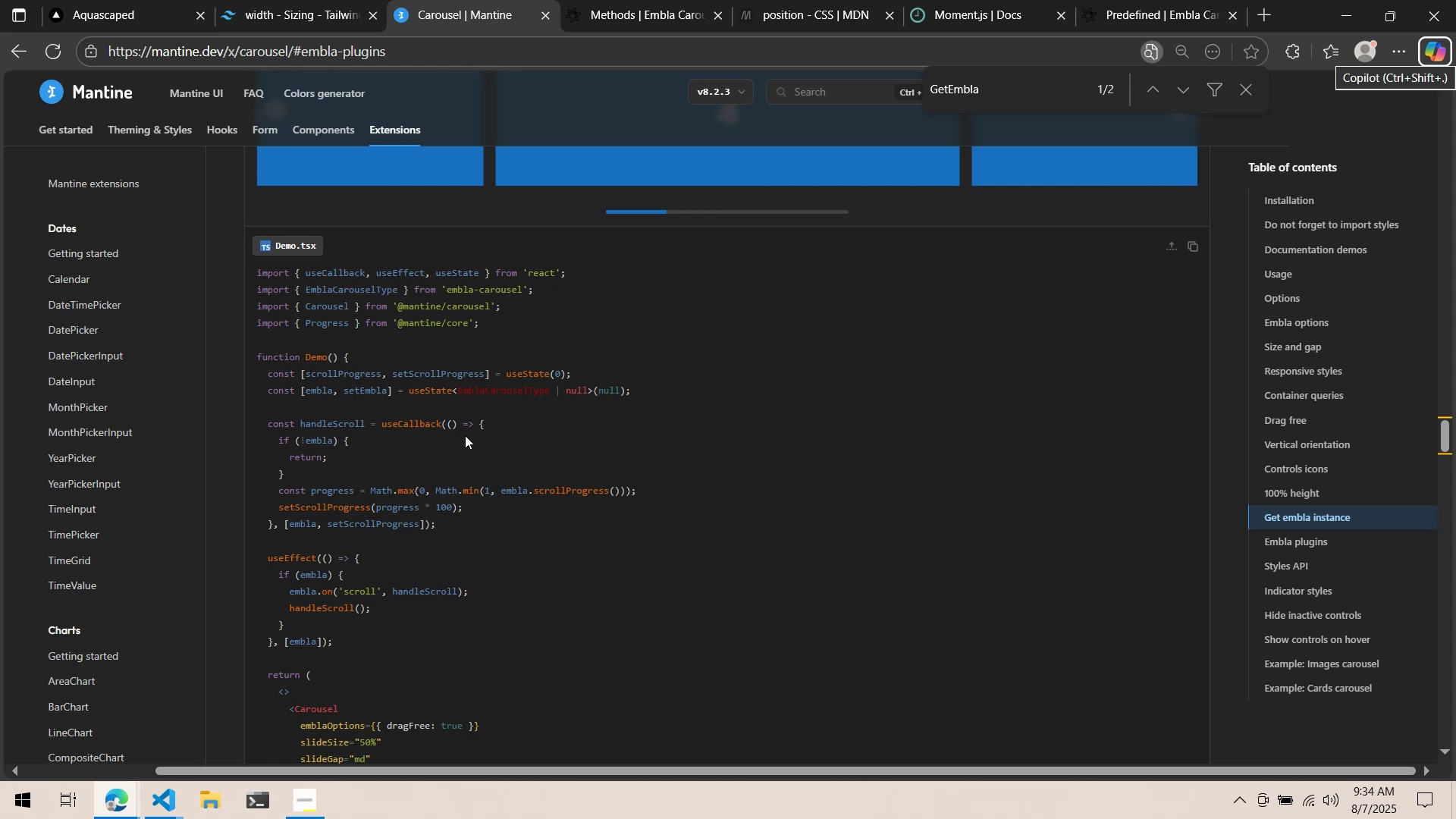 
wait(6.01)
 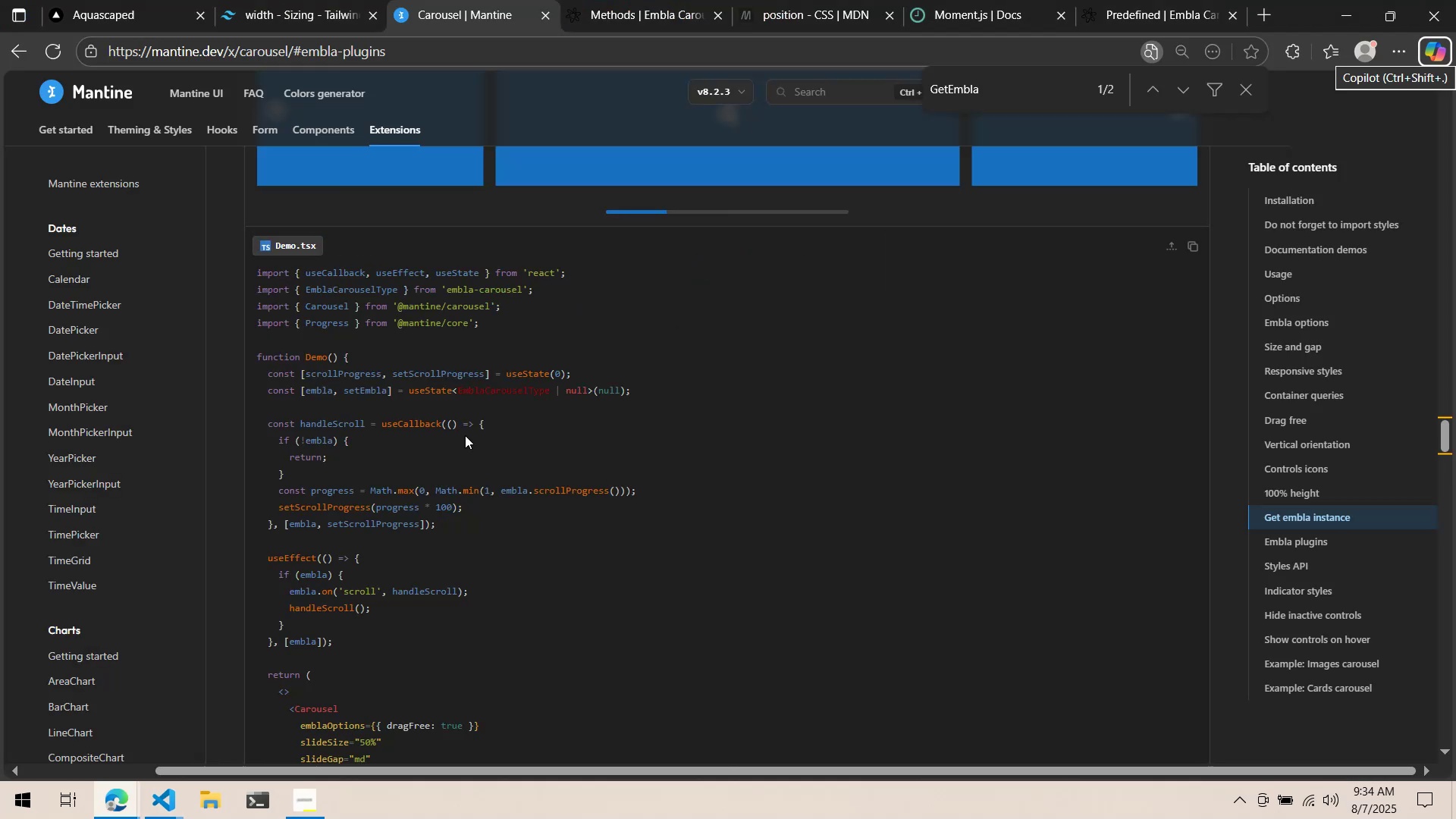 
left_click([631, 0])
 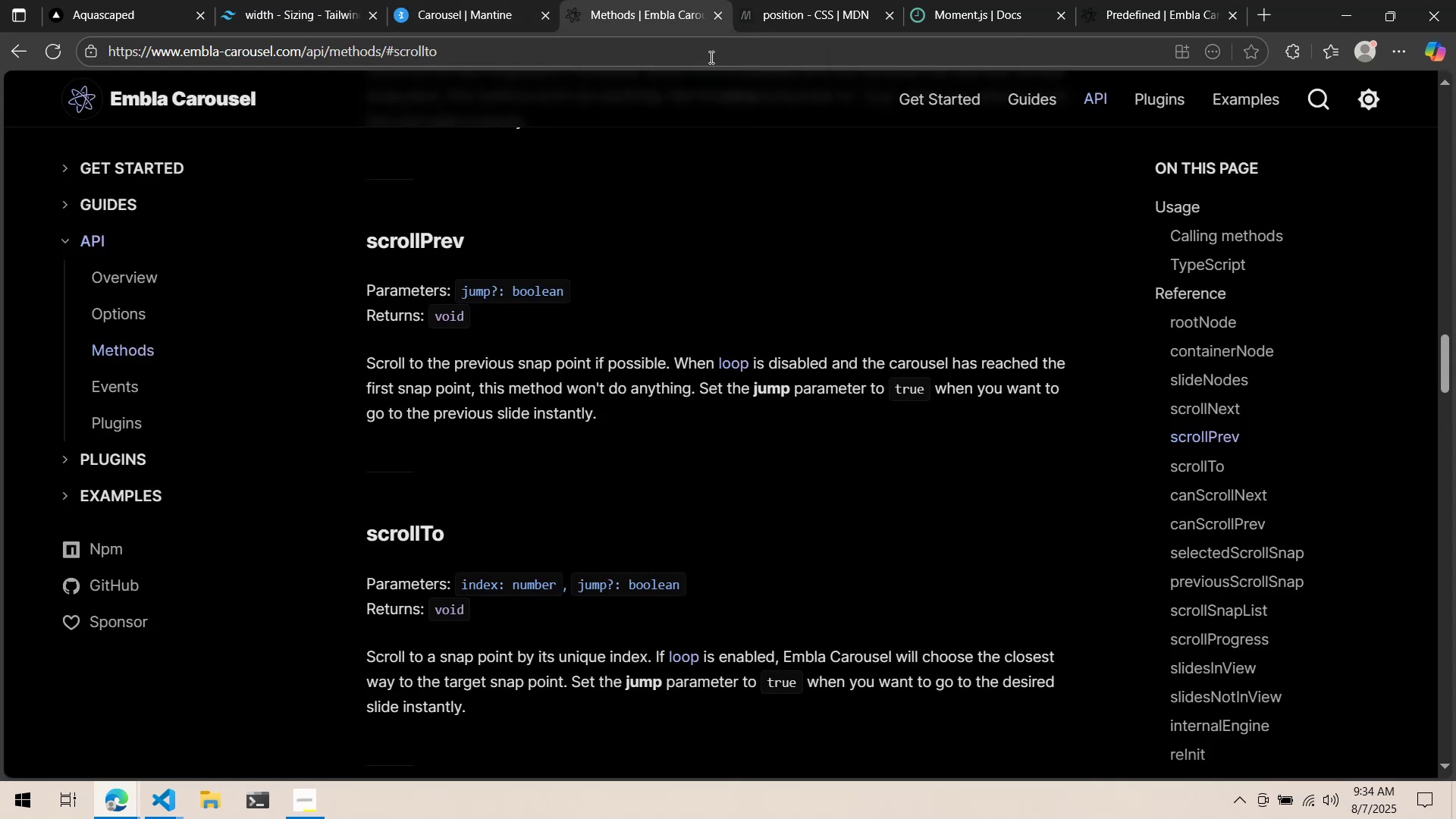 
scroll: coordinate [896, 351], scroll_direction: up, amount: 26.0
 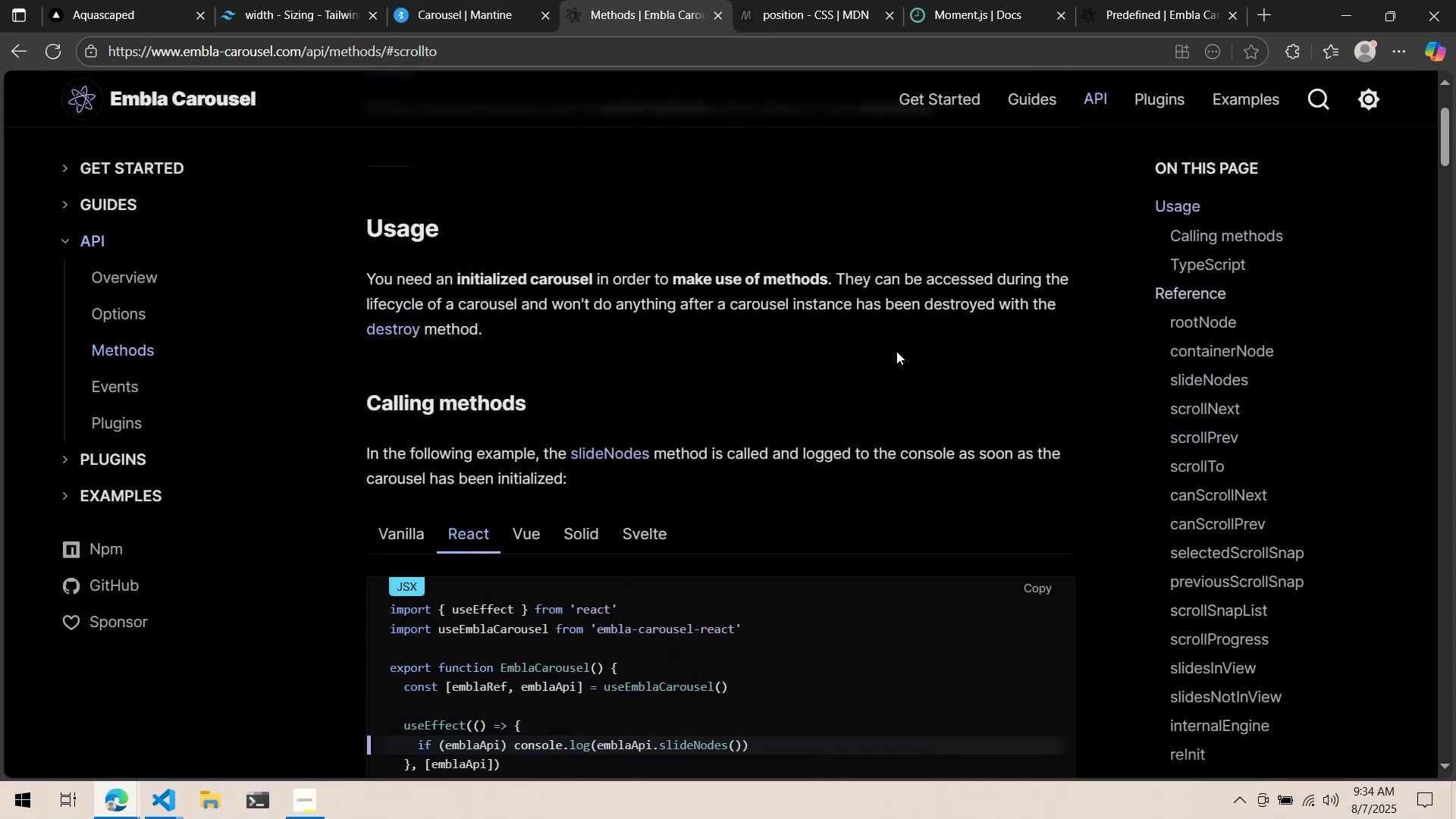 
scroll: coordinate [896, 351], scroll_direction: down, amount: 1.0
 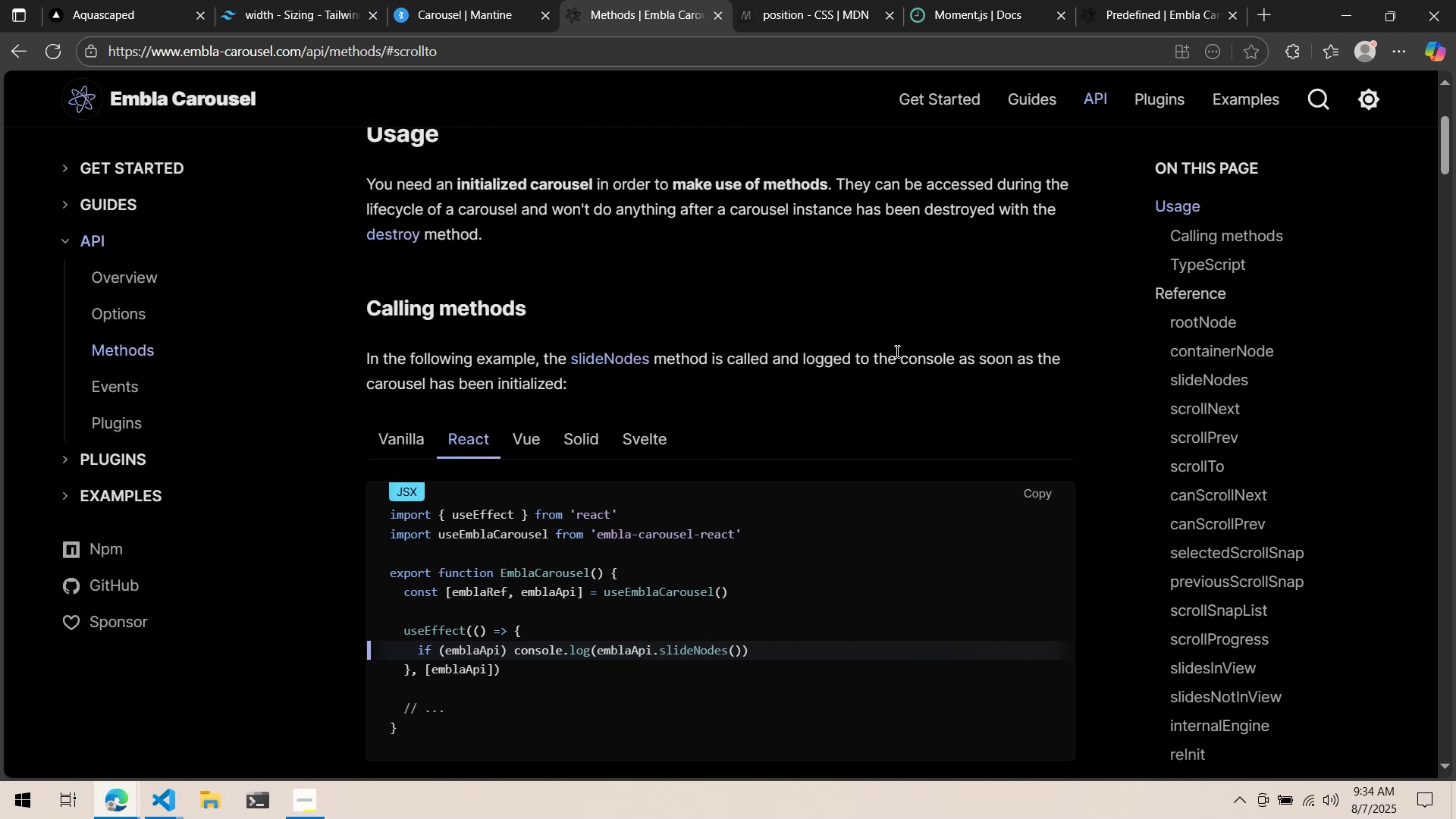 
wait(5.86)
 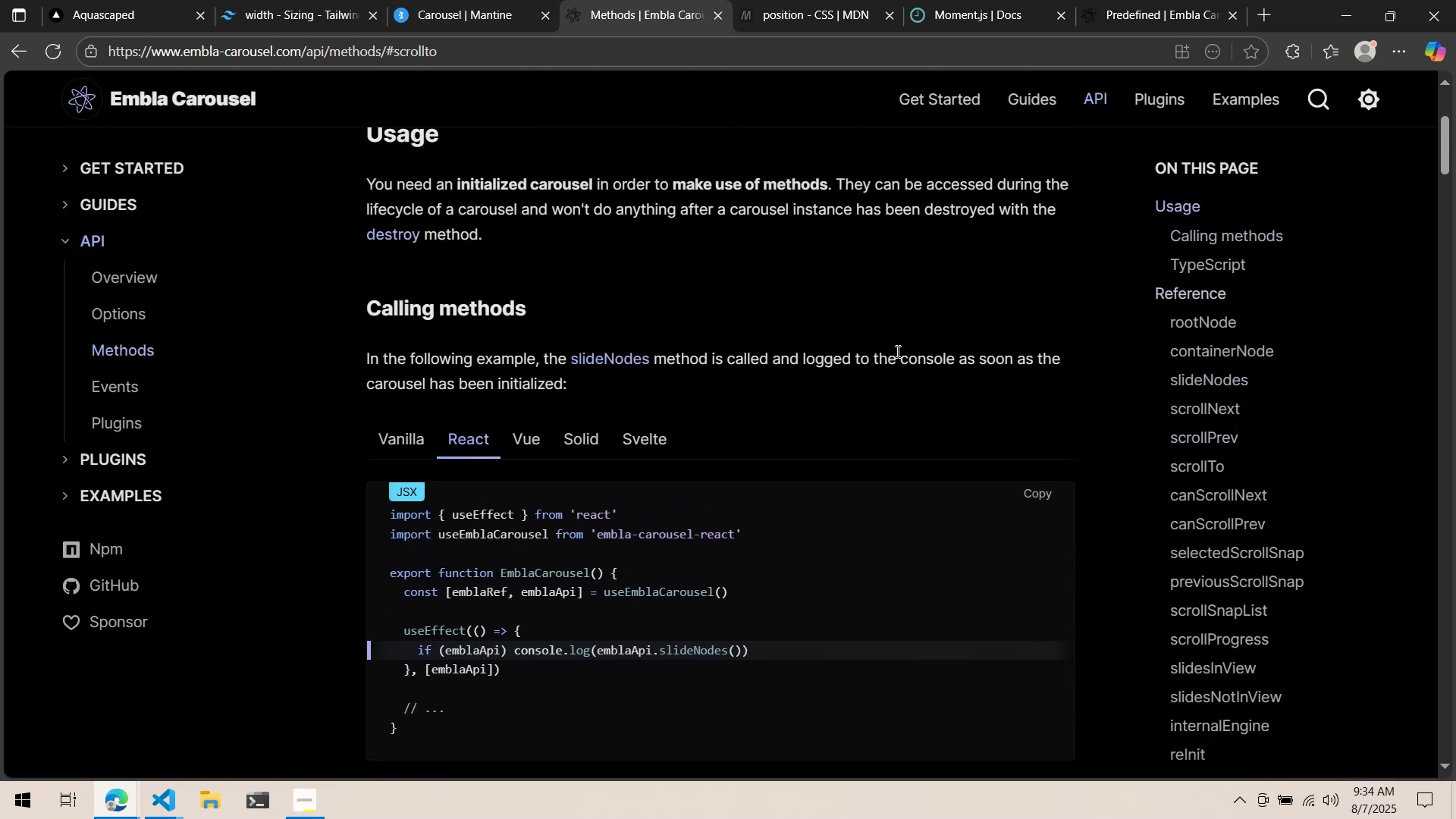 
key(Alt+AltLeft)
 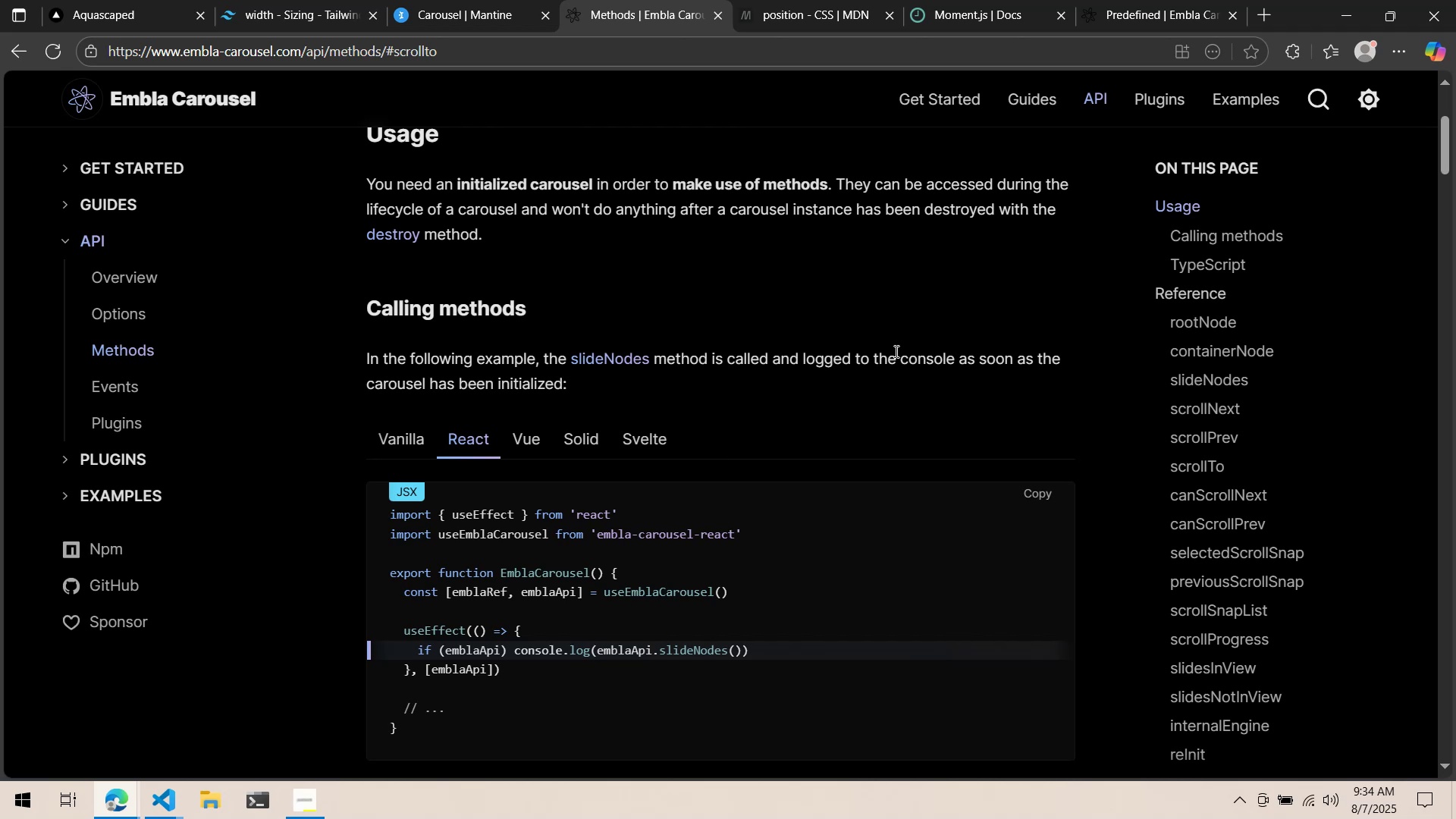 
key(Alt+Tab)
 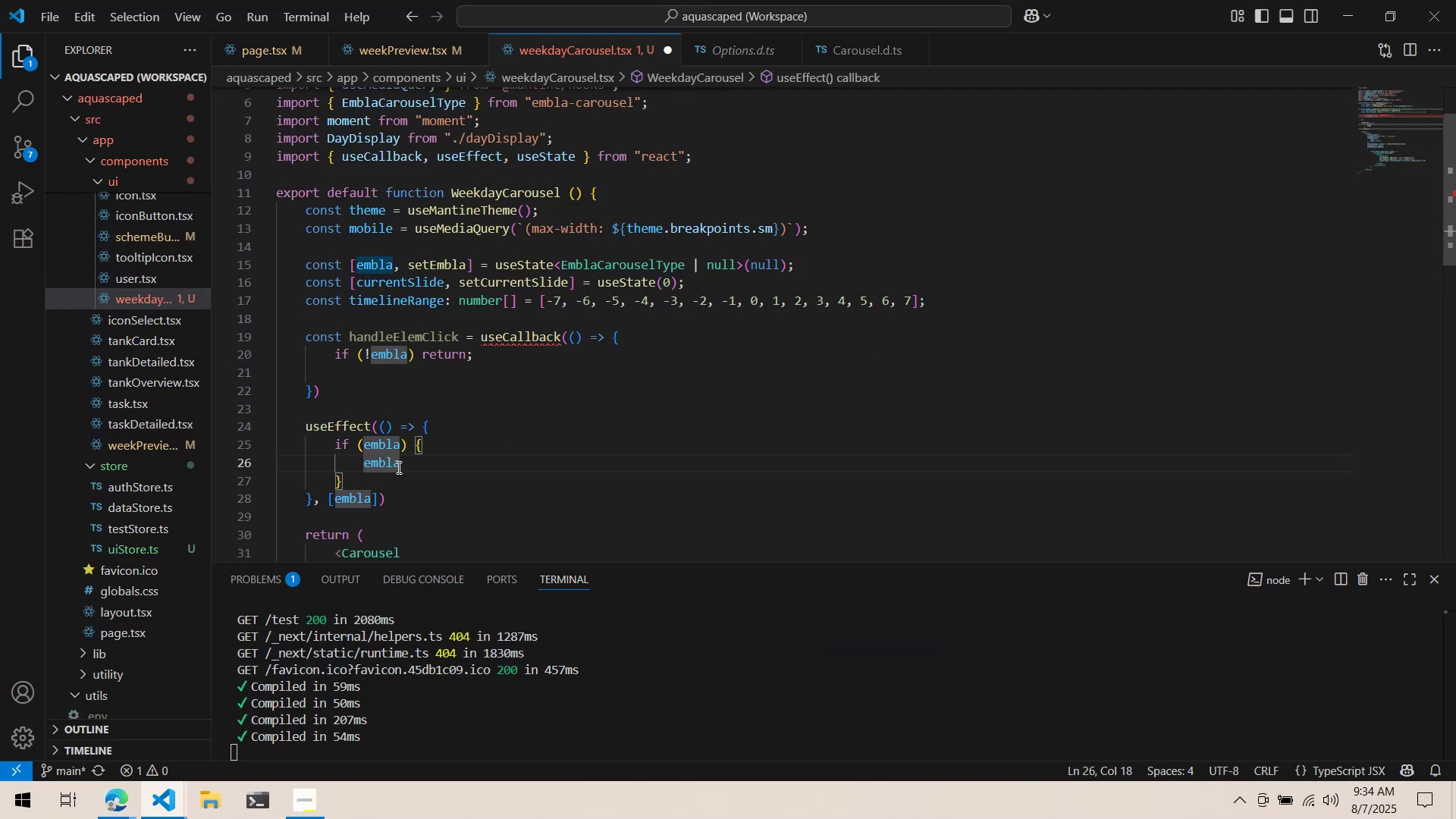 
double_click([396, 466])
 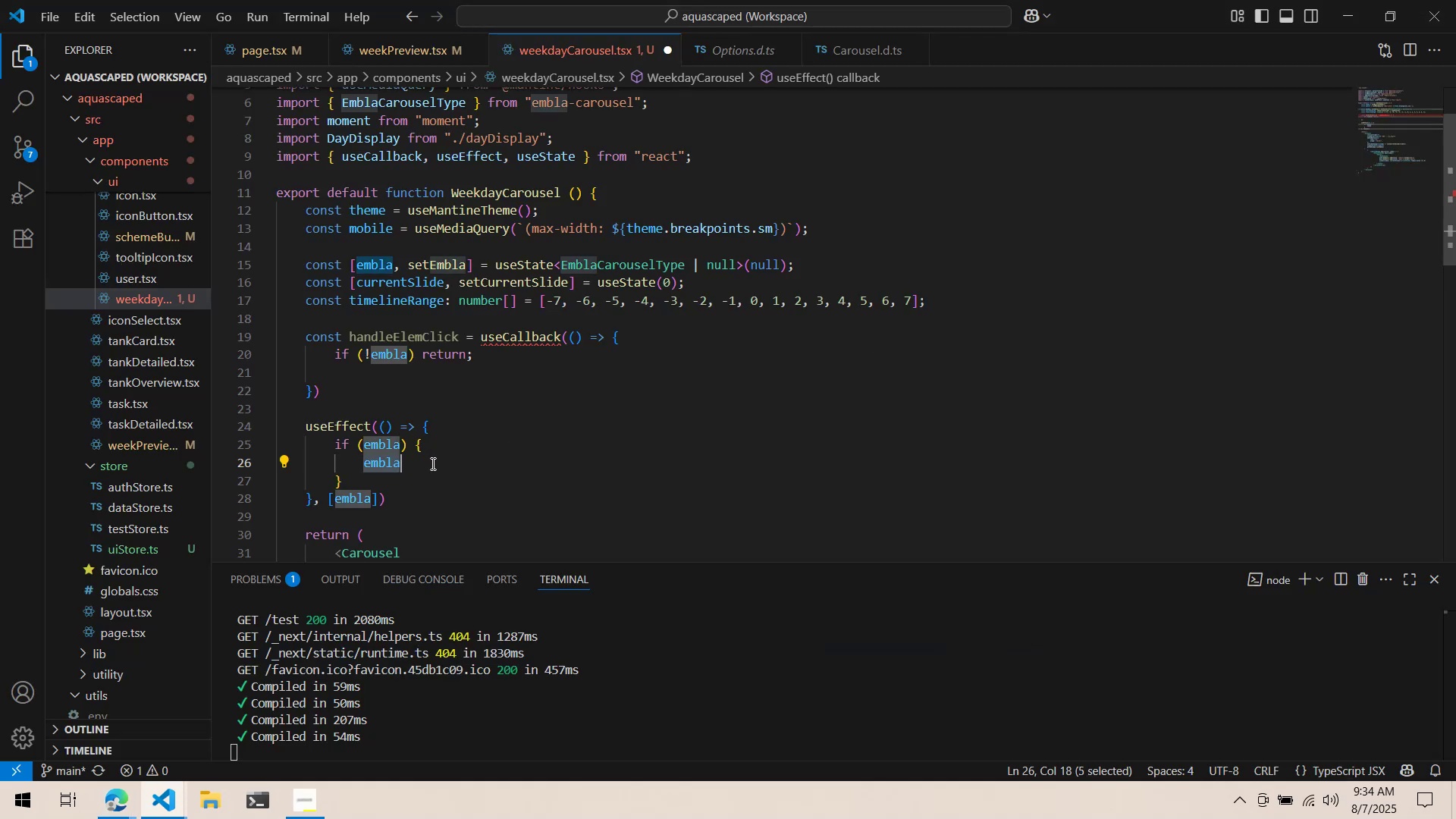 
key(Control+X)
 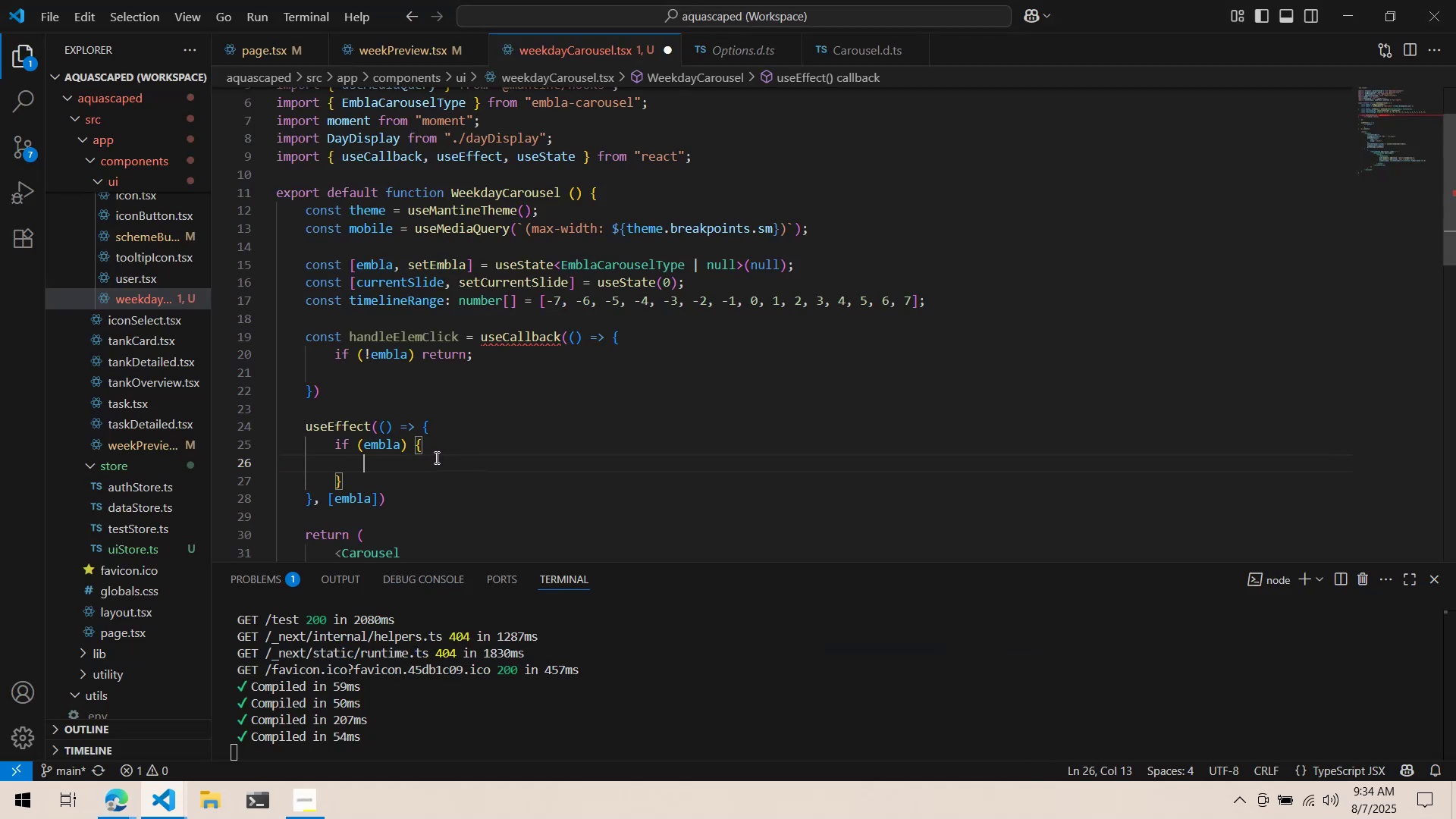 
key(Alt+AltLeft)
 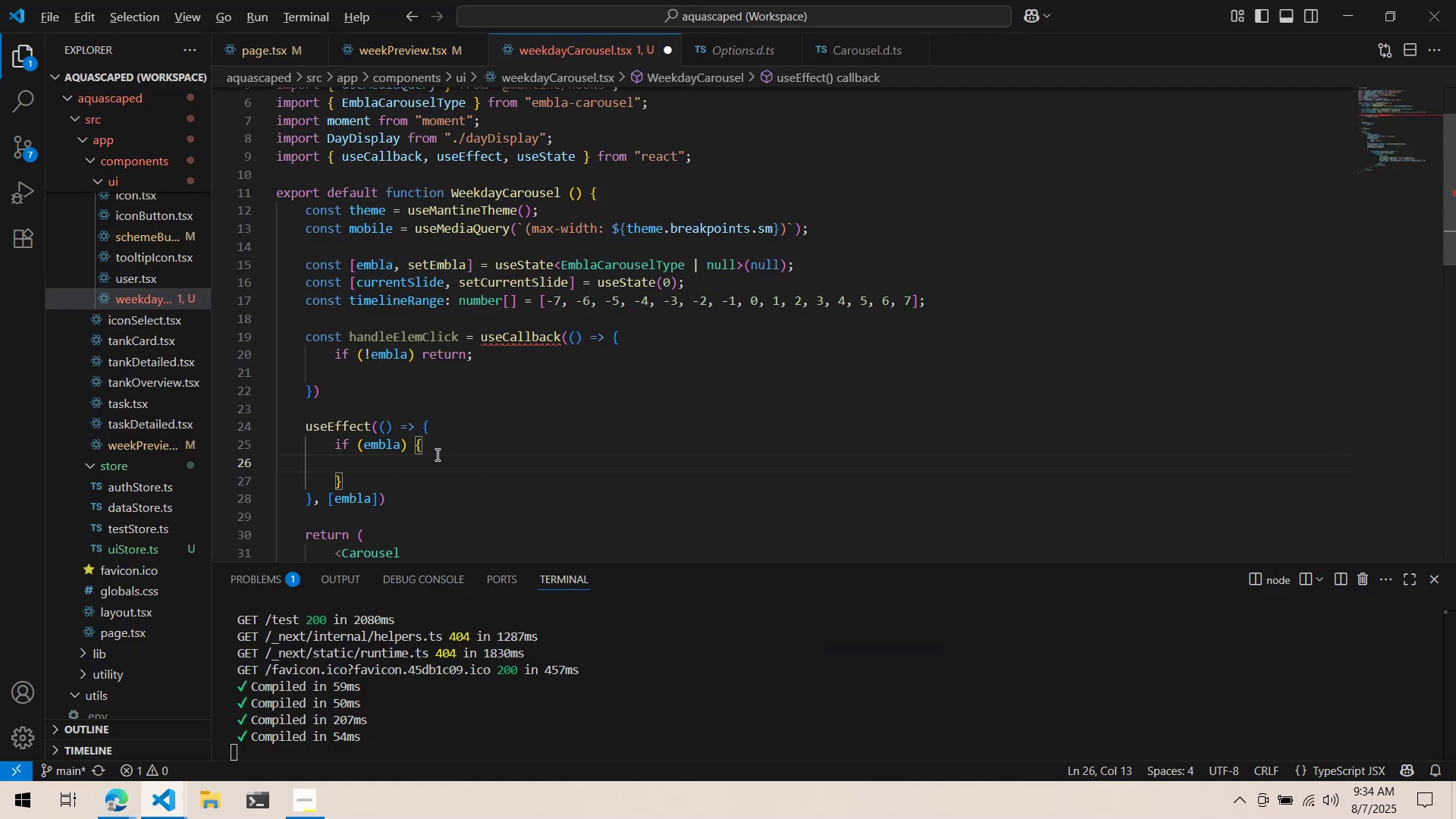 
key(Alt+Tab)
 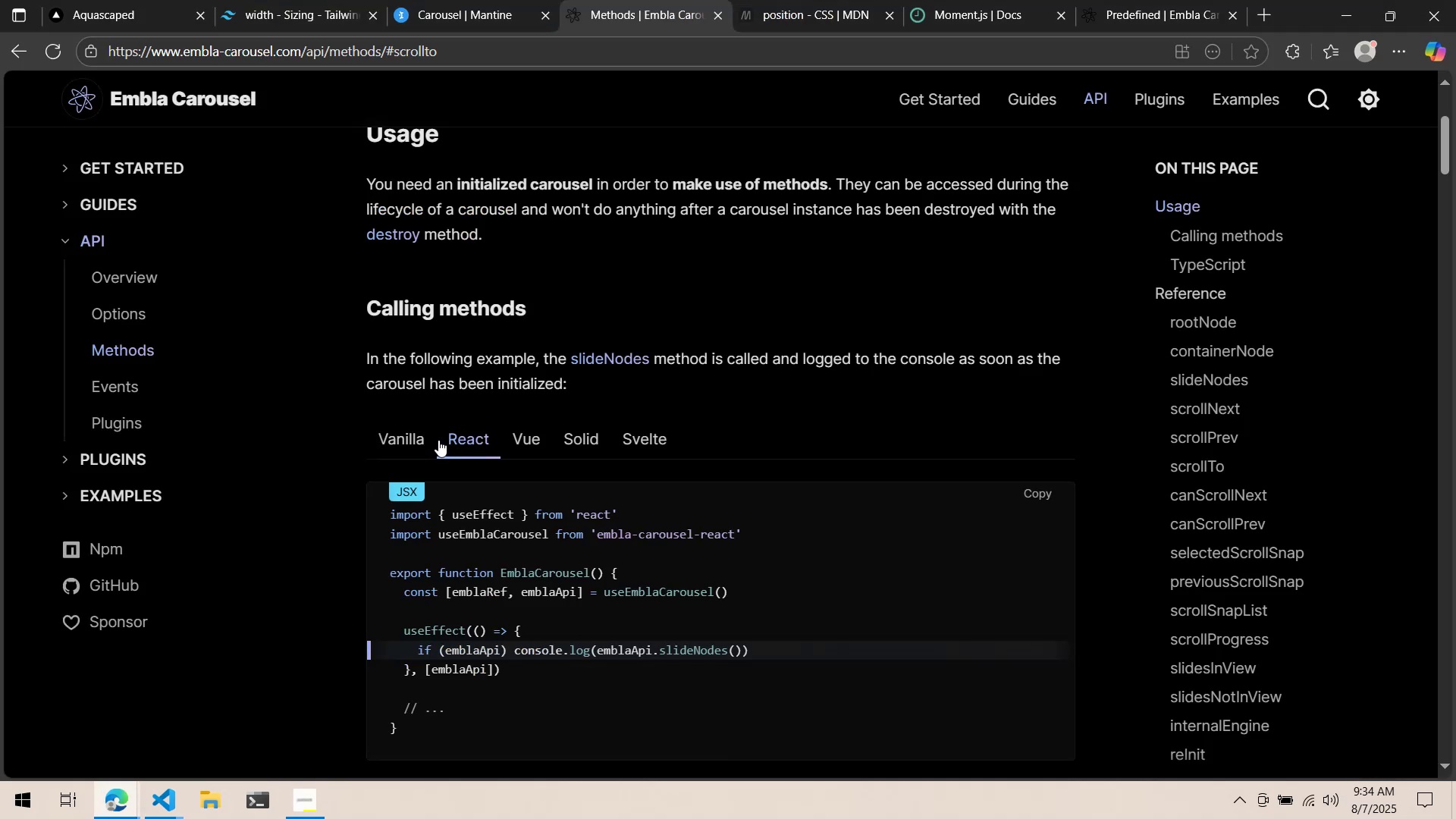 
key(Alt+AltLeft)
 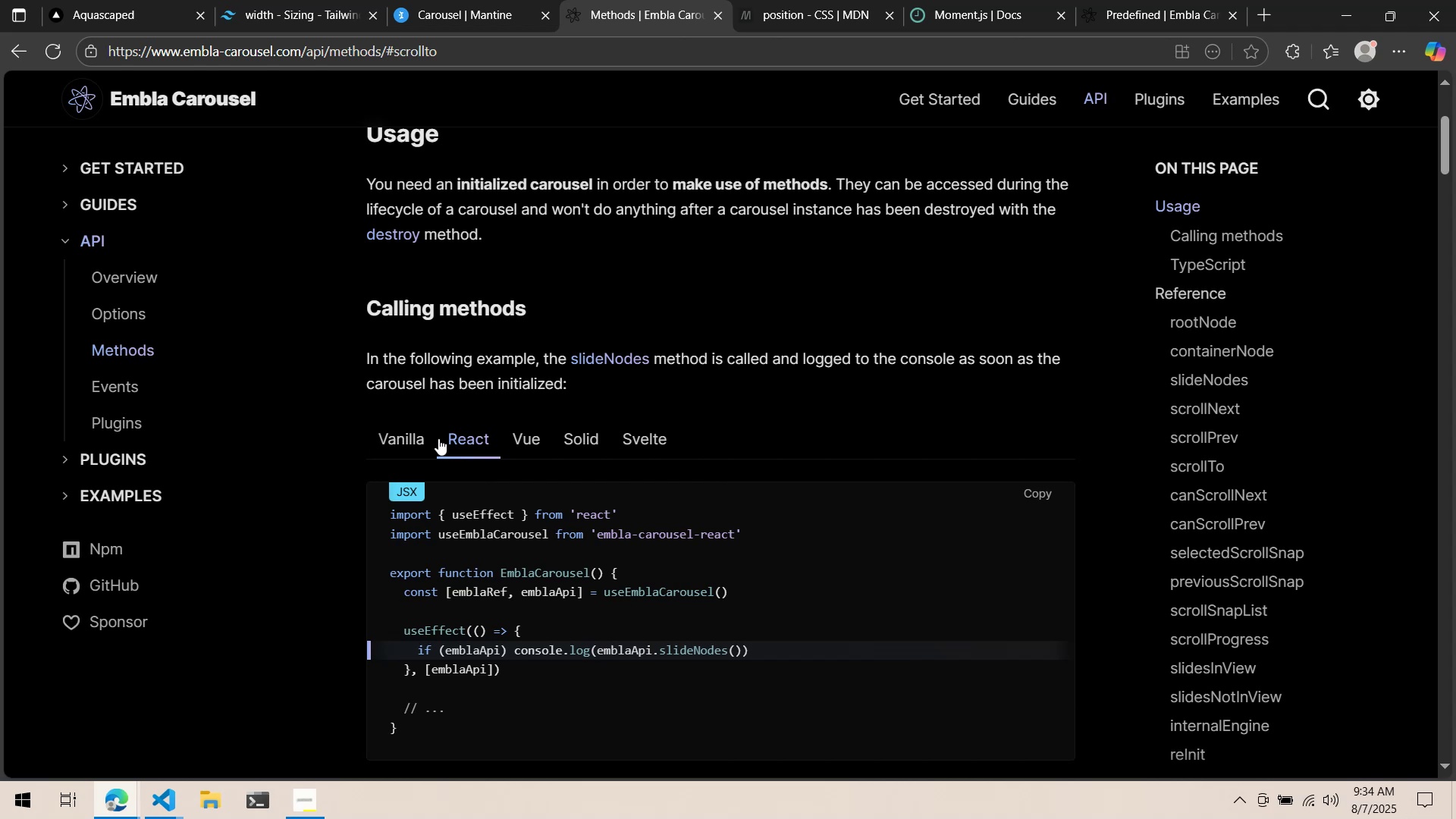 
key(Alt+Tab)
 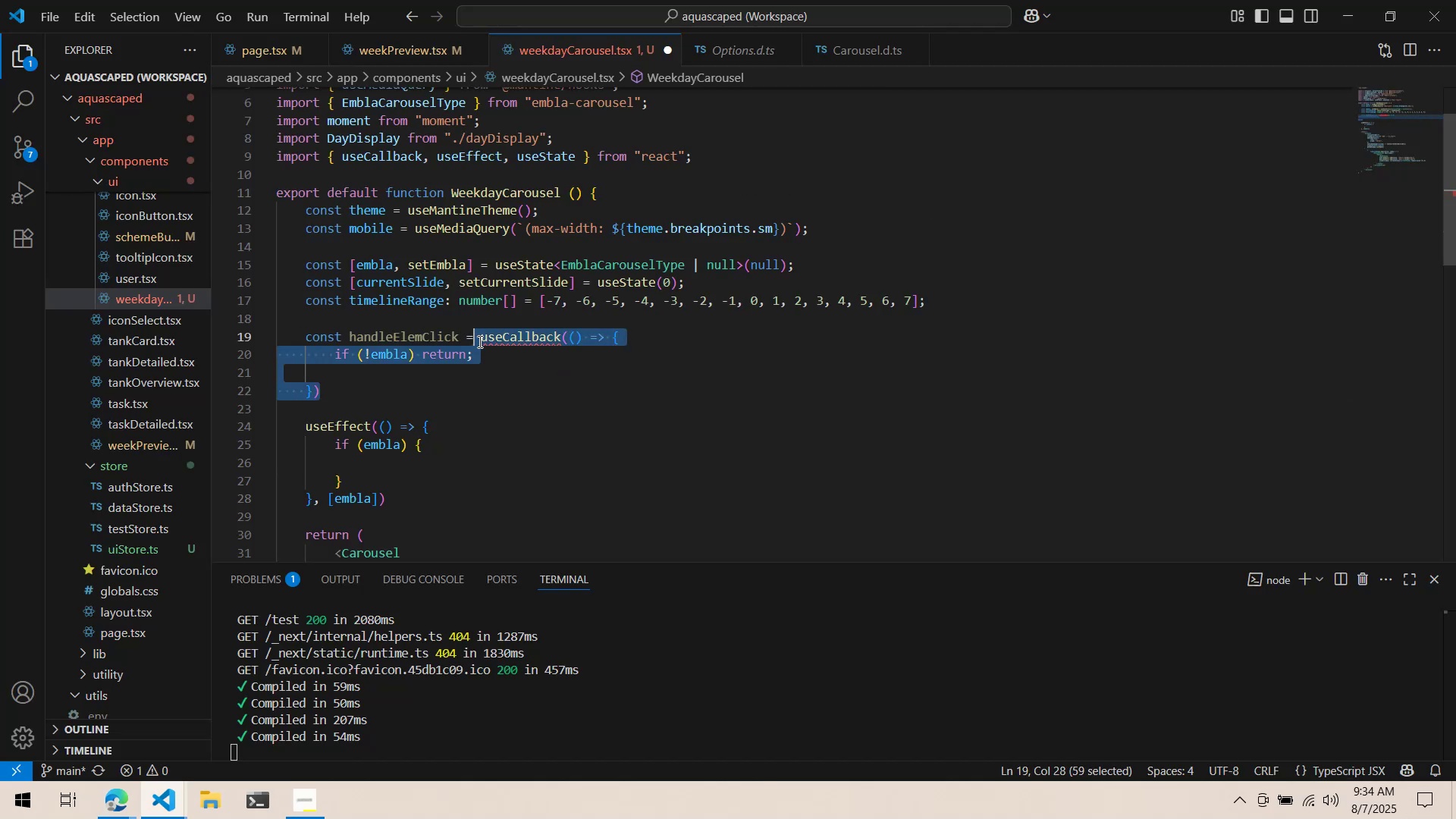 
left_click([484, 372])
 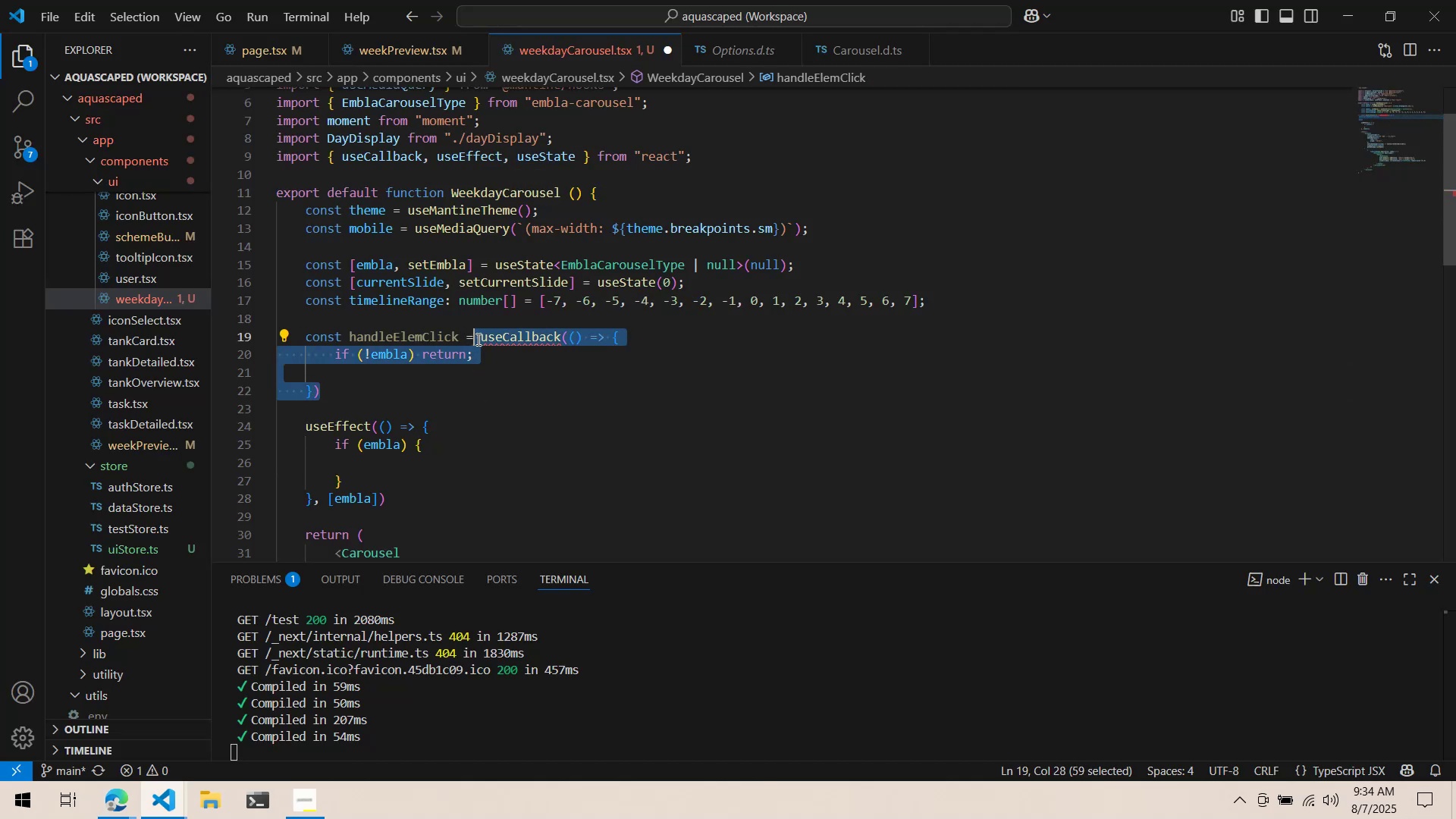 
key(Control+ControlLeft)
 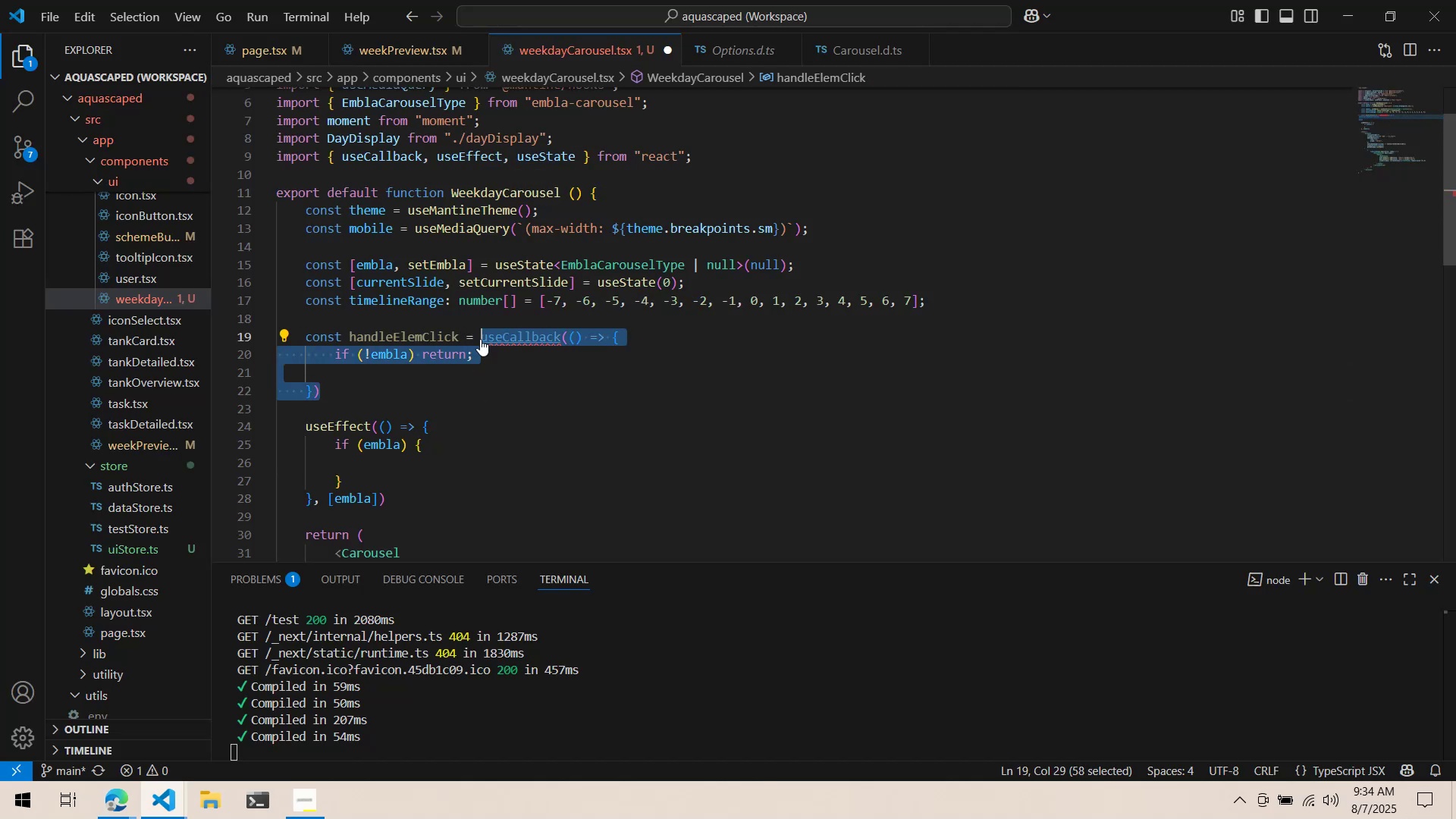 
key(Control+X)
 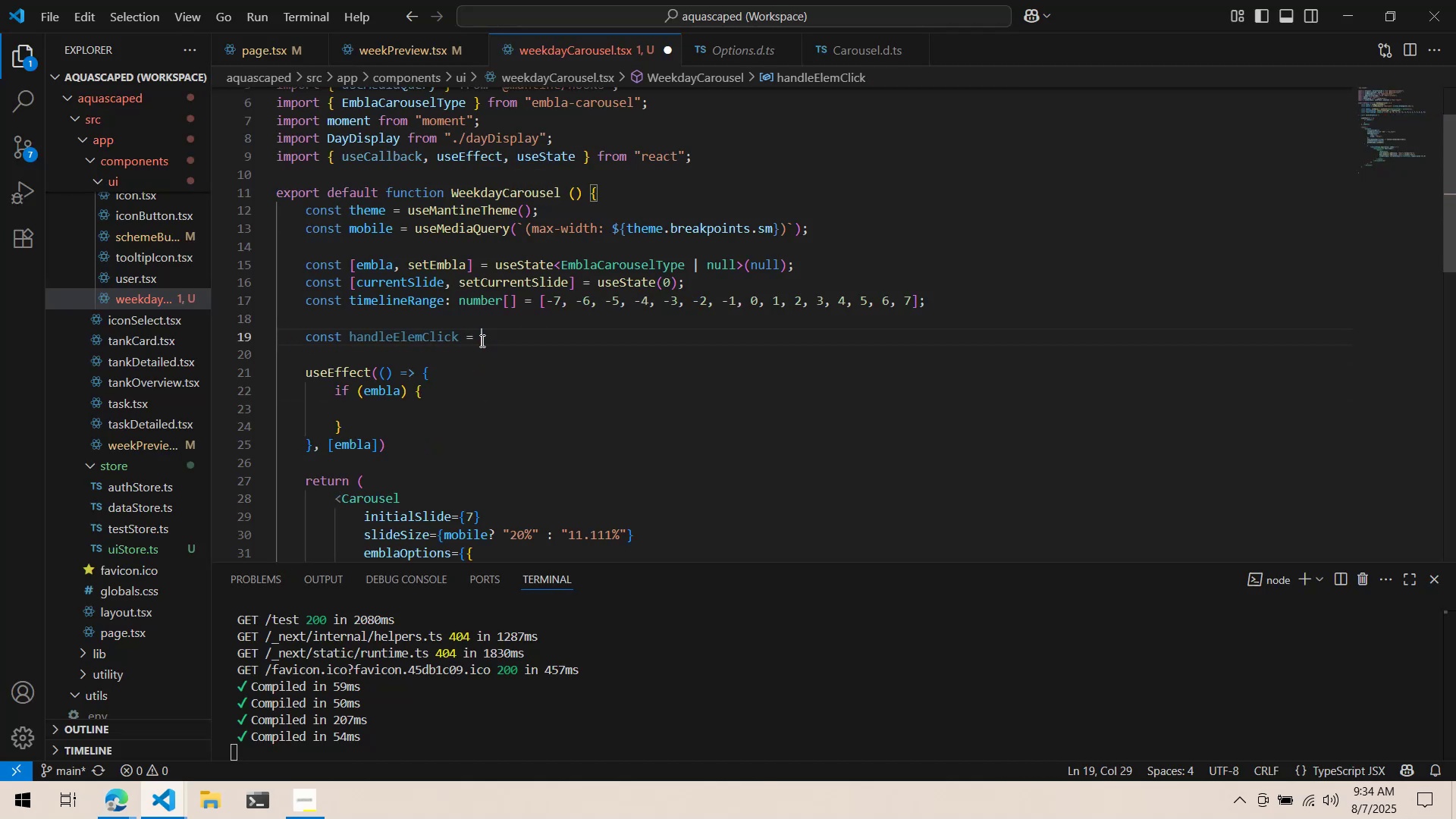 
type(())
key(Backspace)
key(Backspace)
key(Backspace)
key(Backspace)
key(Backspace)
type( () {)
 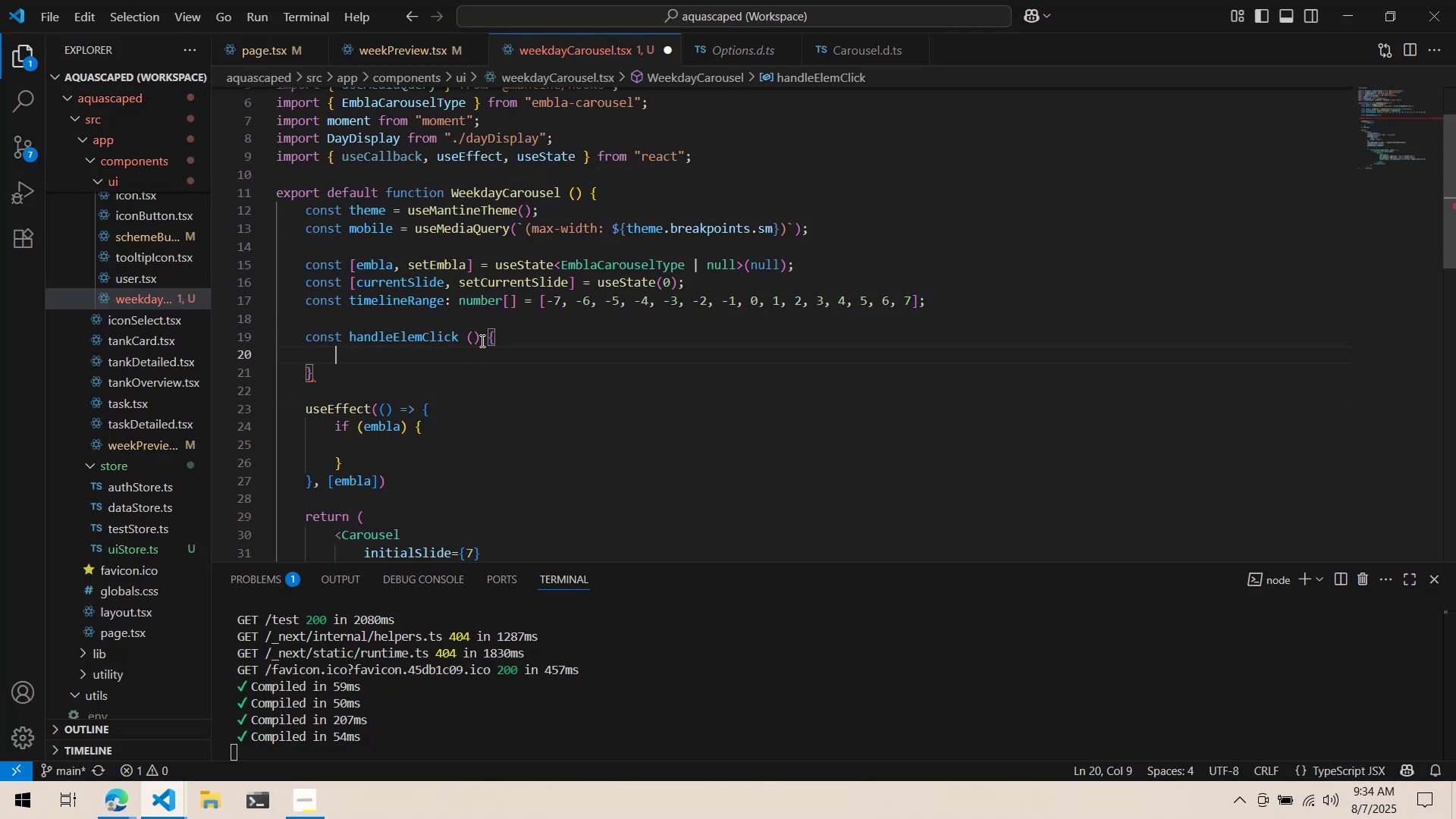 
 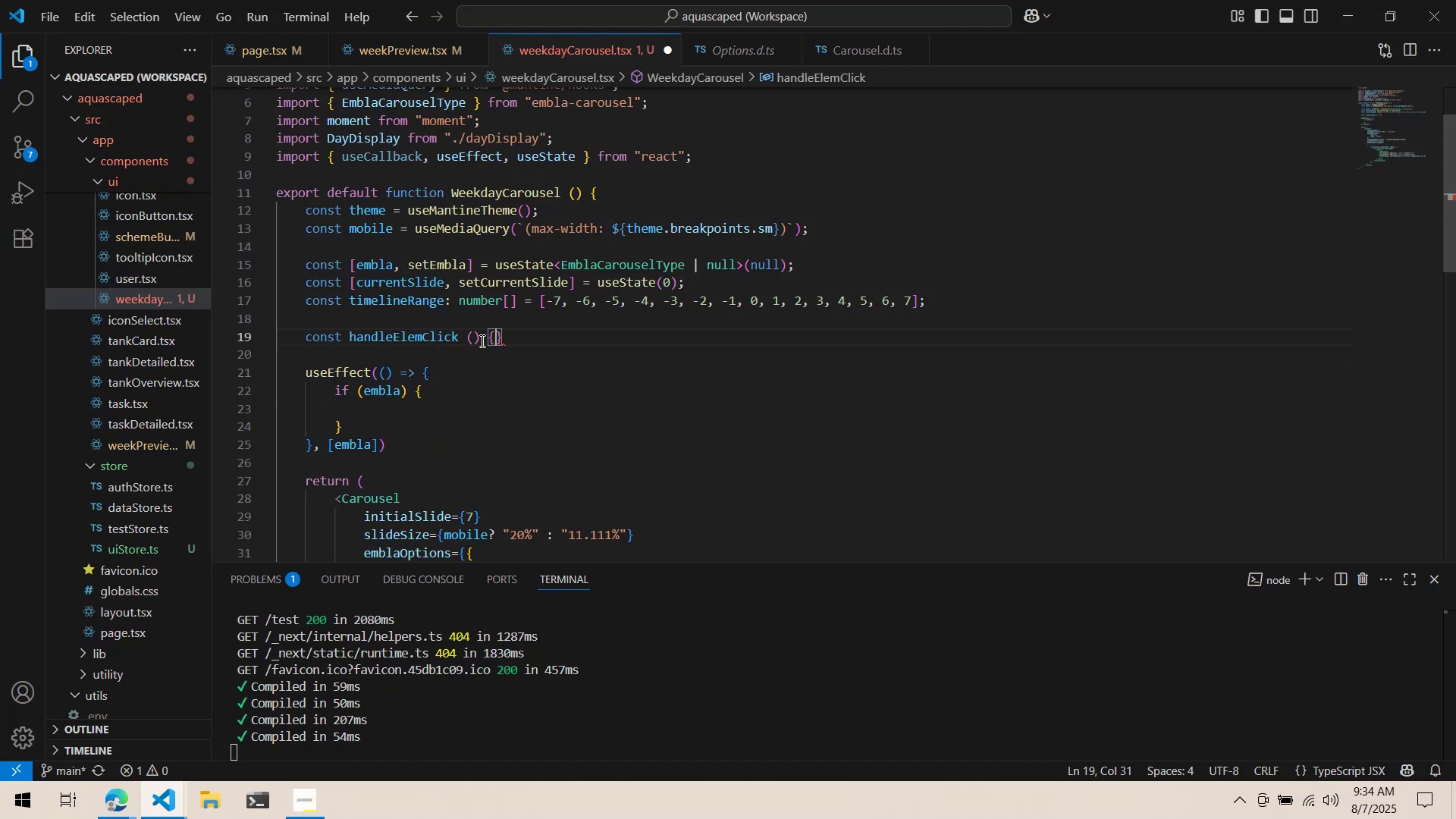 
key(Enter)
 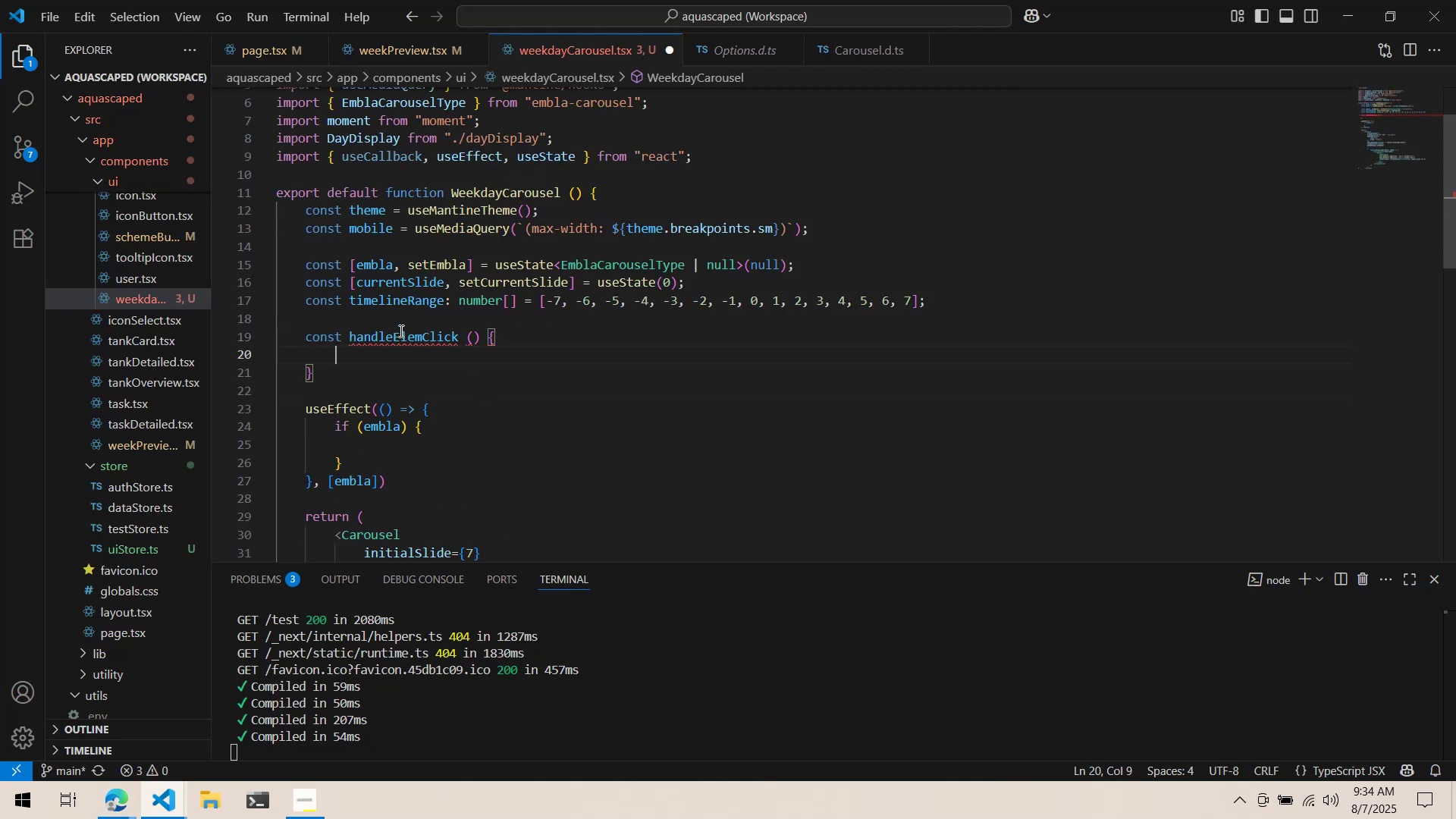 
left_click([349, 333])
 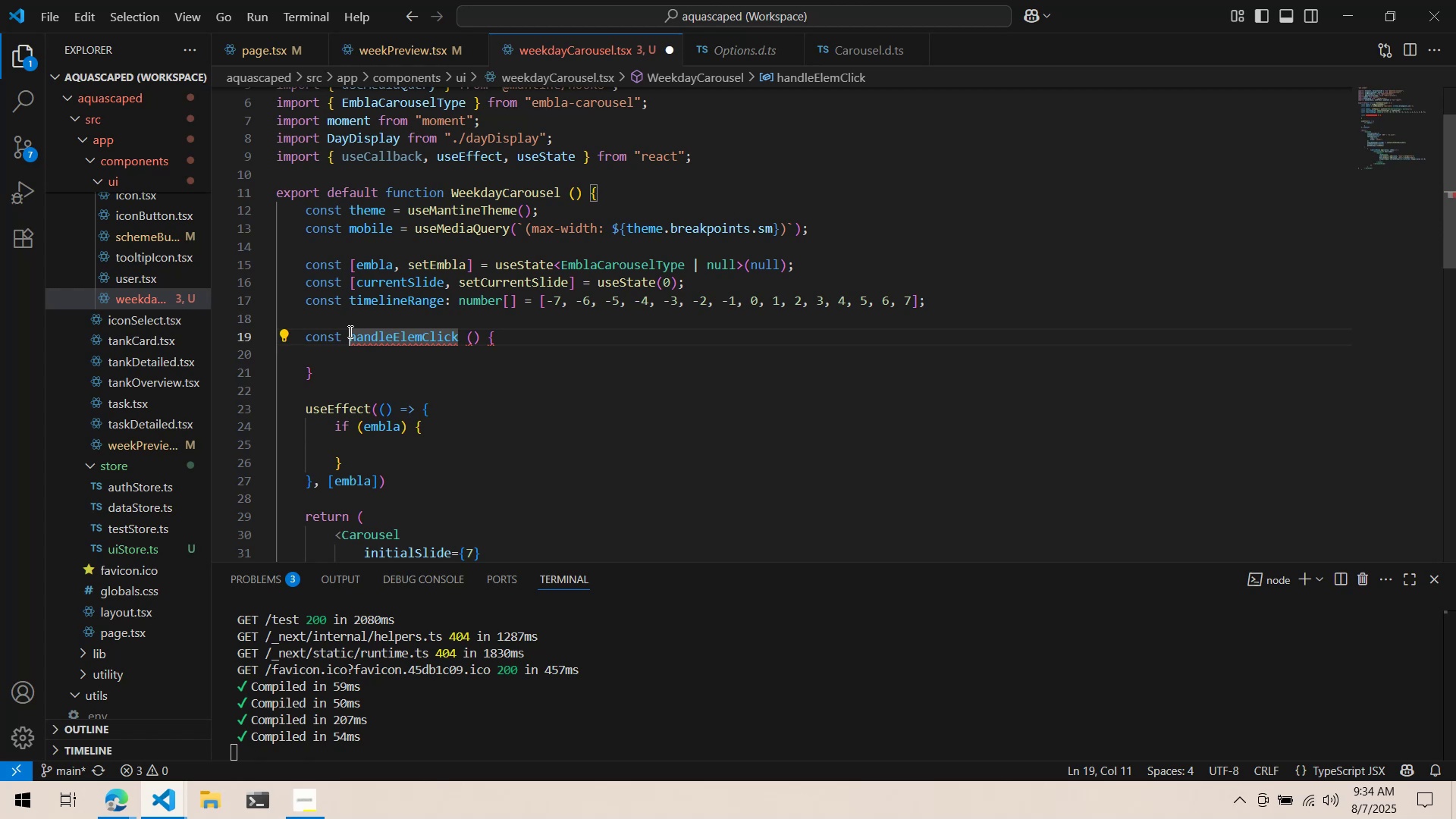 
type(function )
 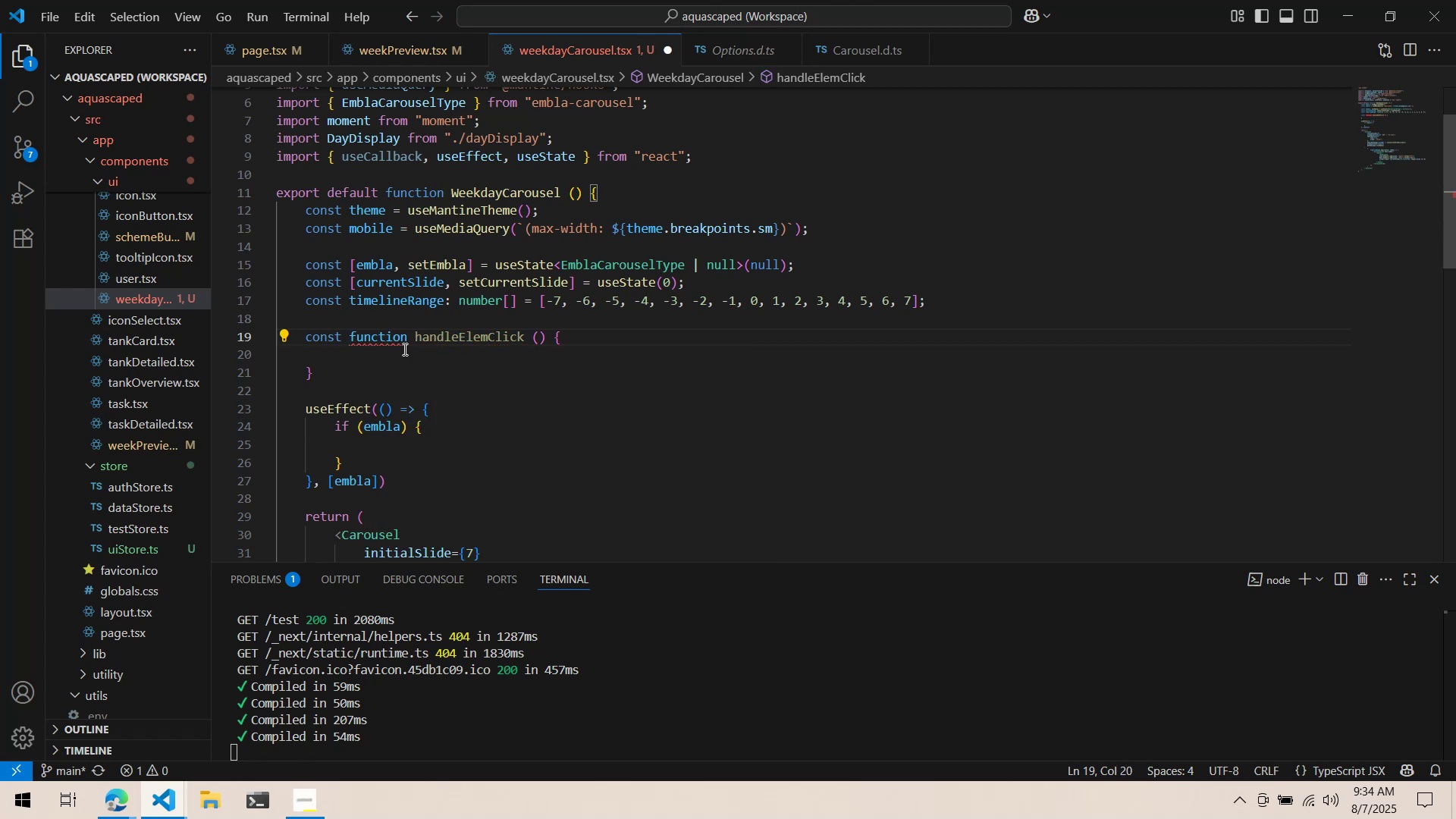 
left_click([420, 356])
 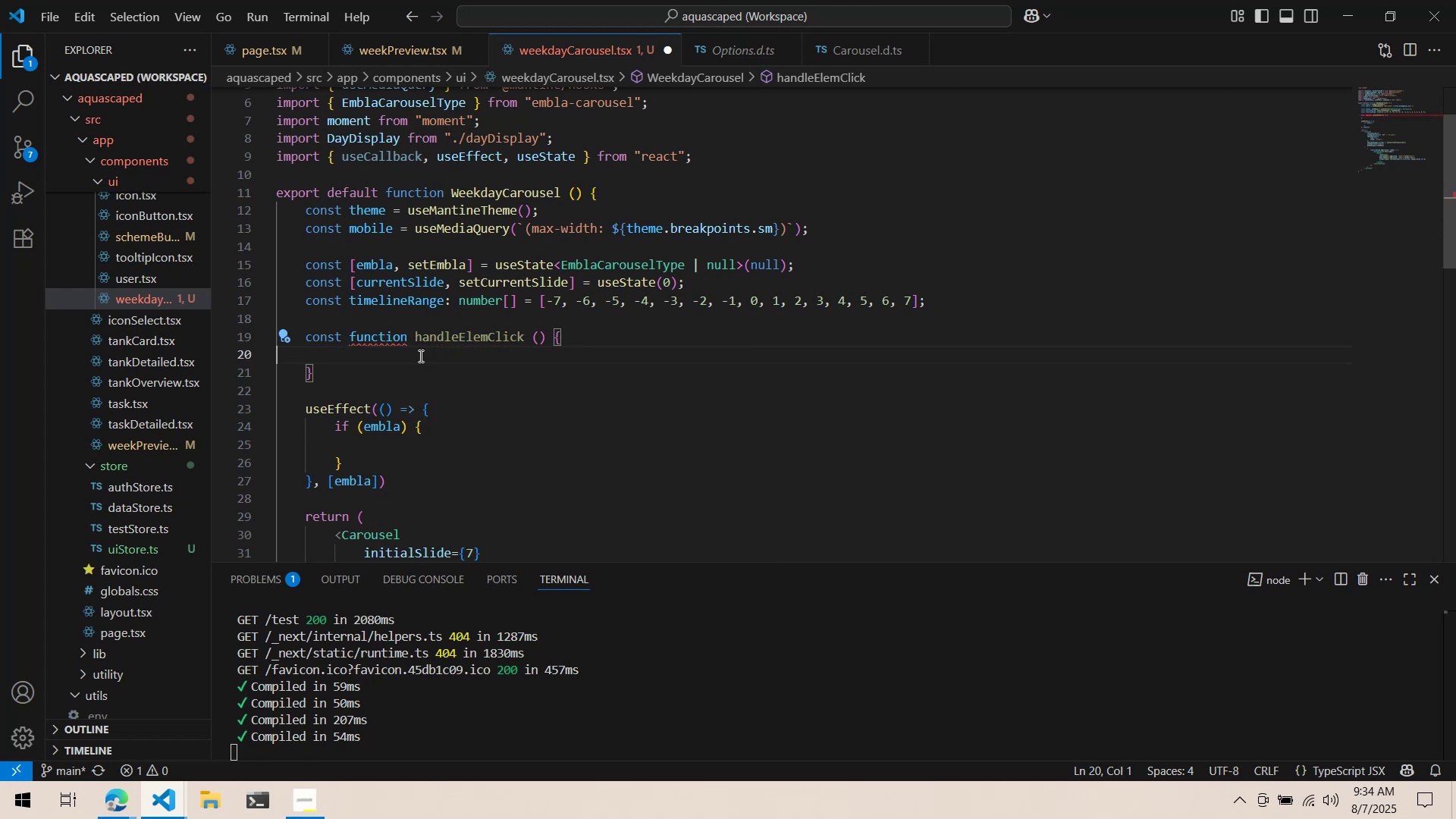 
mouse_move([419, 363])
 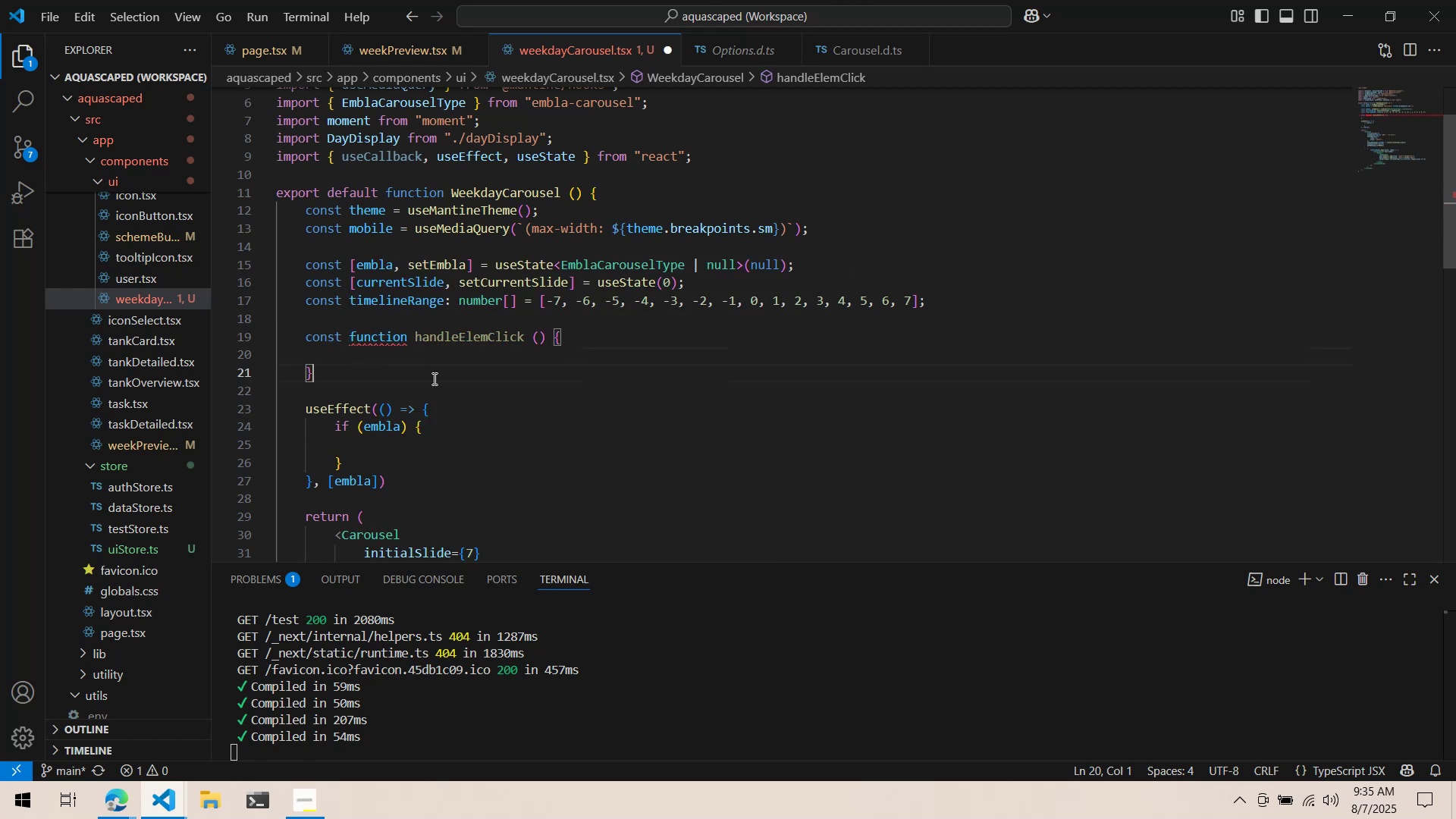 
left_click([433, 378])
 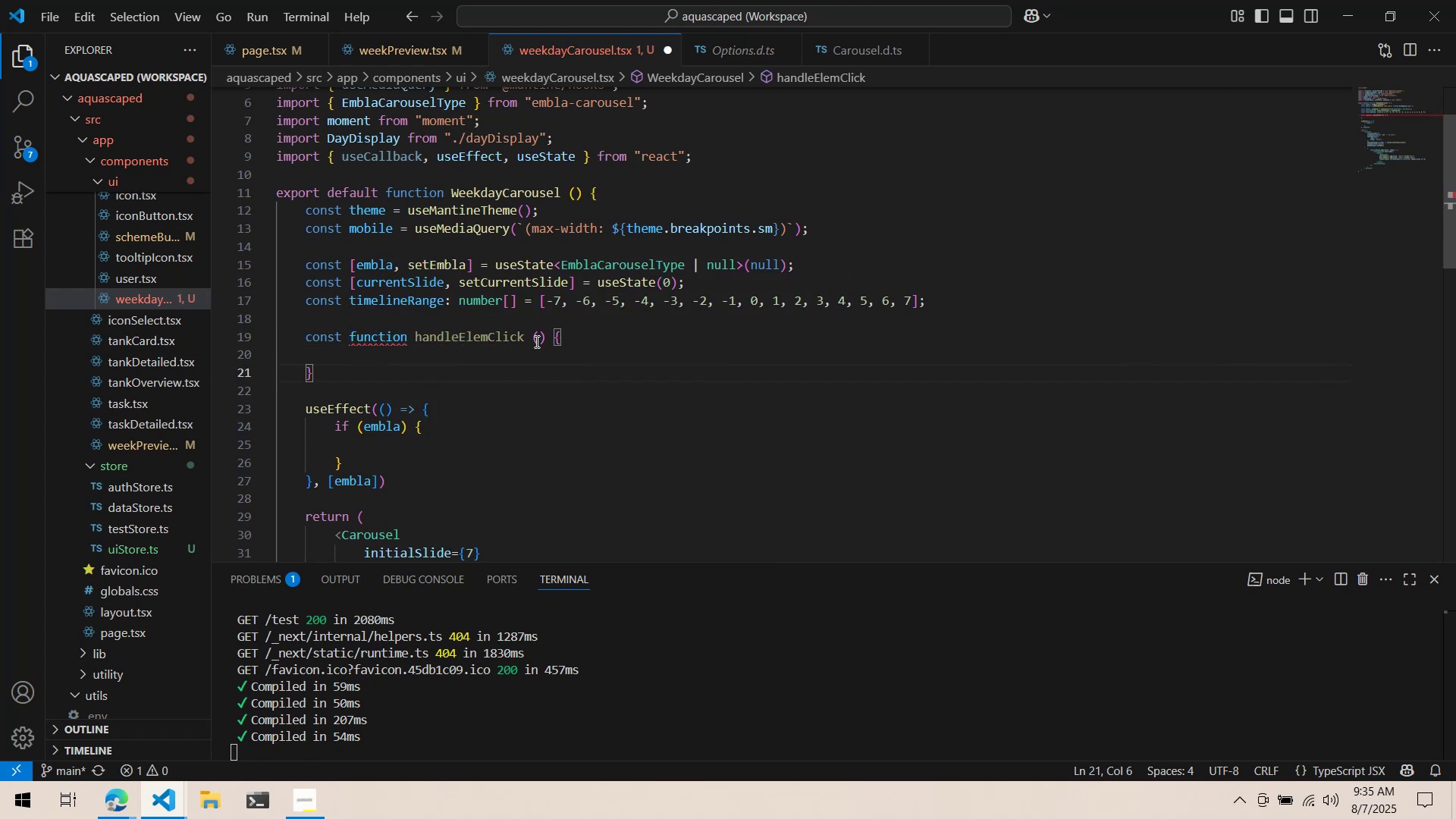 
mouse_move([497, 337])
 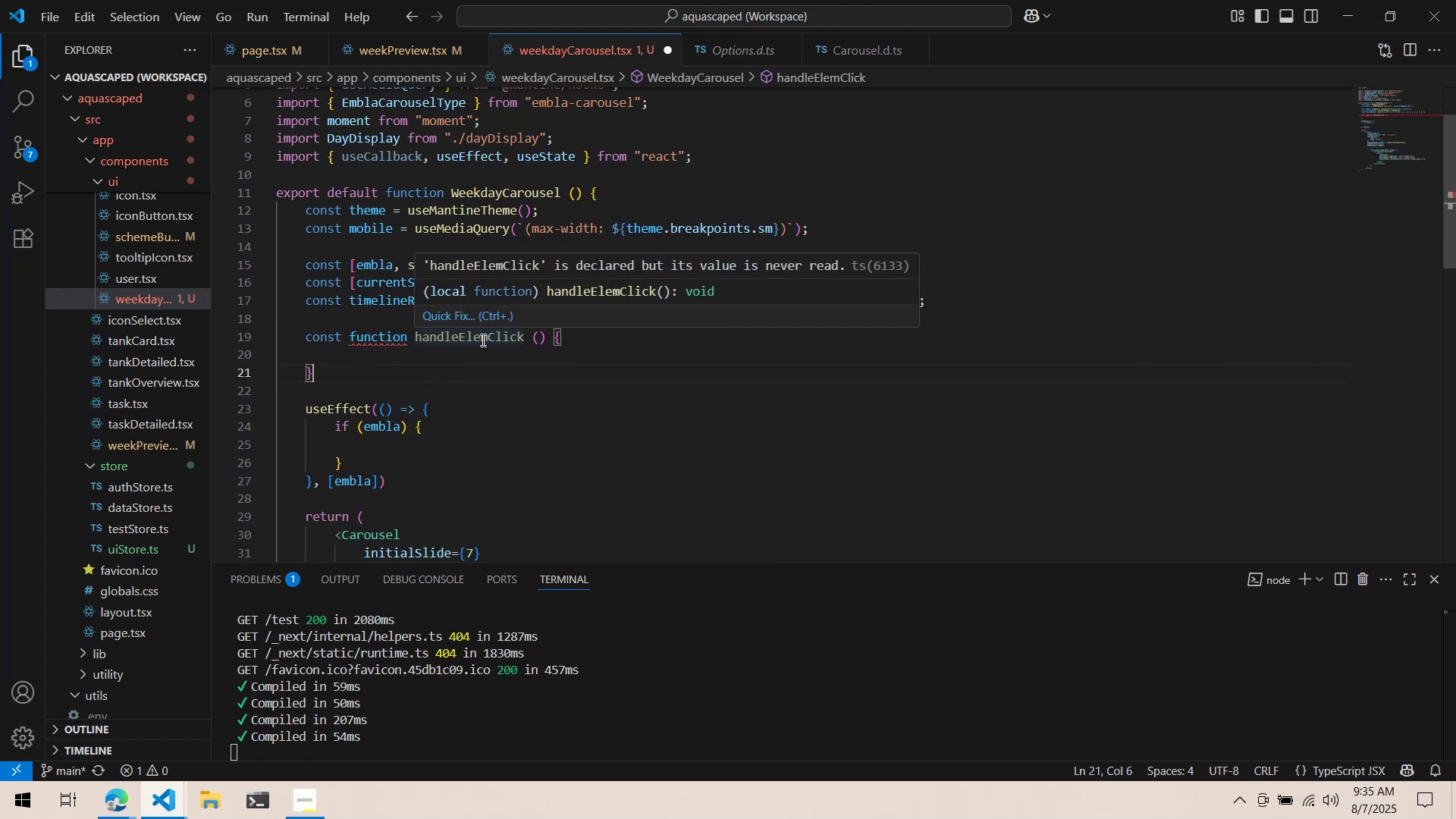 
mouse_move([369, 334])
 